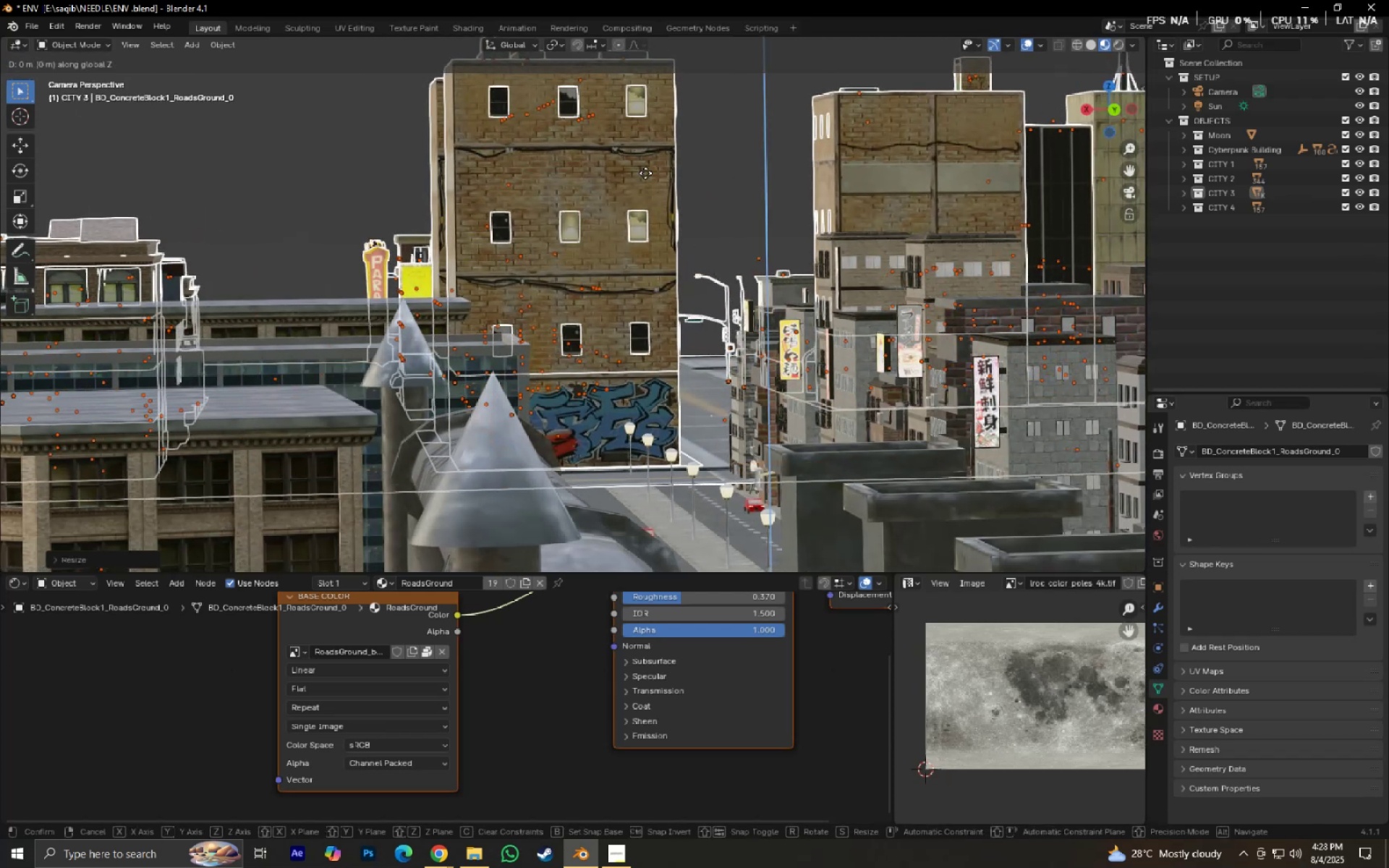 
hold_key(key=ShiftLeft, duration=0.37)
right_click([648, 161])
 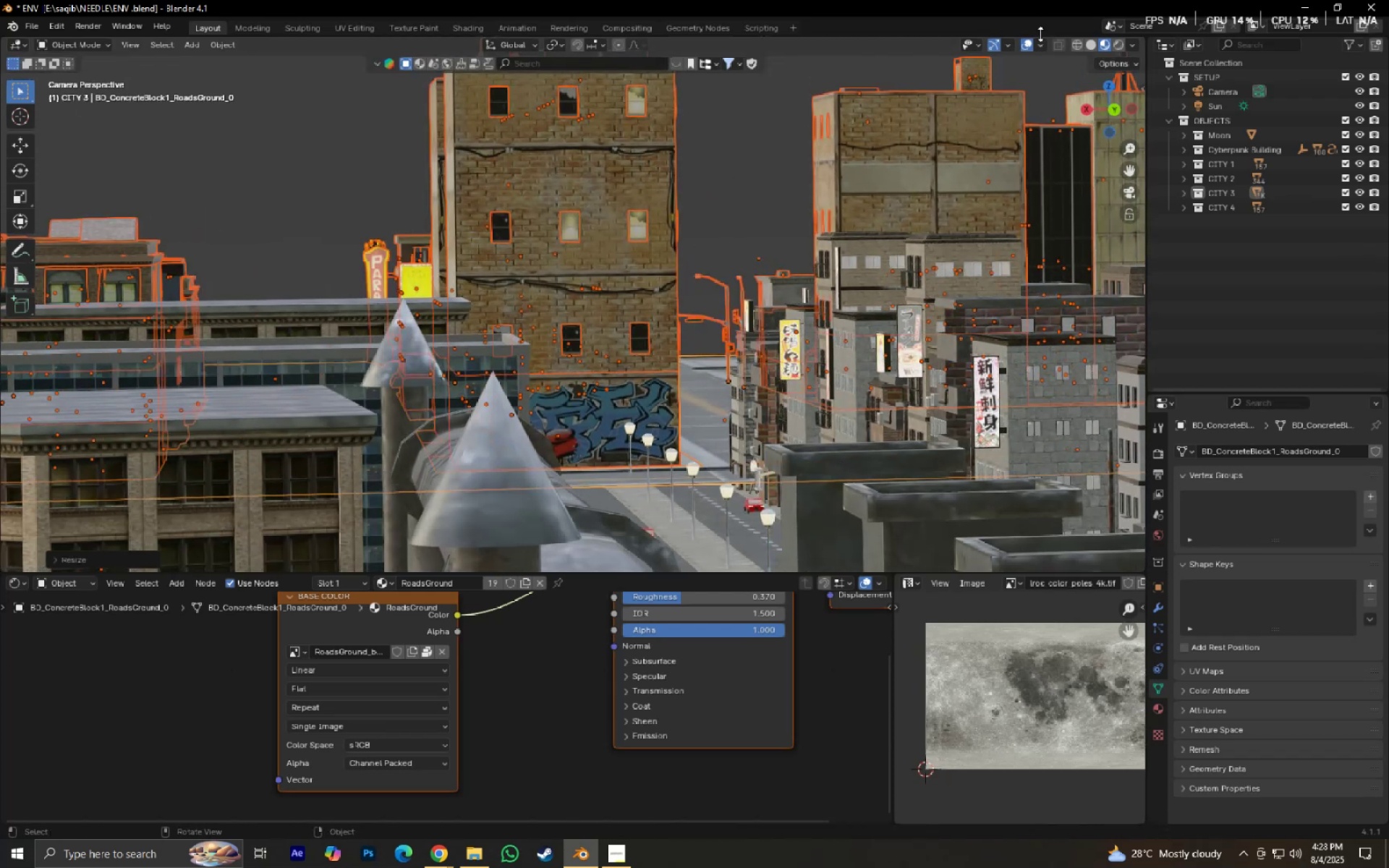 
left_click([1029, 39])
 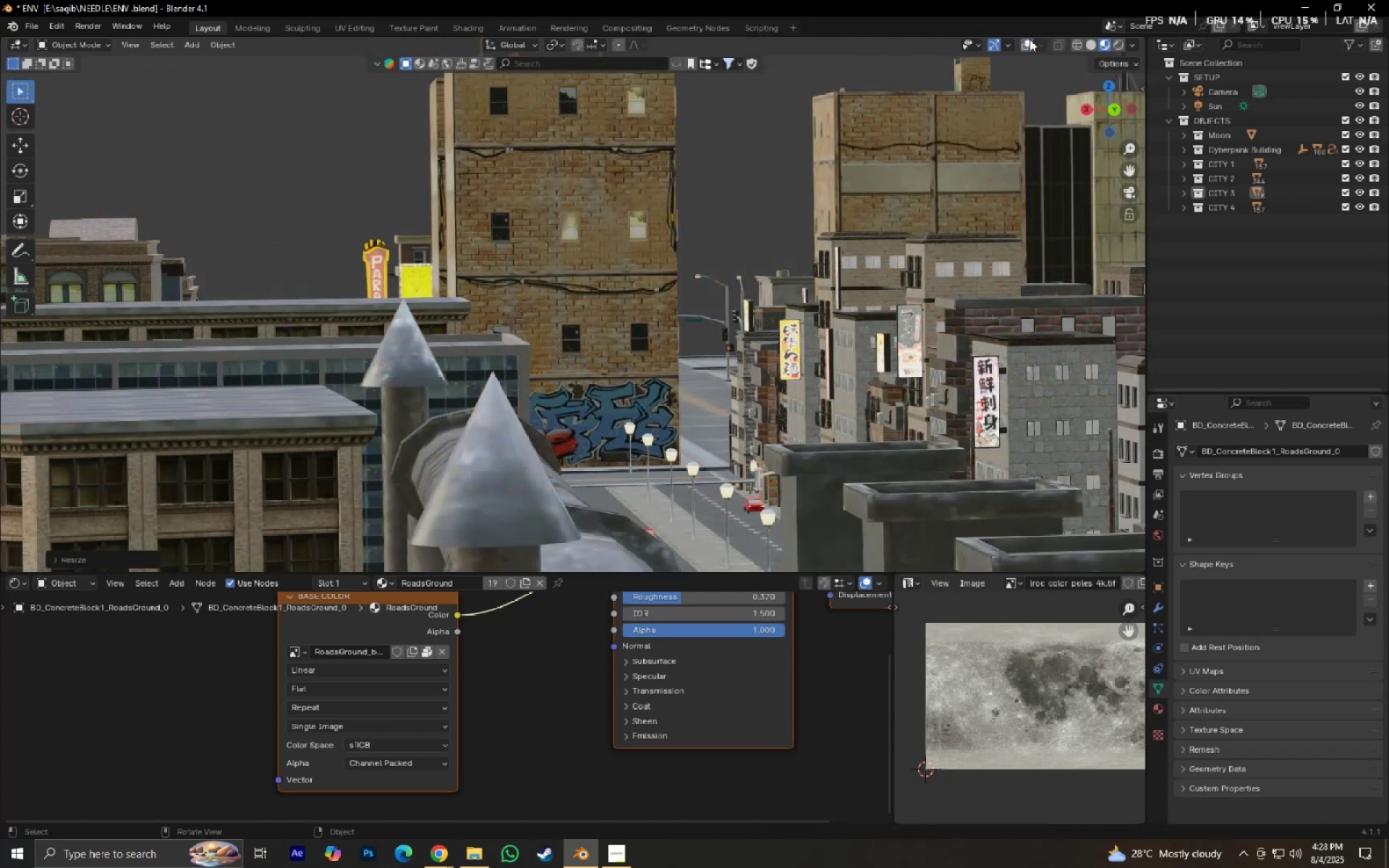 
hold_key(key=ShiftLeft, duration=0.34)
 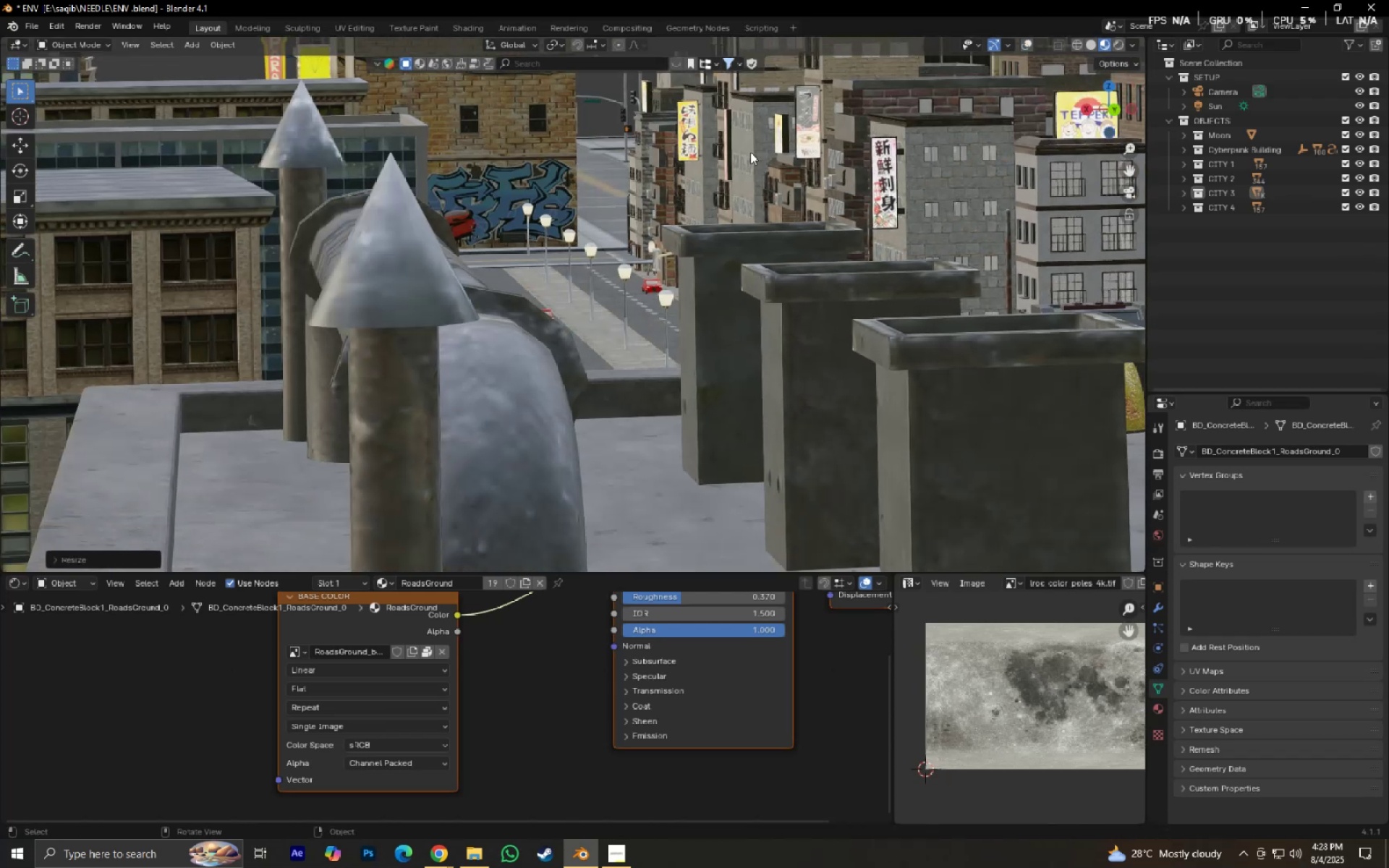 
scroll: coordinate [740, 240], scroll_direction: up, amount: 4.0
 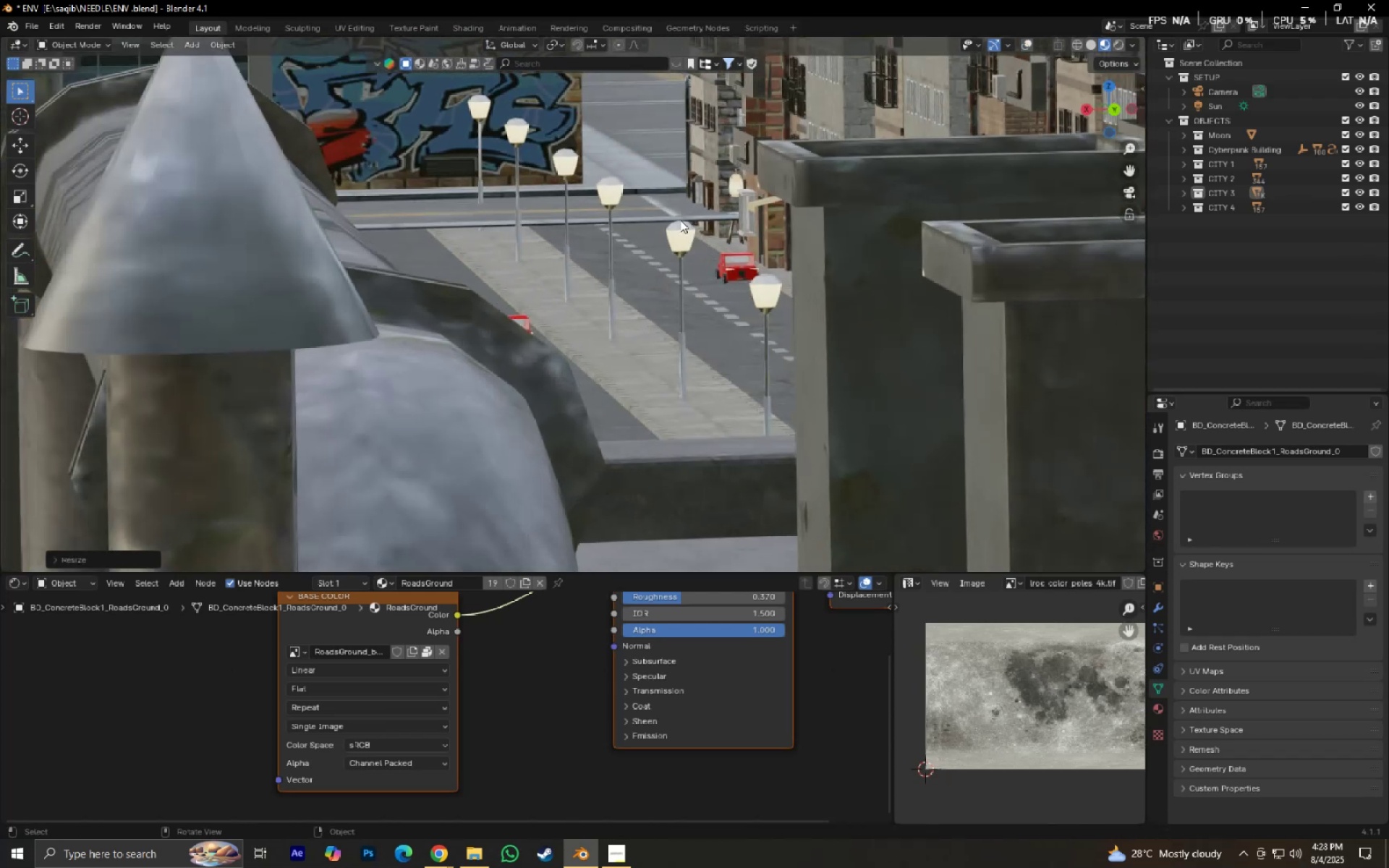 
type(gxy)
 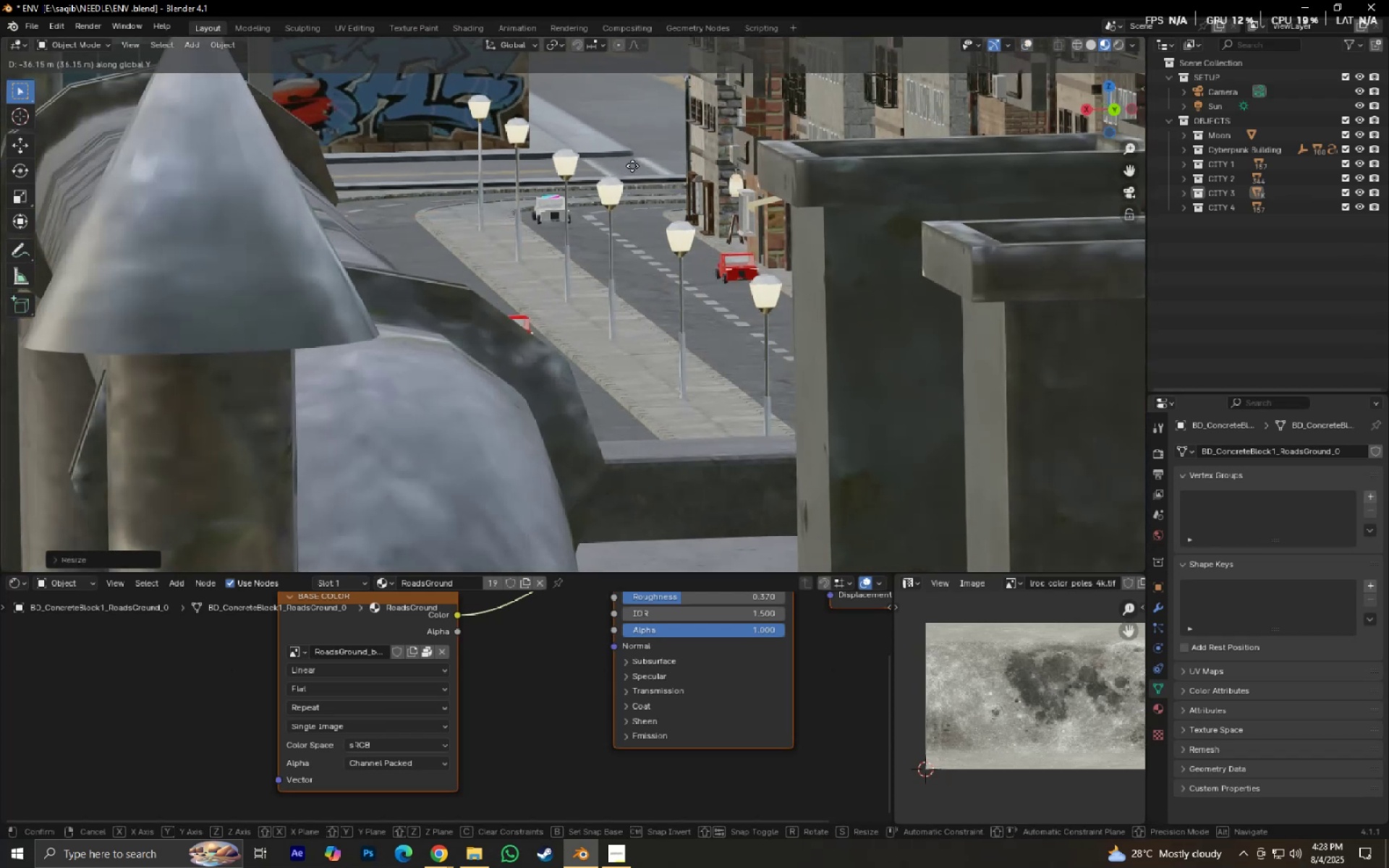 
left_click([634, 166])
 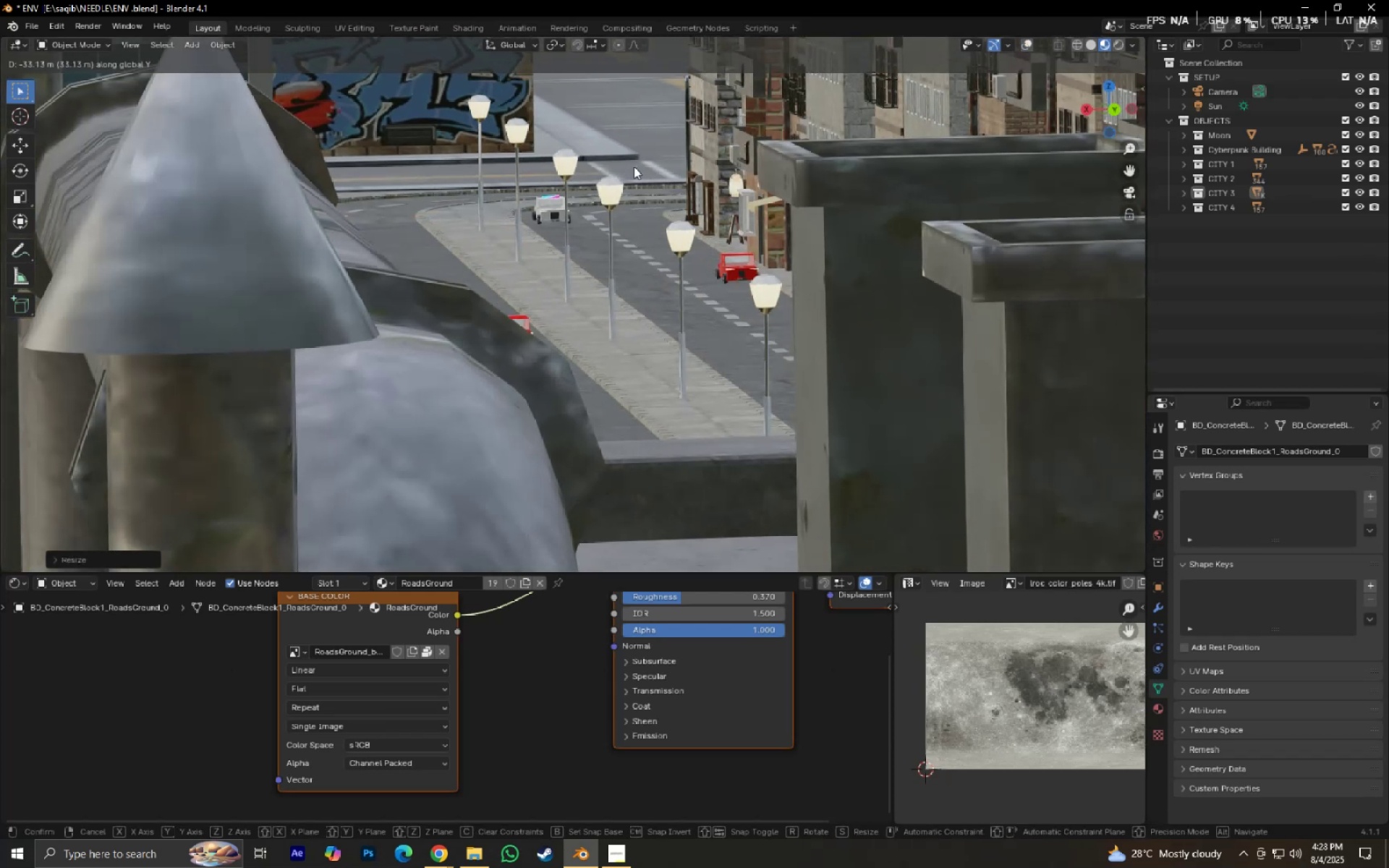 
type(gz)
 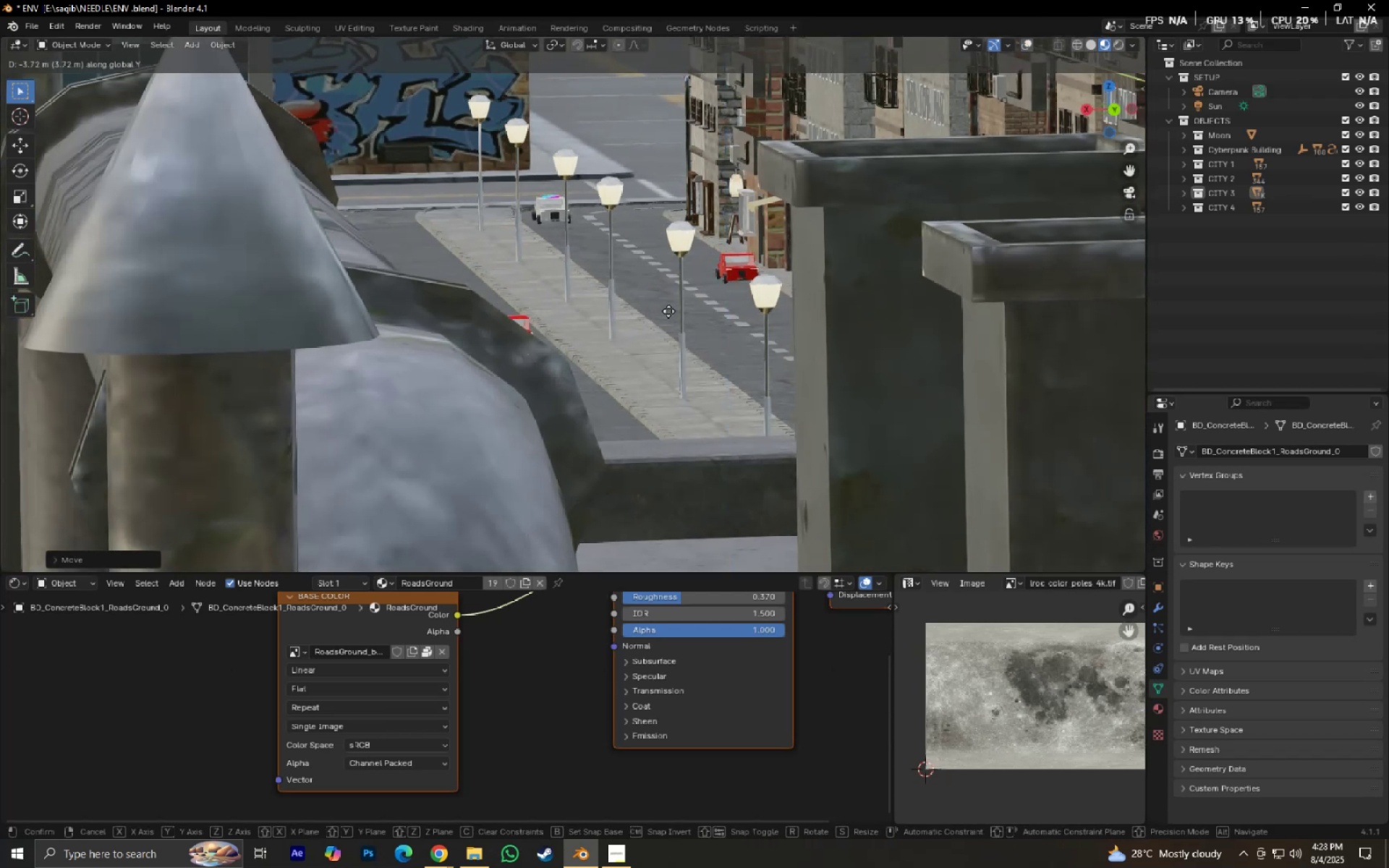 
 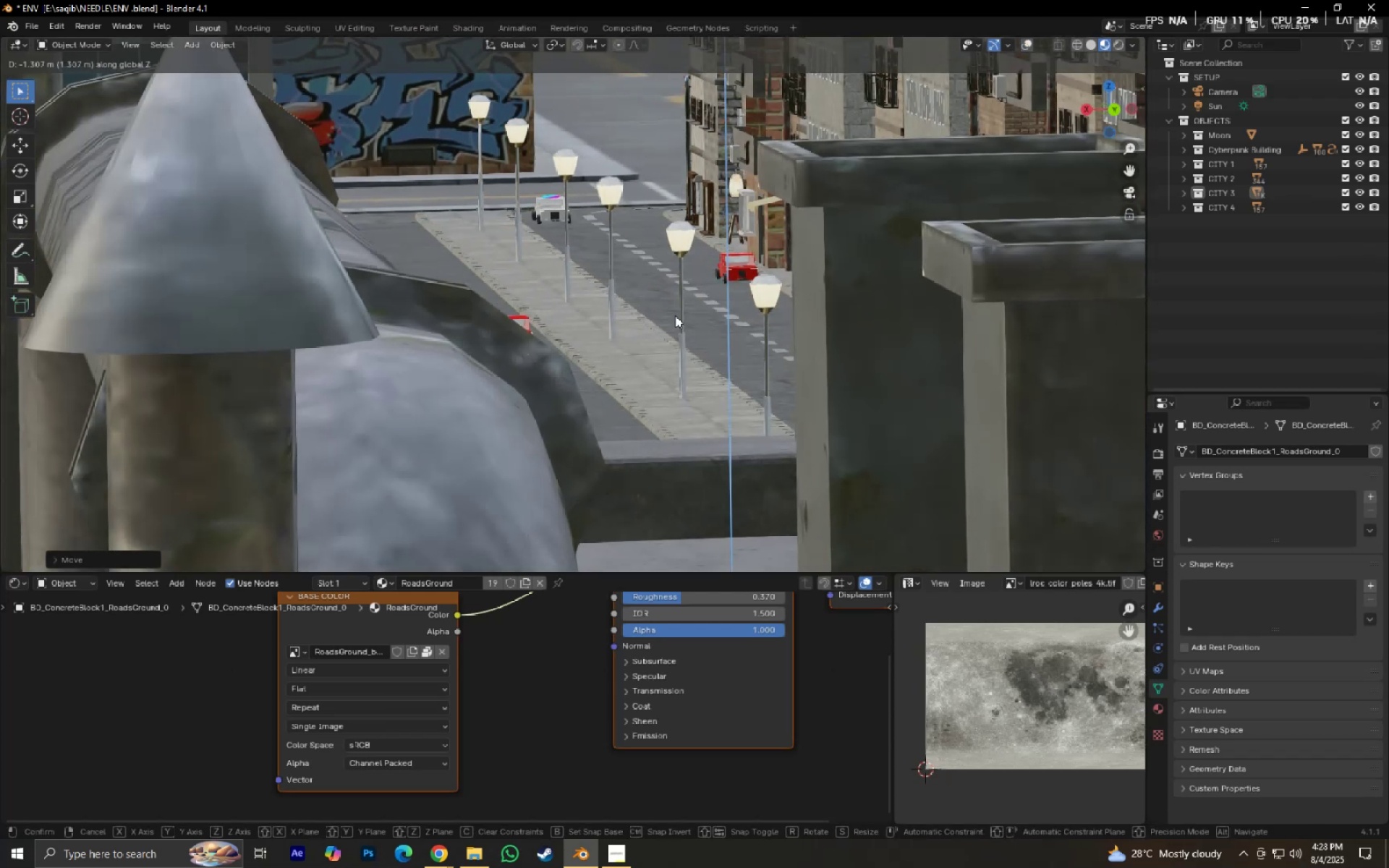 
left_click([675, 315])
 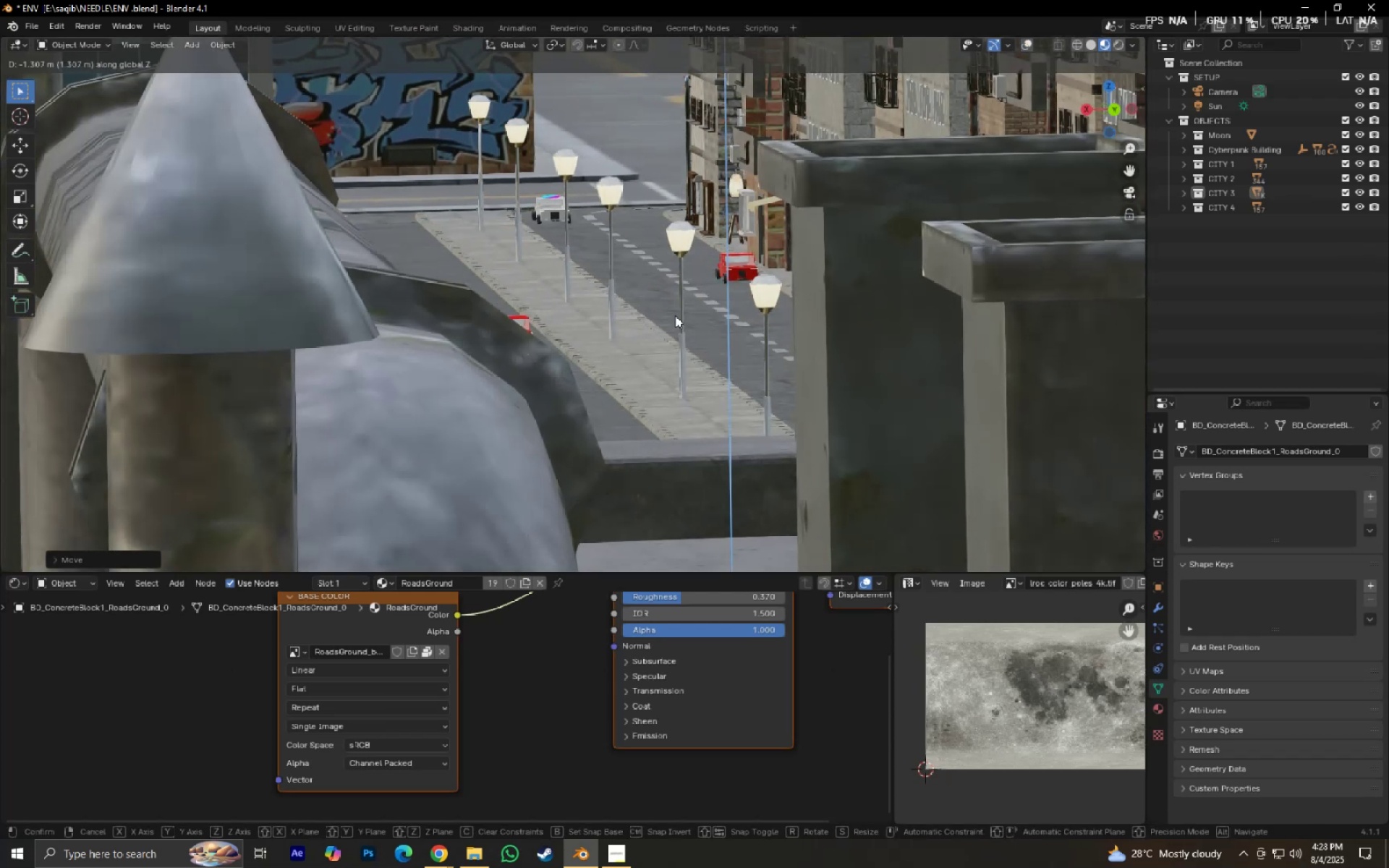 
type(gy)
 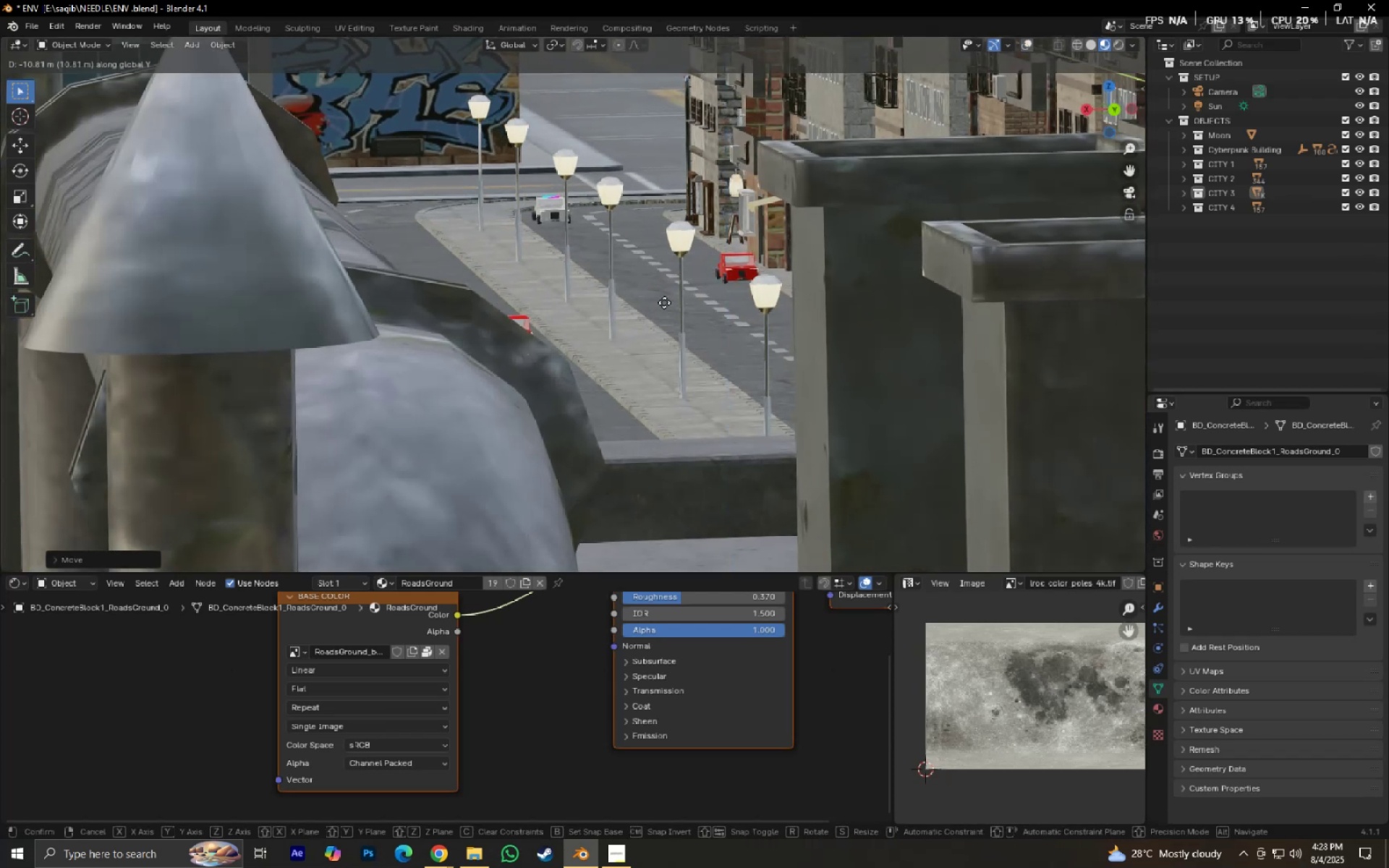 
left_click([663, 302])
 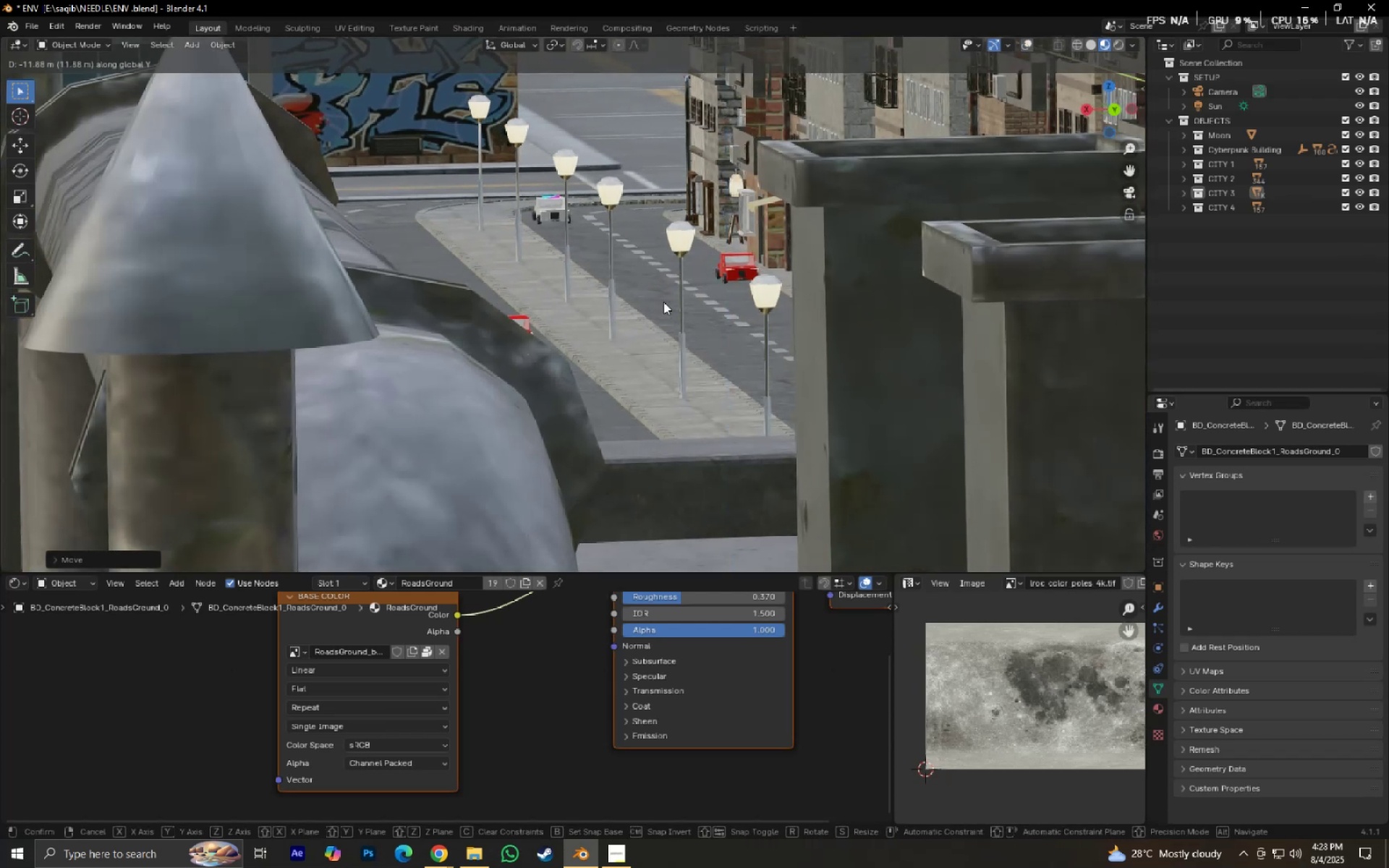 
type(gz)
 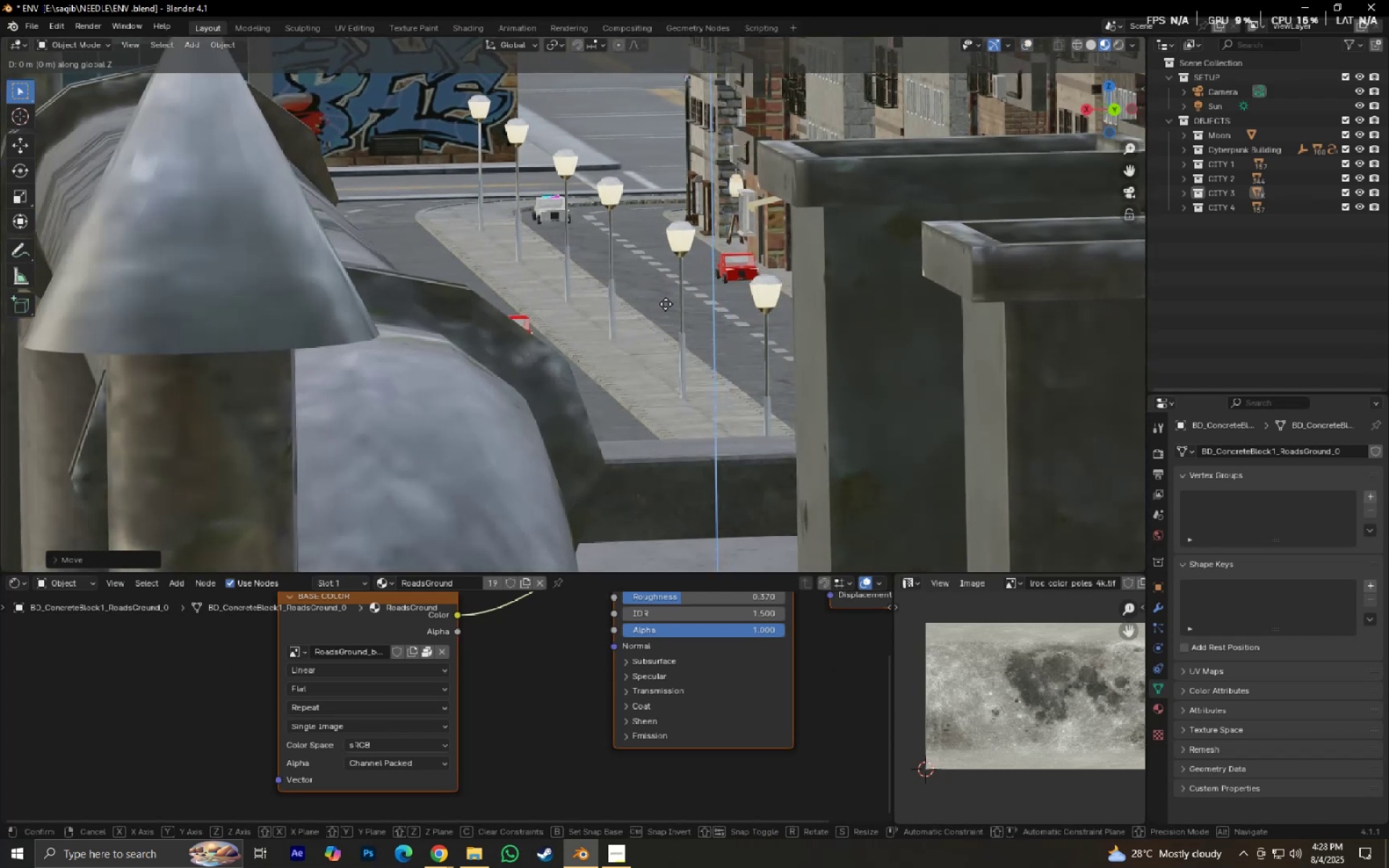 
hold_key(key=ShiftLeft, duration=0.86)
 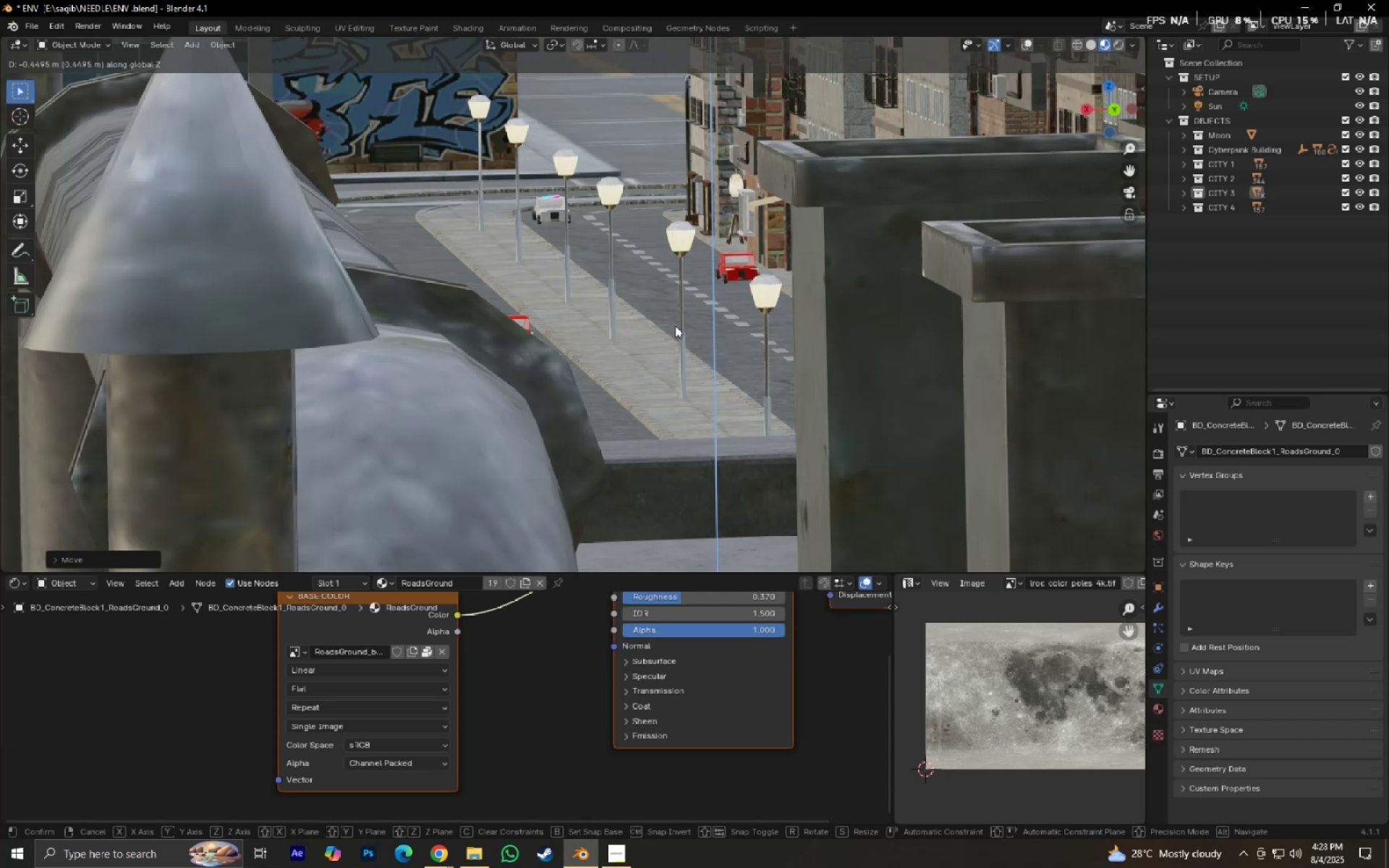 
left_click([675, 326])
 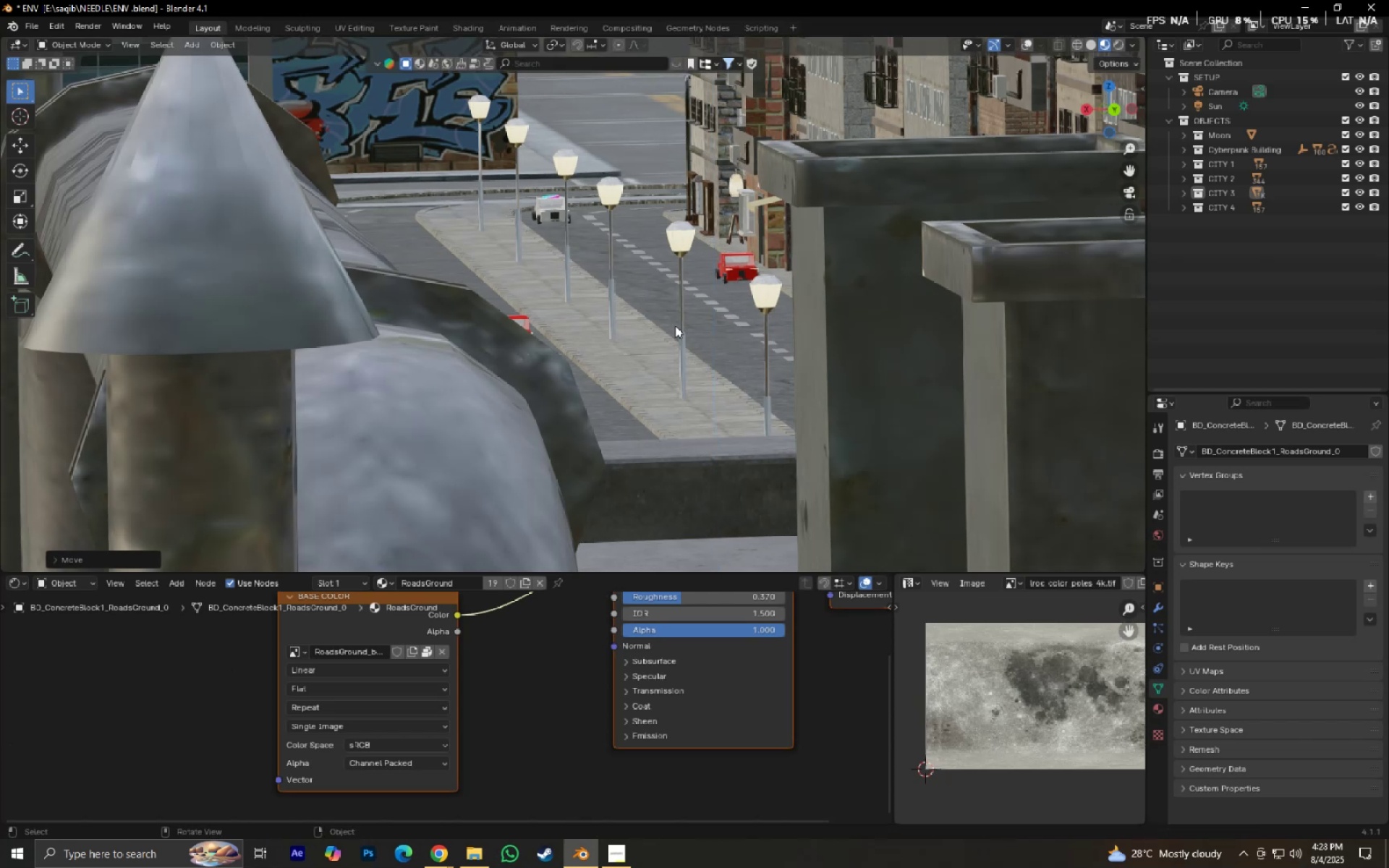 
type(gy)
 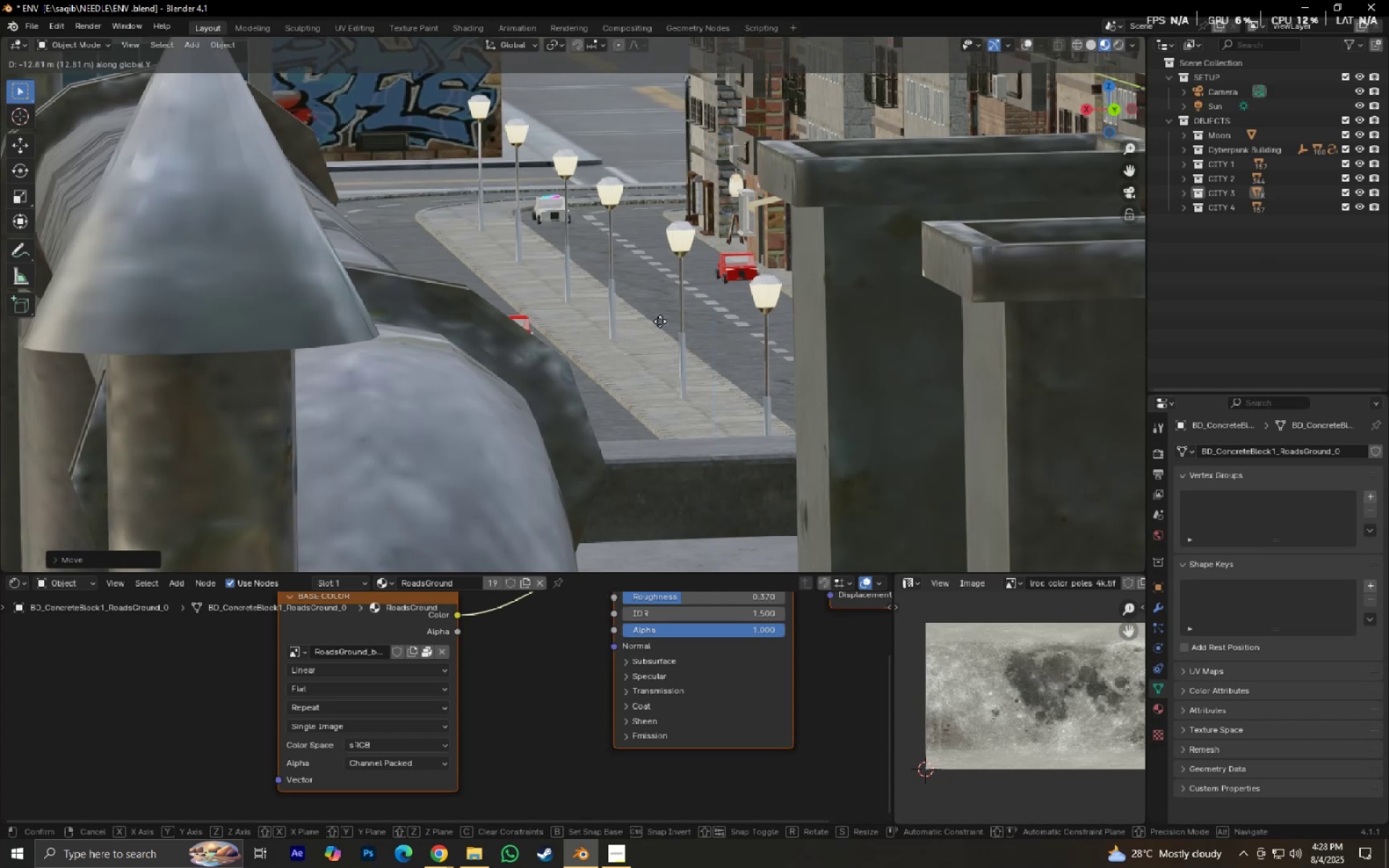 
left_click([662, 322])
 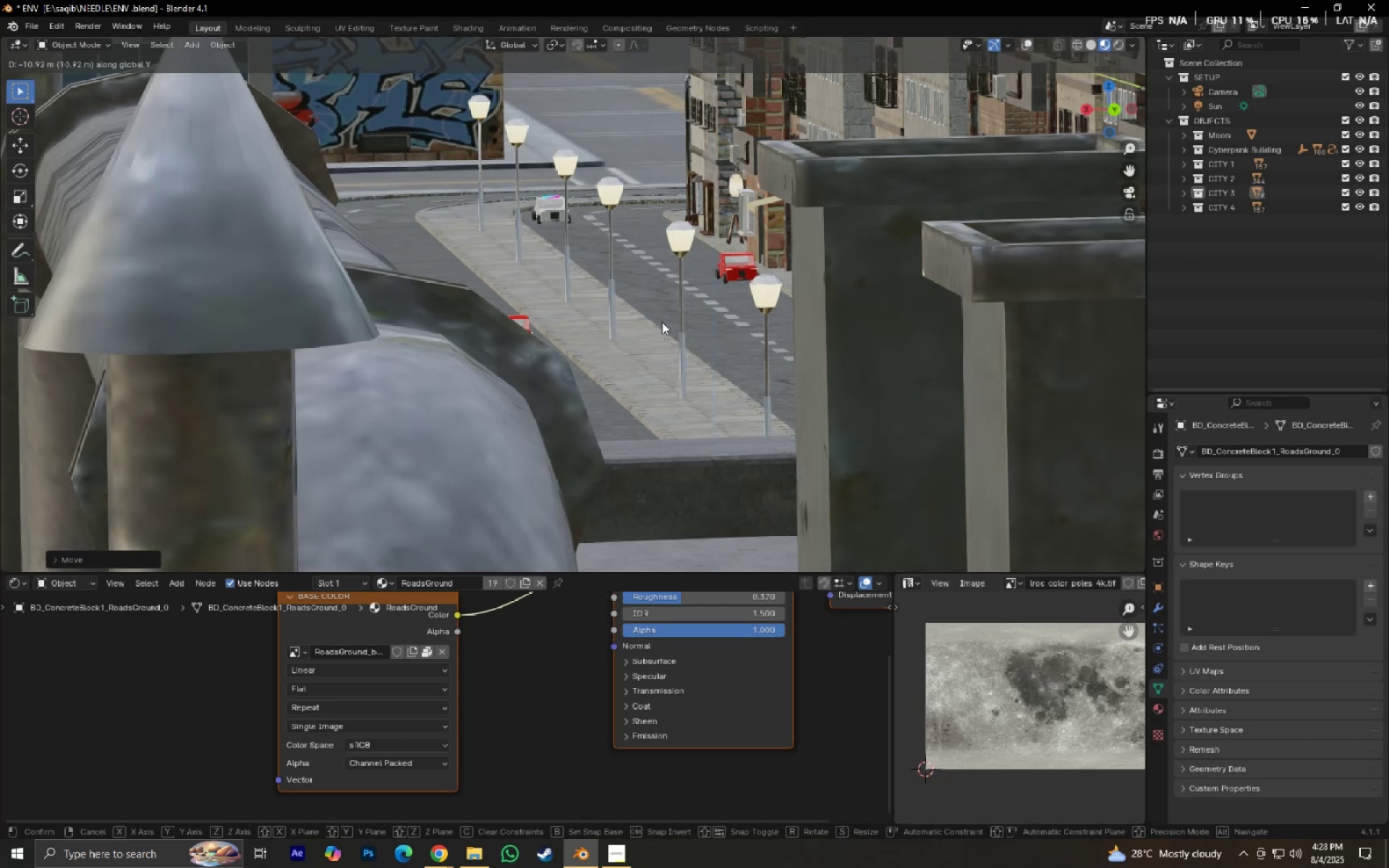 
type(gz)
 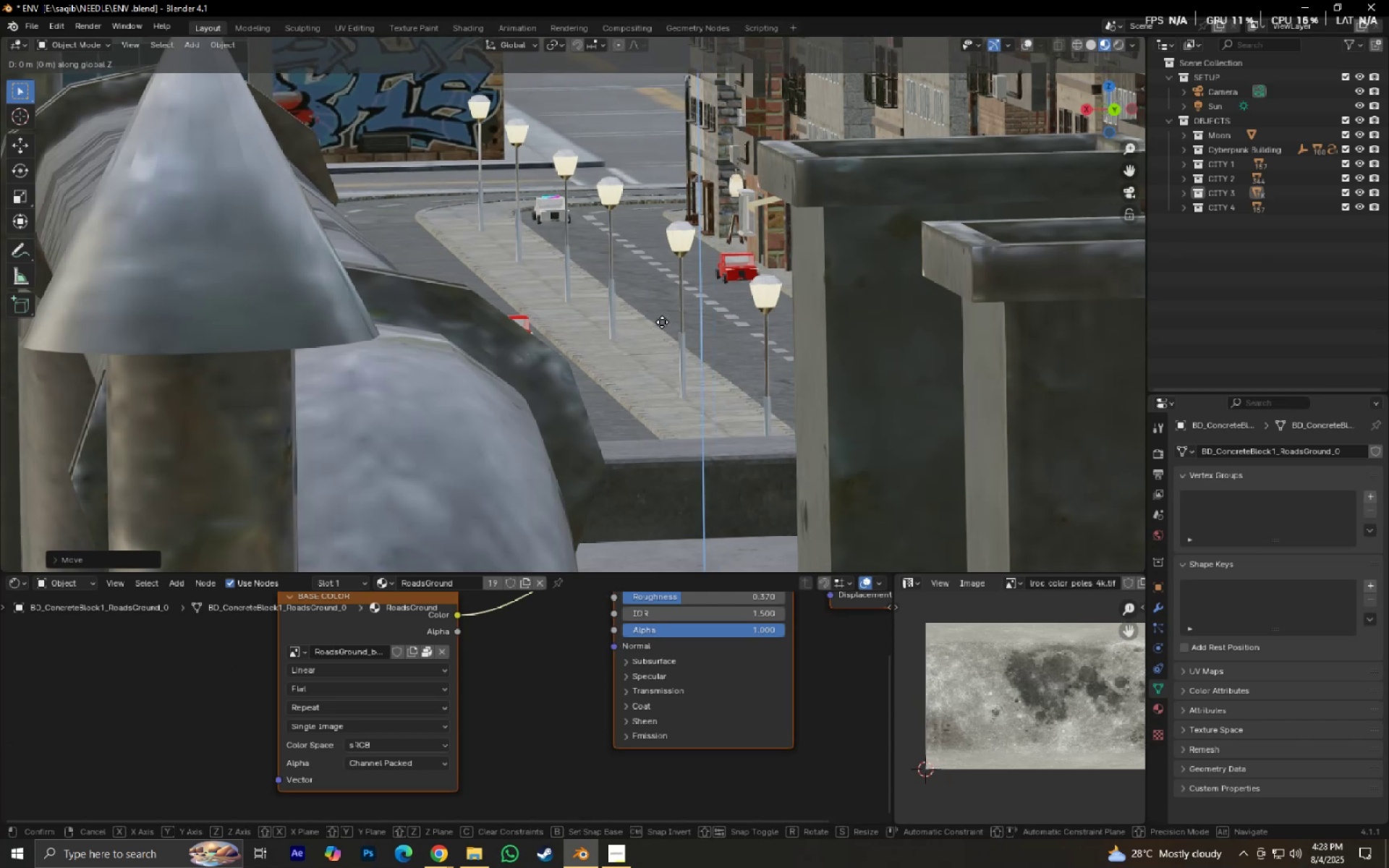 
hold_key(key=ShiftLeft, duration=0.97)
left_click([664, 327])
 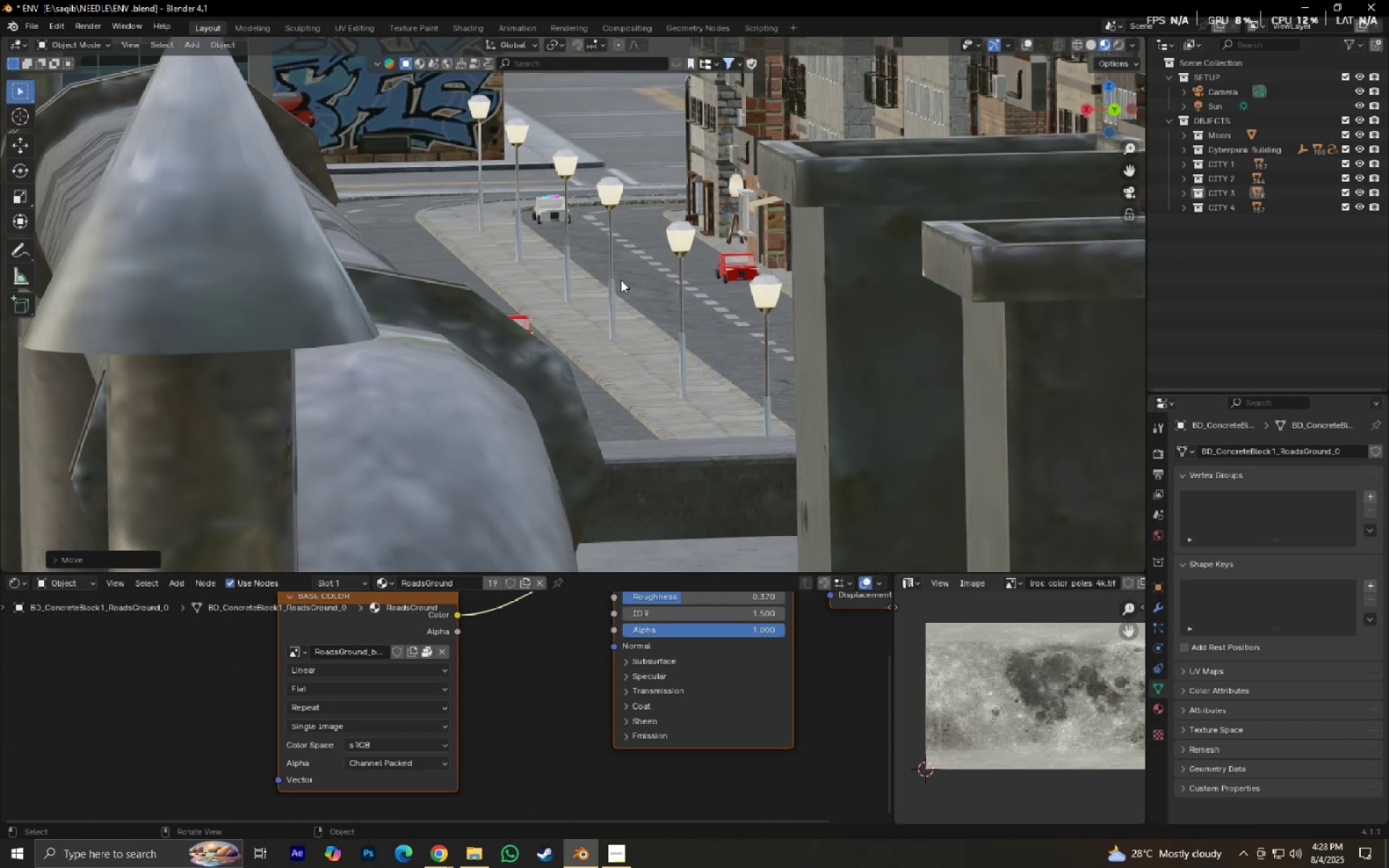 
scroll: coordinate [590, 253], scroll_direction: down, amount: 4.0
 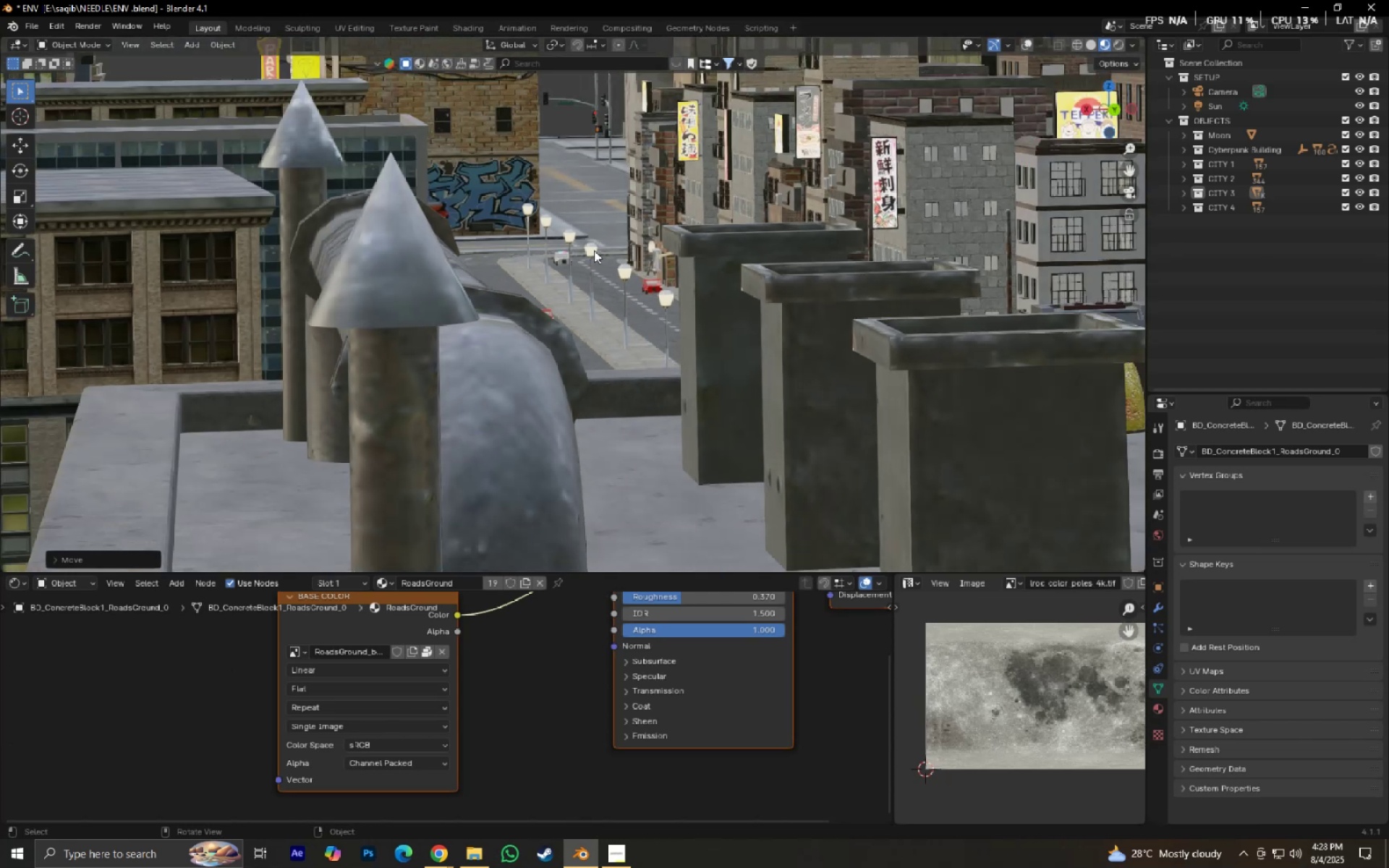 
hold_key(key=ShiftLeft, duration=0.36)
 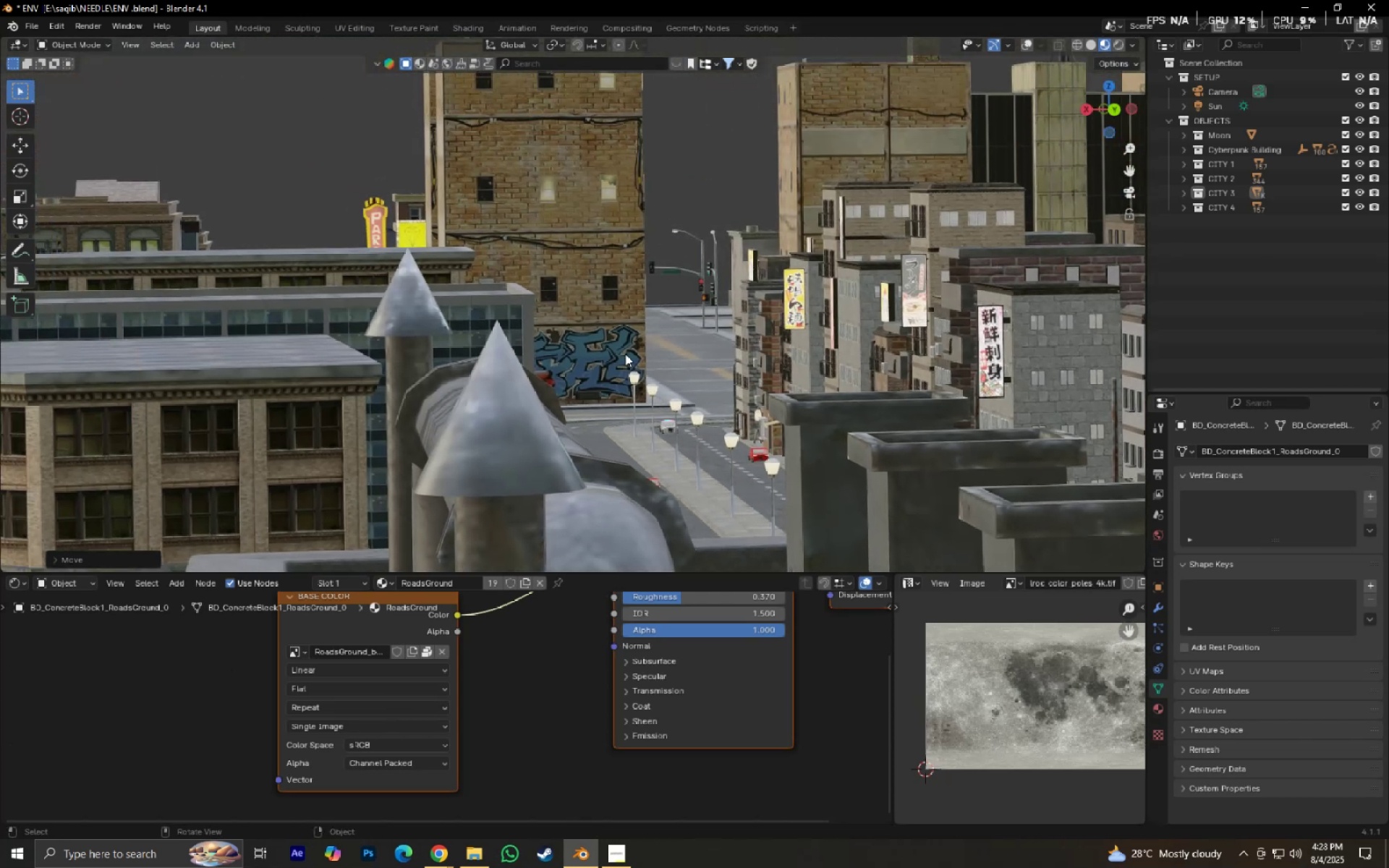 
type(rz)
 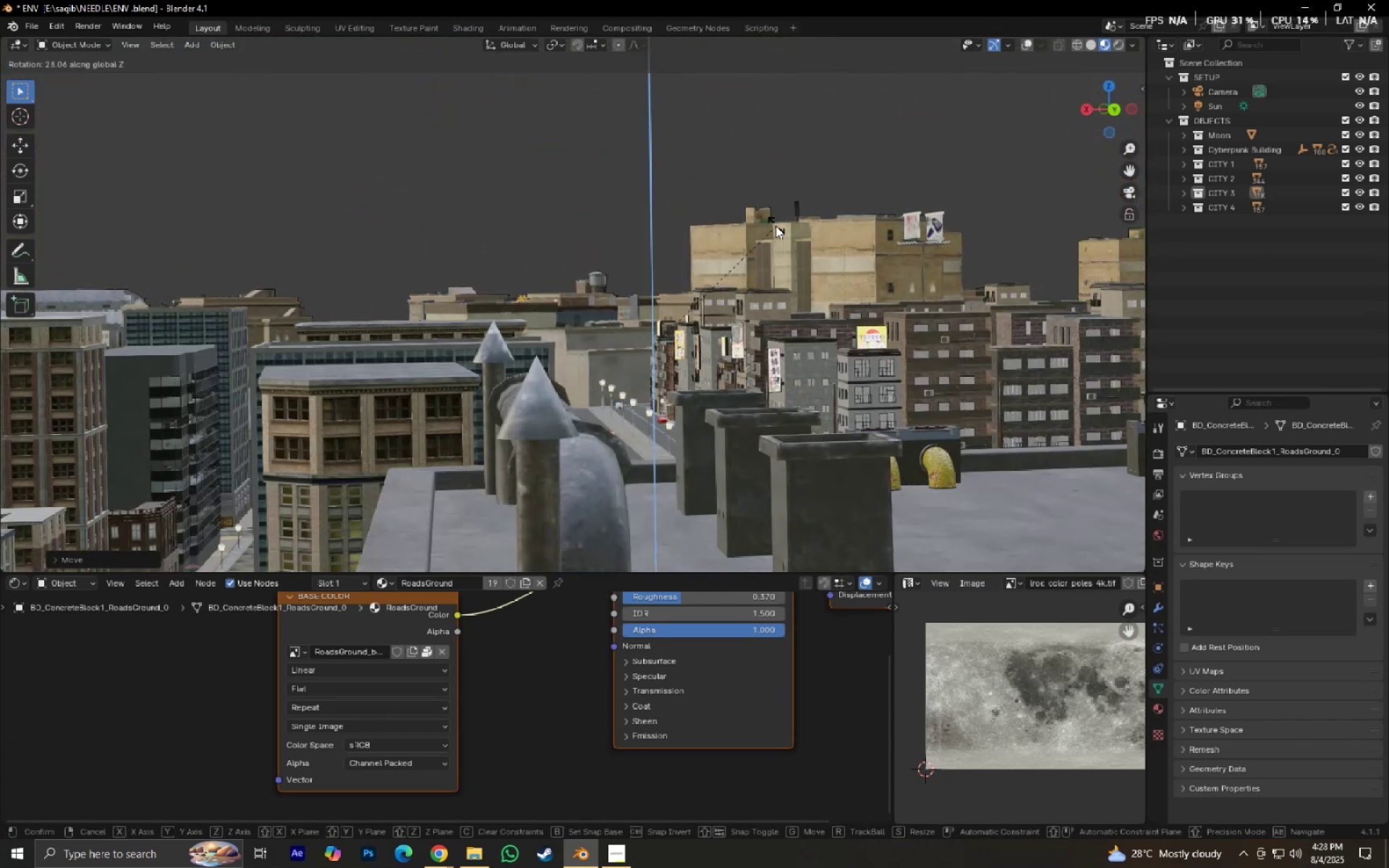 
scroll: coordinate [710, 363], scroll_direction: down, amount: 4.0
 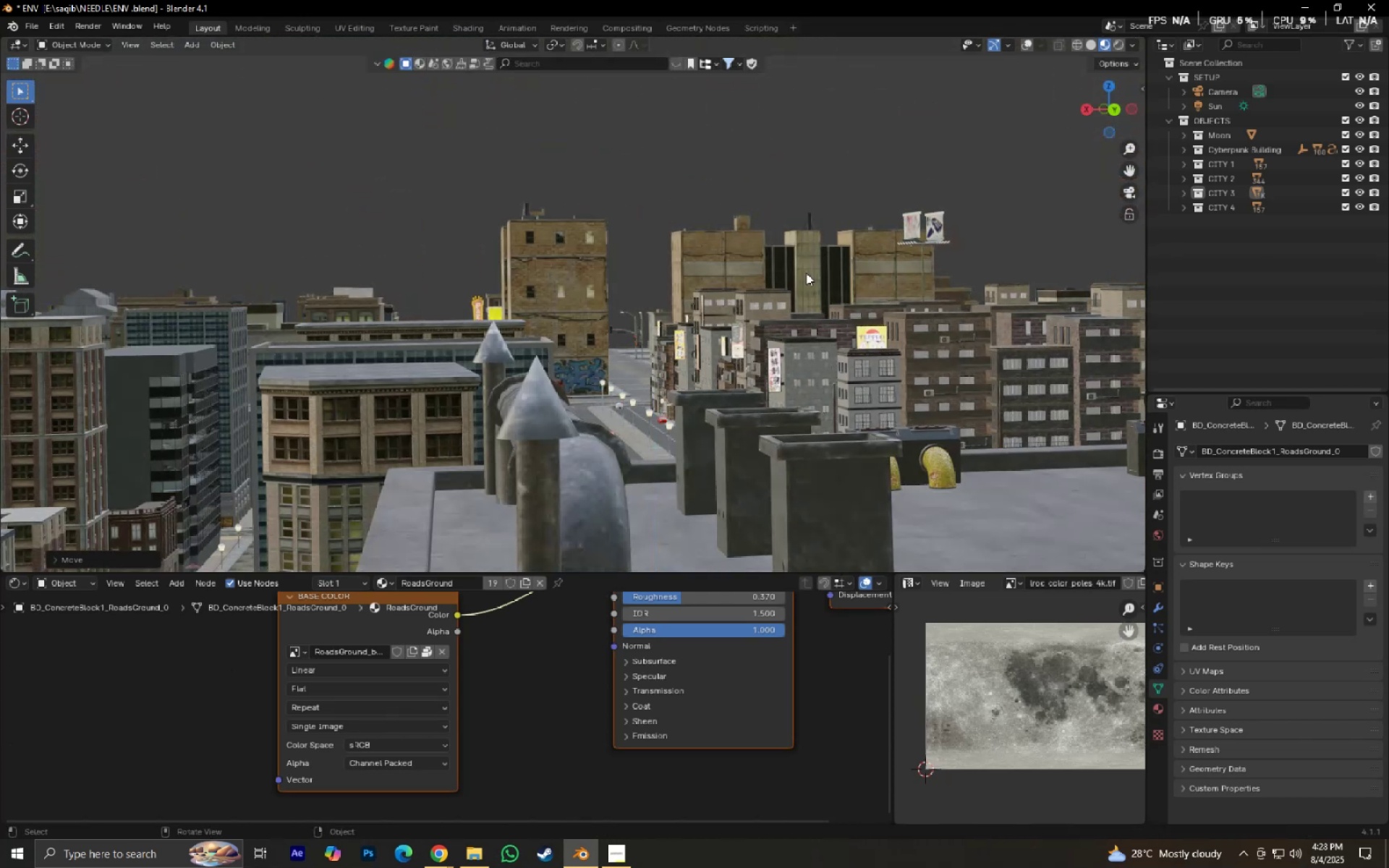 
left_click([698, 245])
 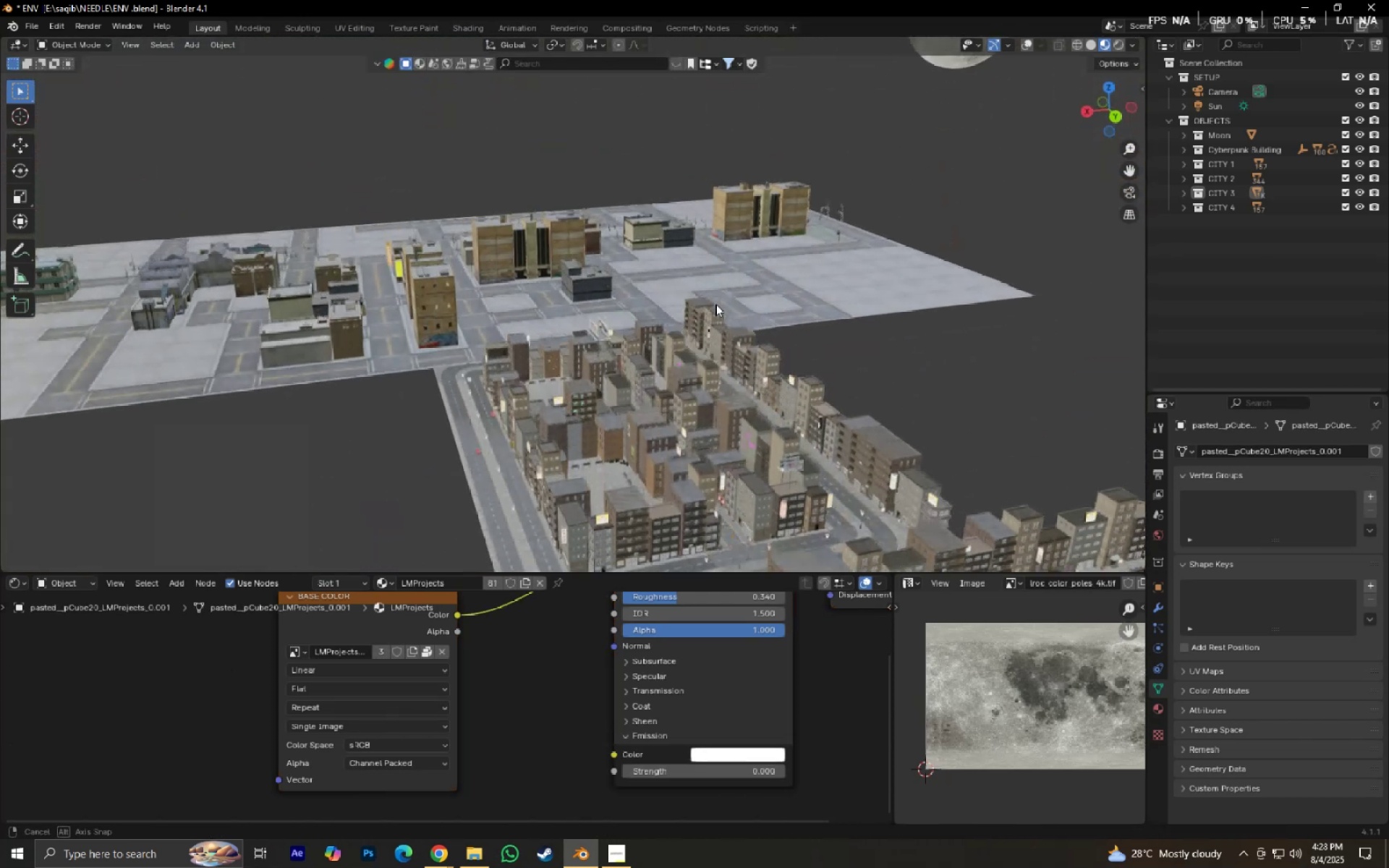 
key(Shift+ShiftLeft)
 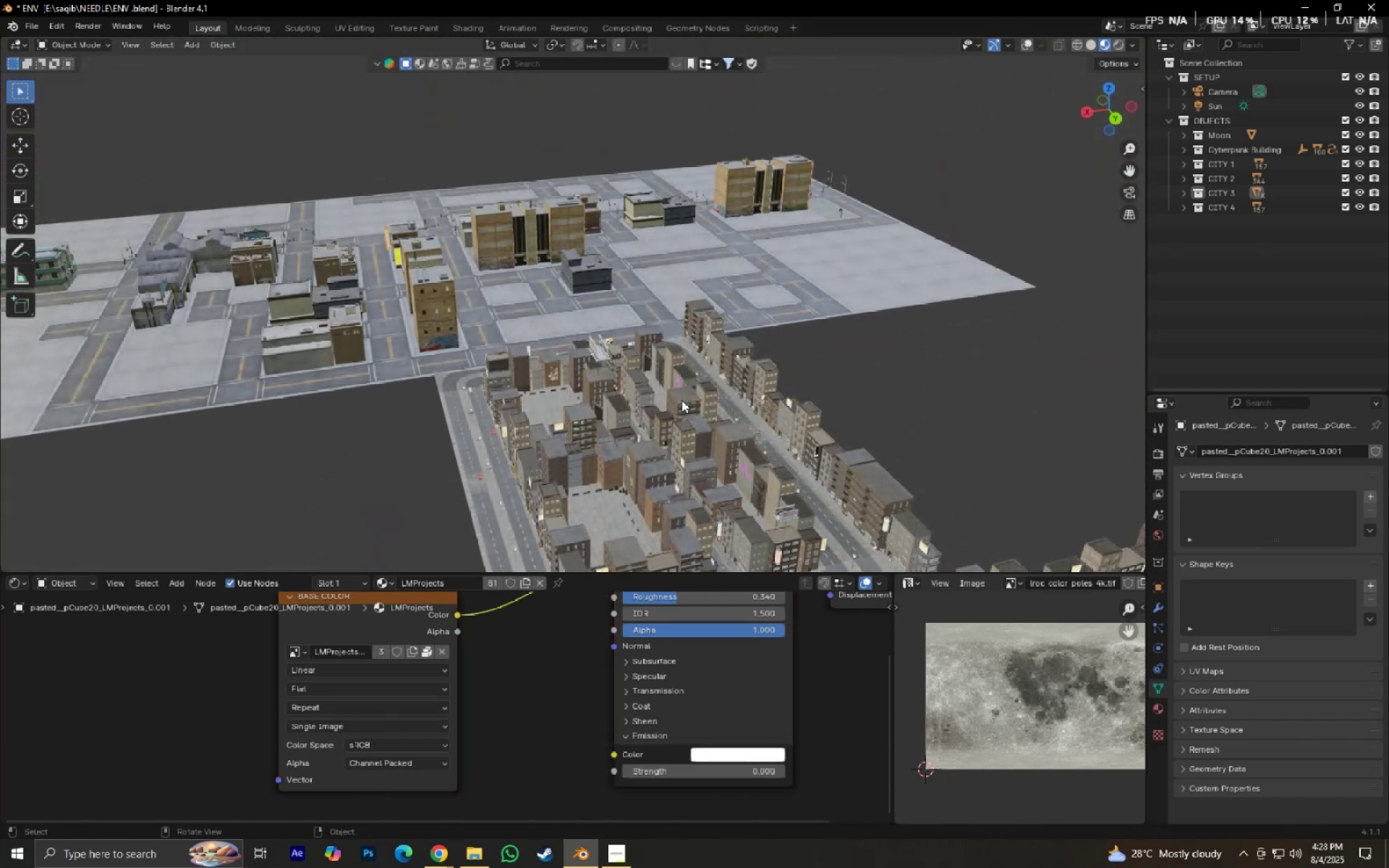 
scroll: coordinate [726, 482], scroll_direction: down, amount: 2.0
 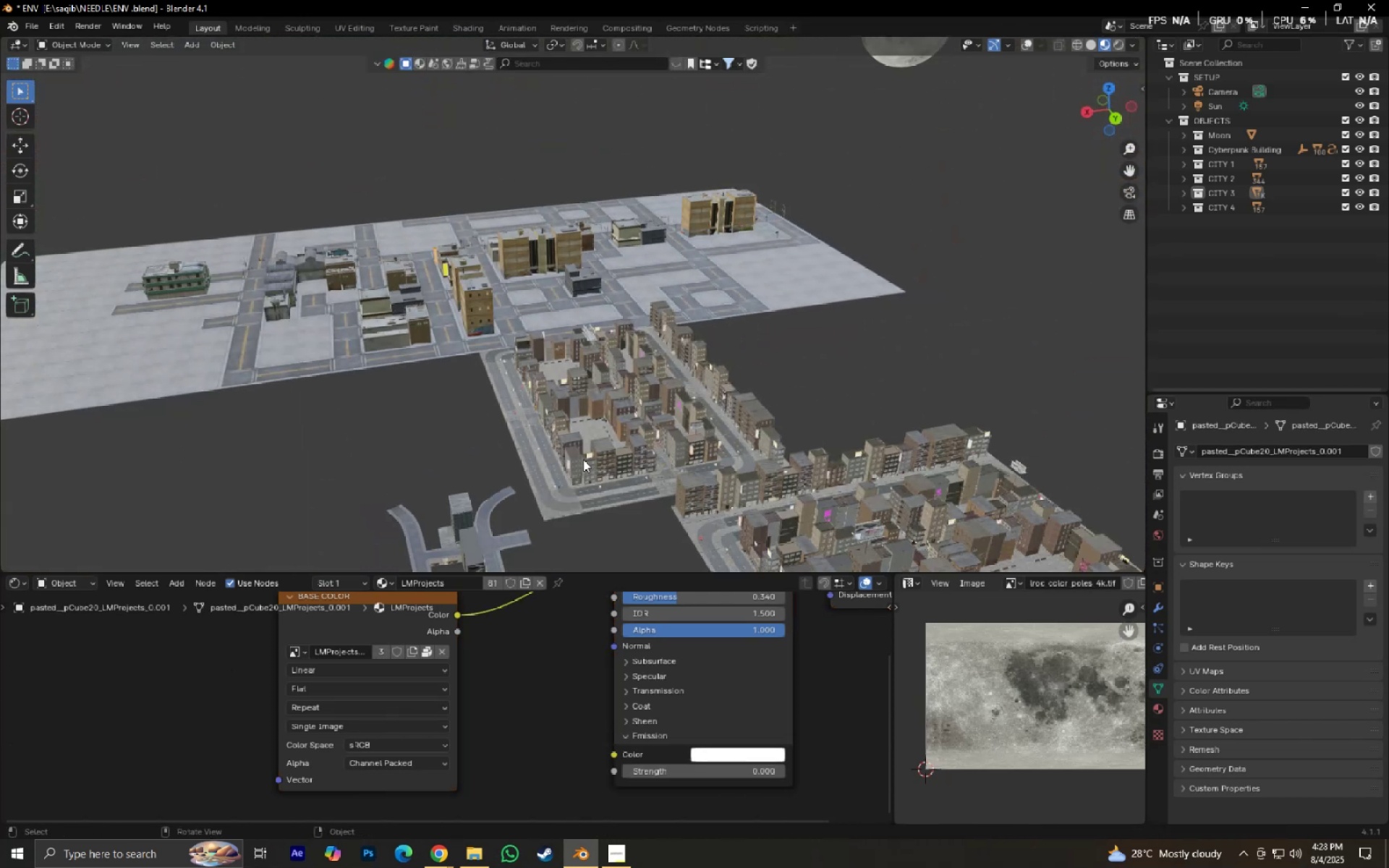 
hold_key(key=ShiftLeft, duration=0.5)
 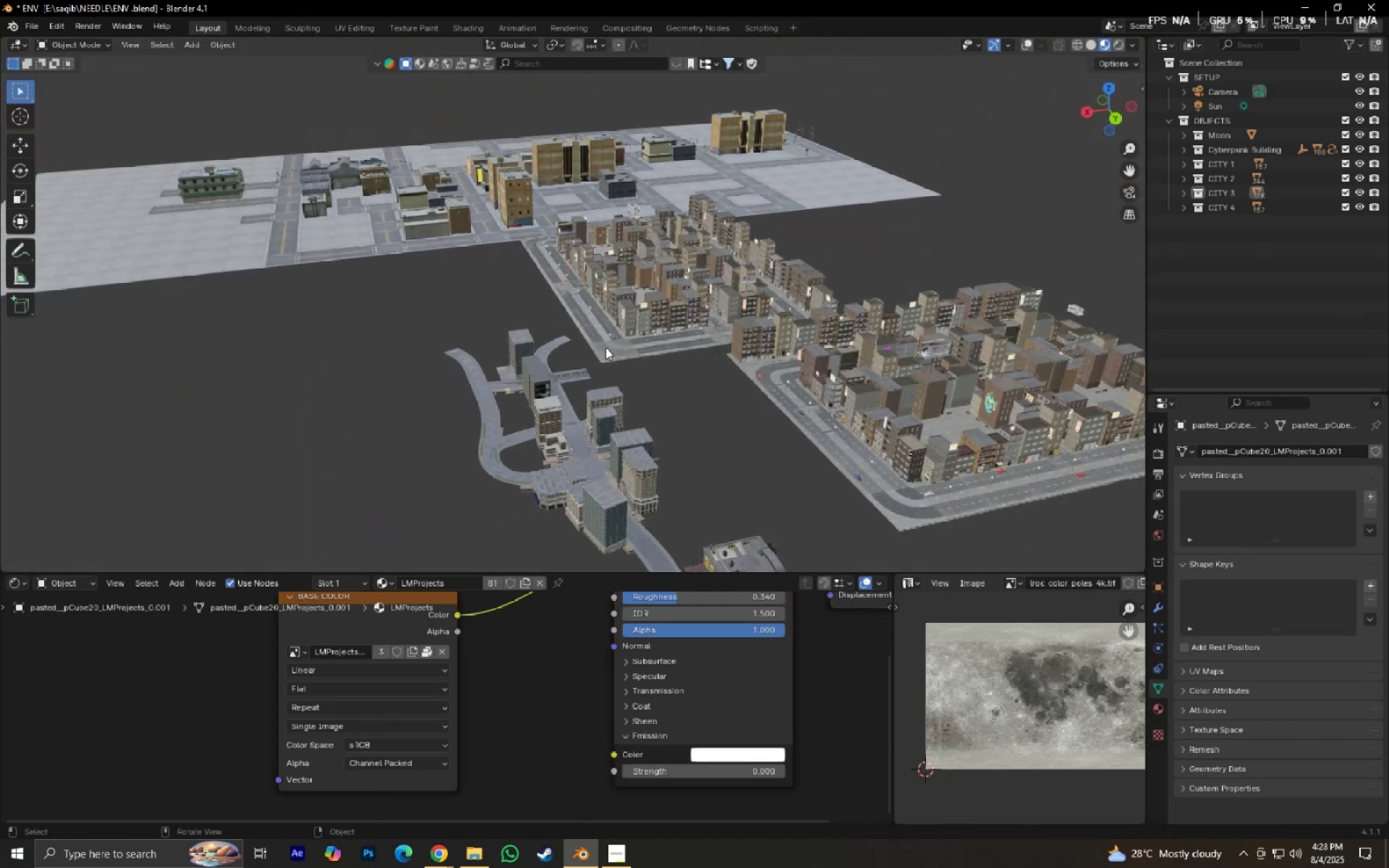 
scroll: coordinate [595, 383], scroll_direction: up, amount: 2.0
 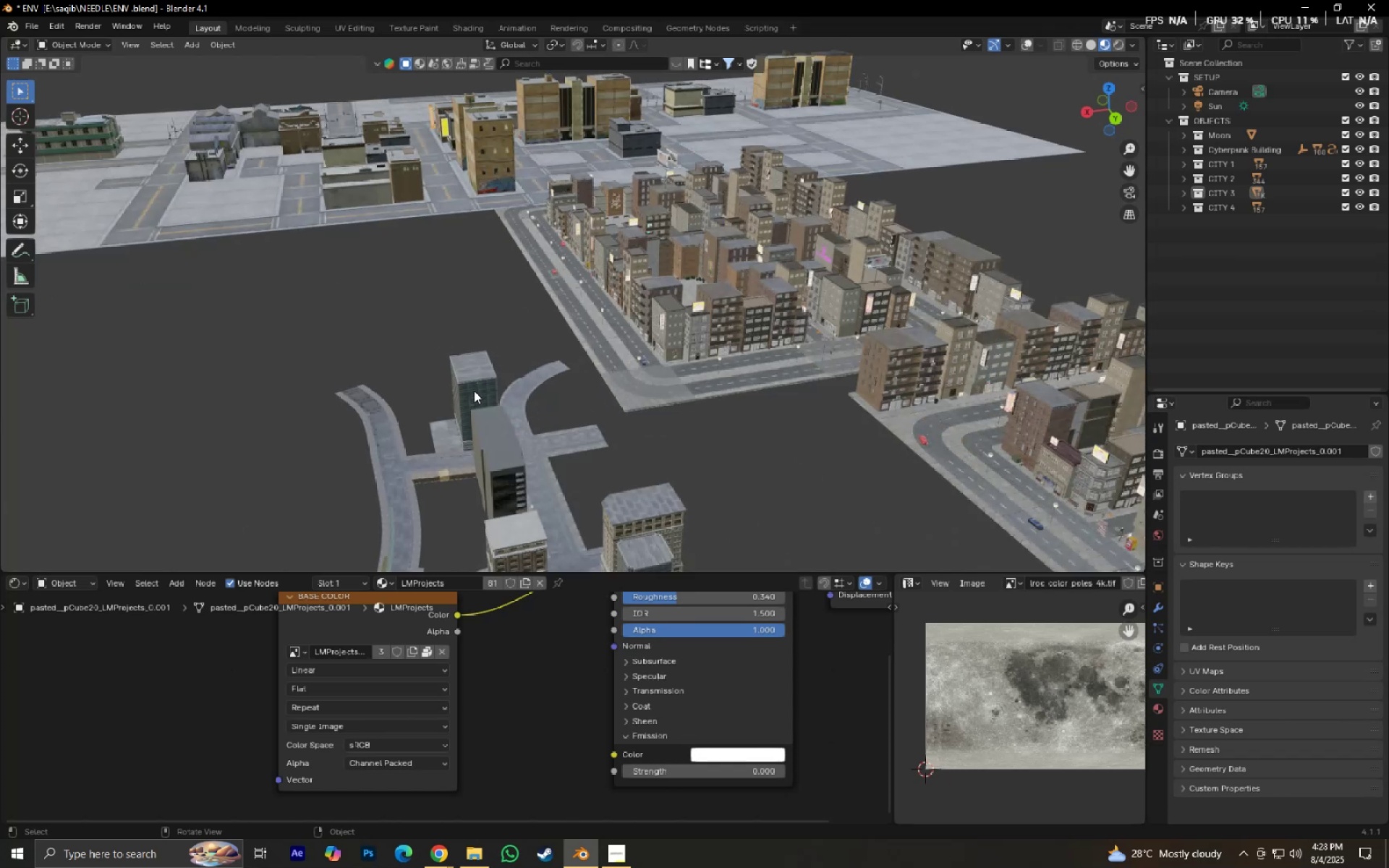 
left_click([474, 390])
 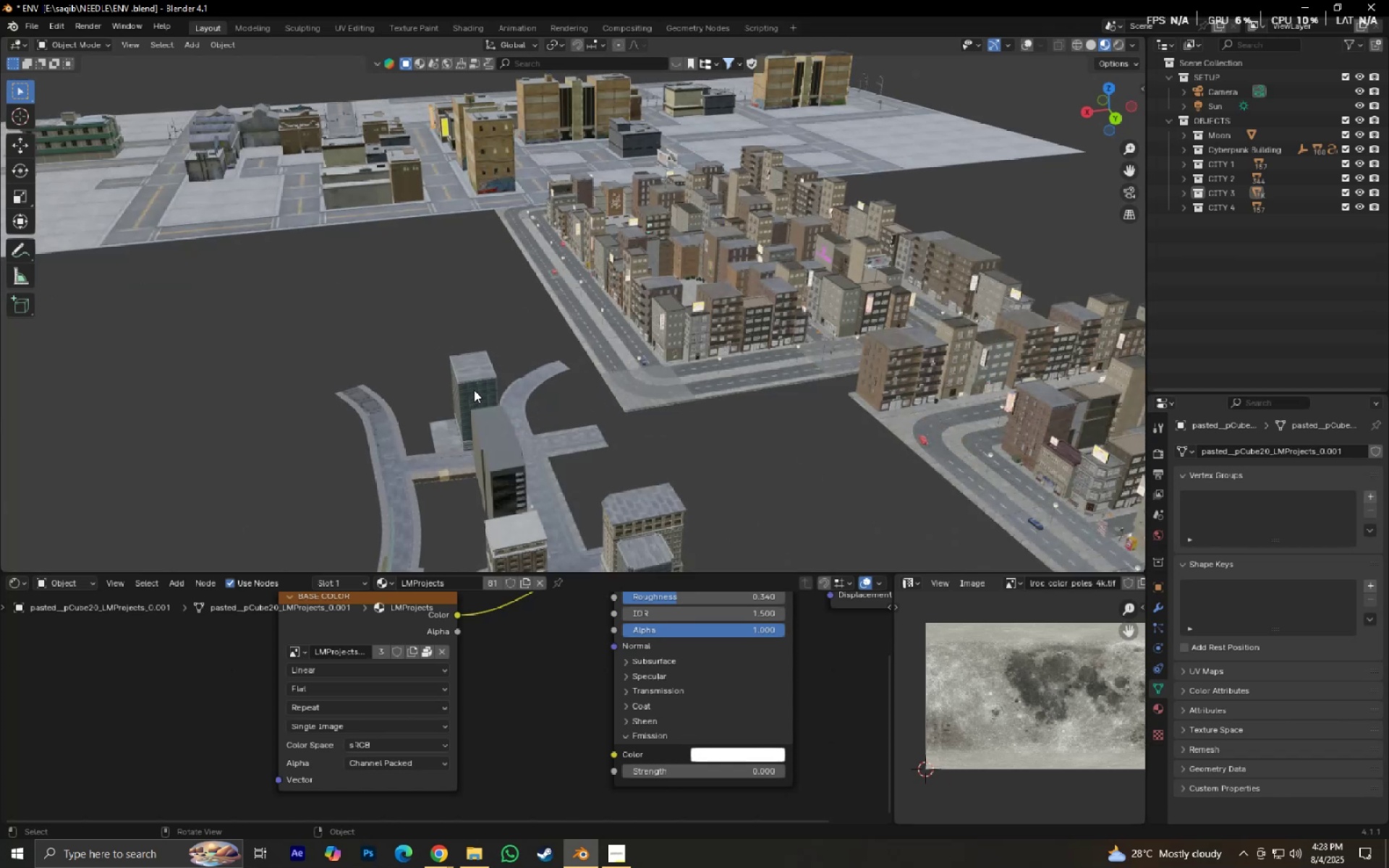 
hold_key(key=ShiftLeft, duration=0.32)
 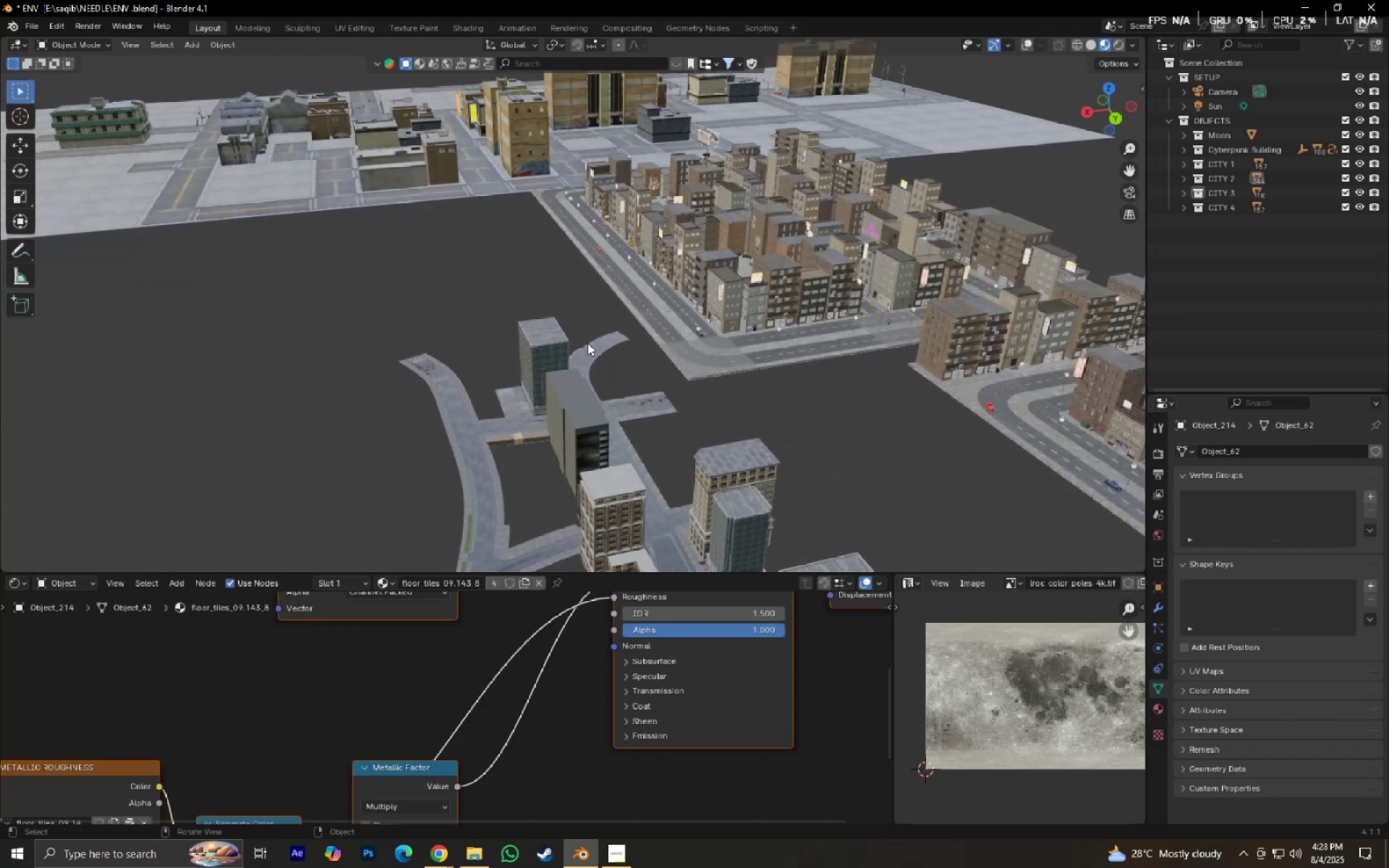 
key(G)
 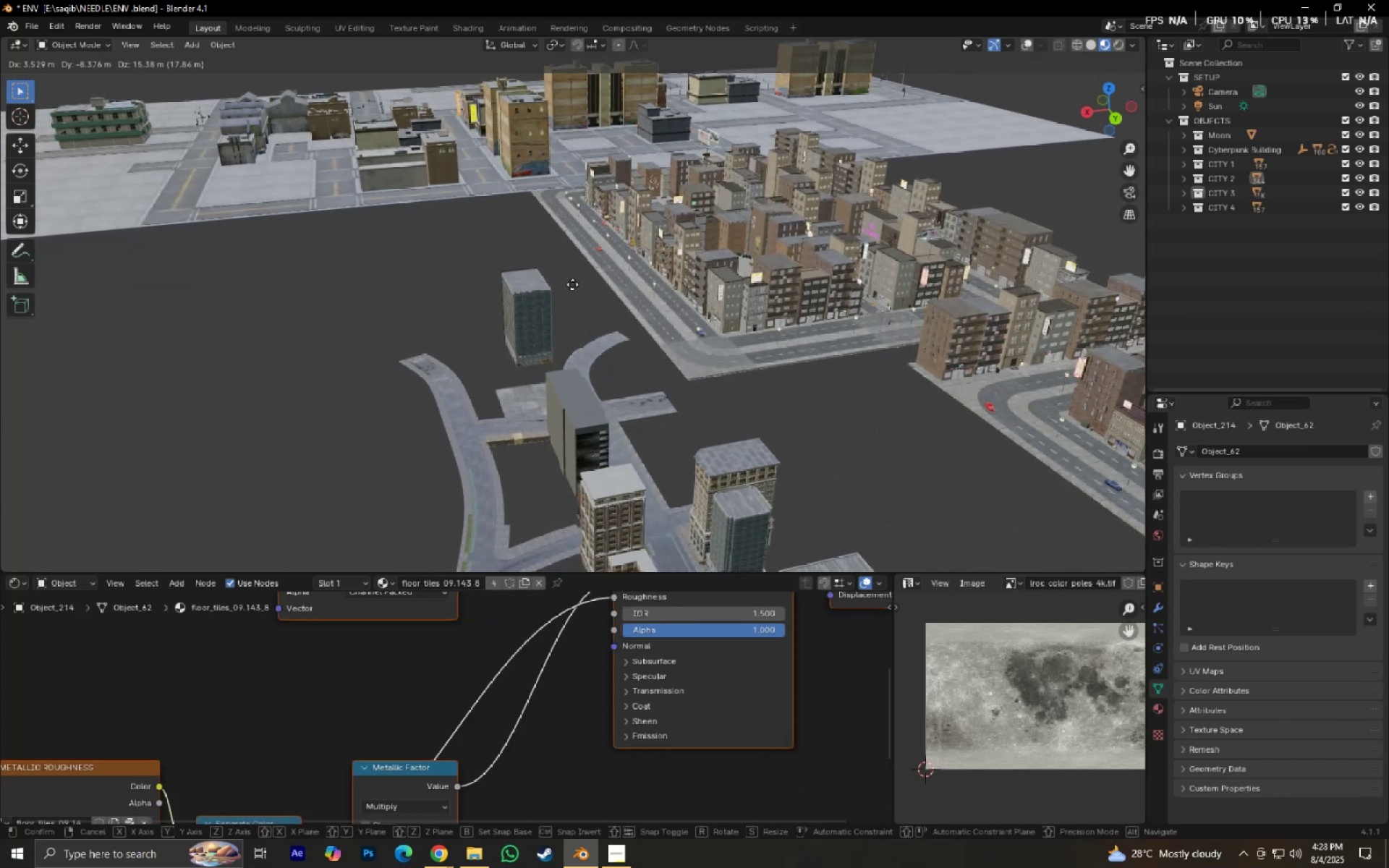 
right_click([572, 284])
 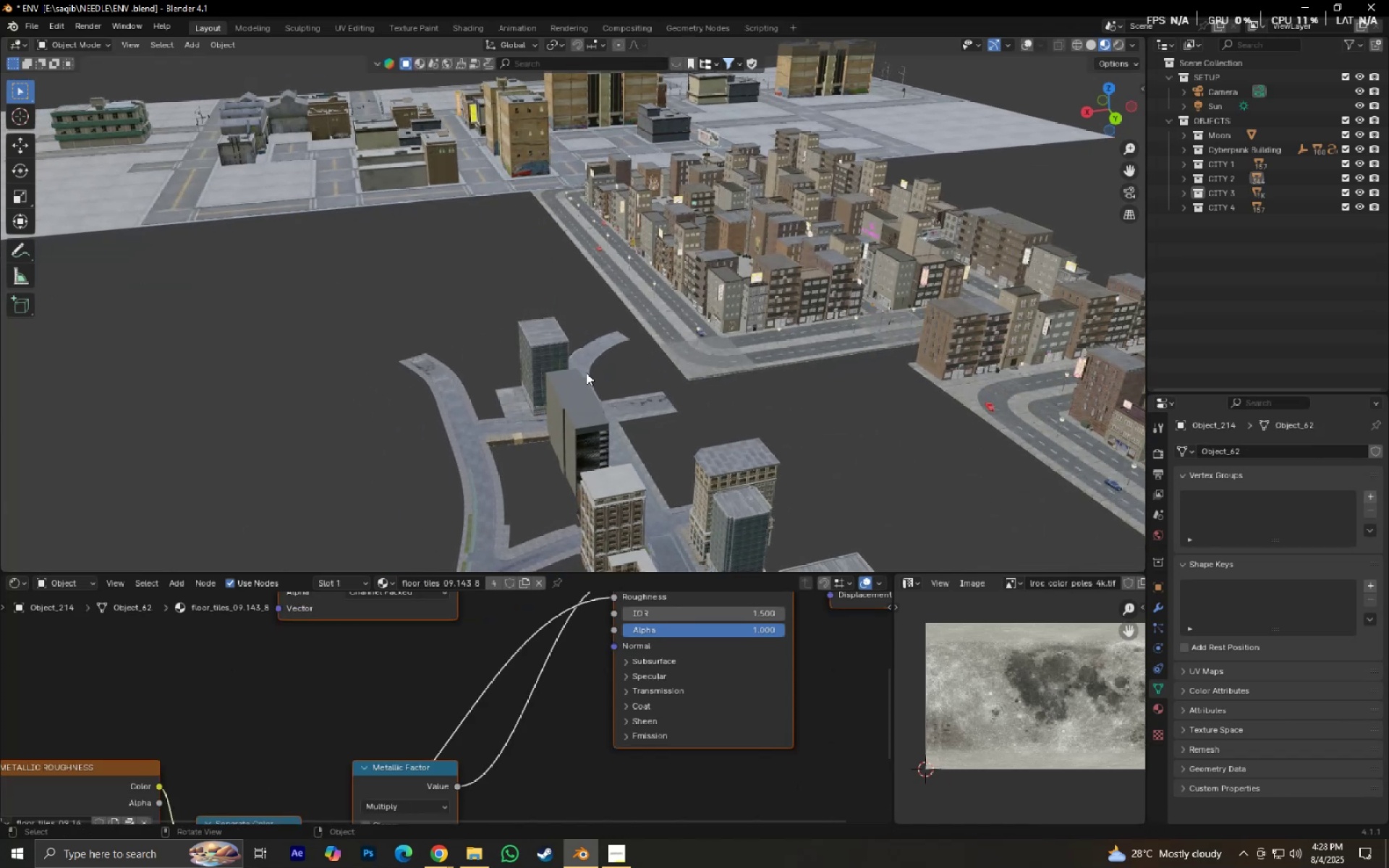 
type(gDxy)
 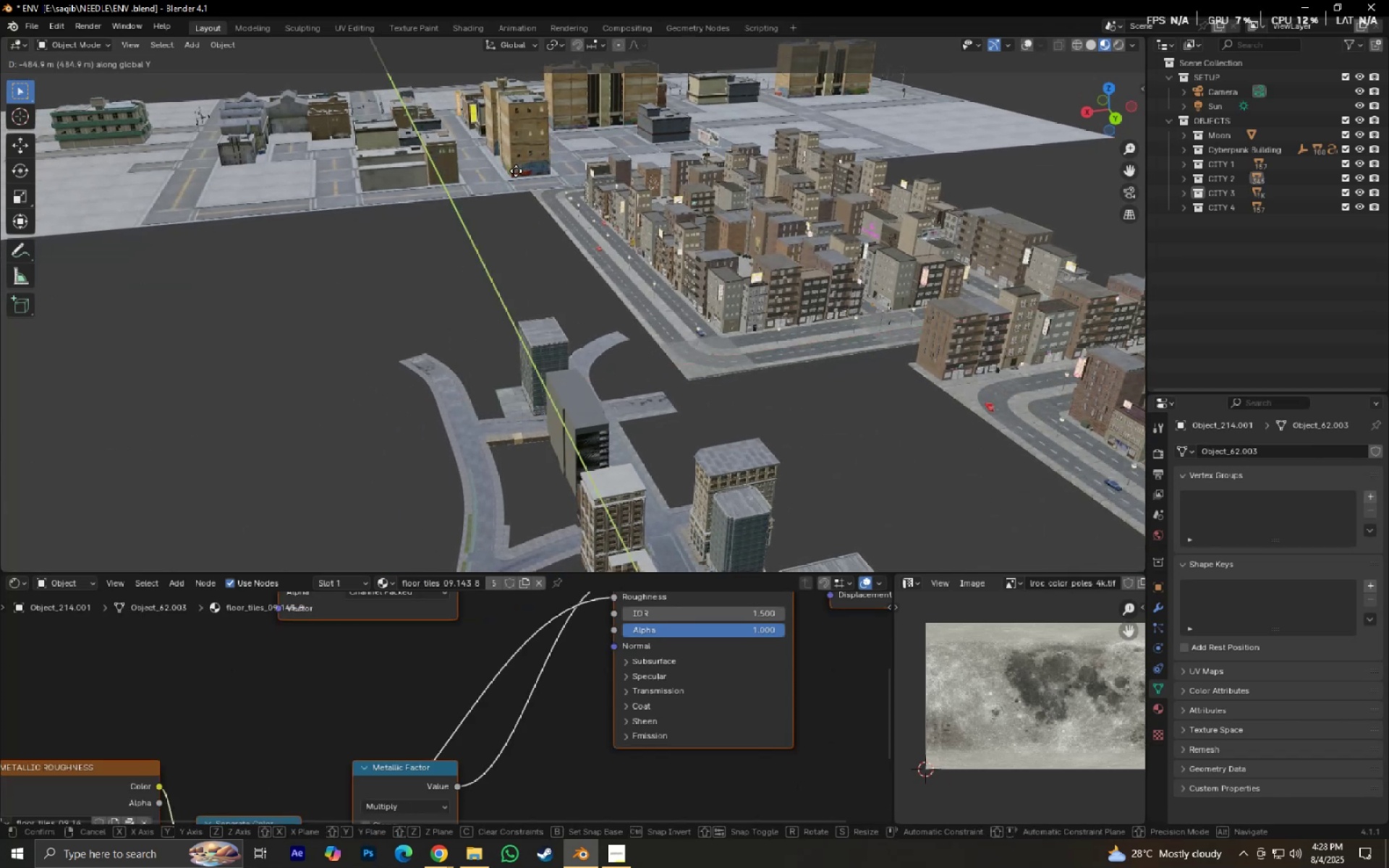 
 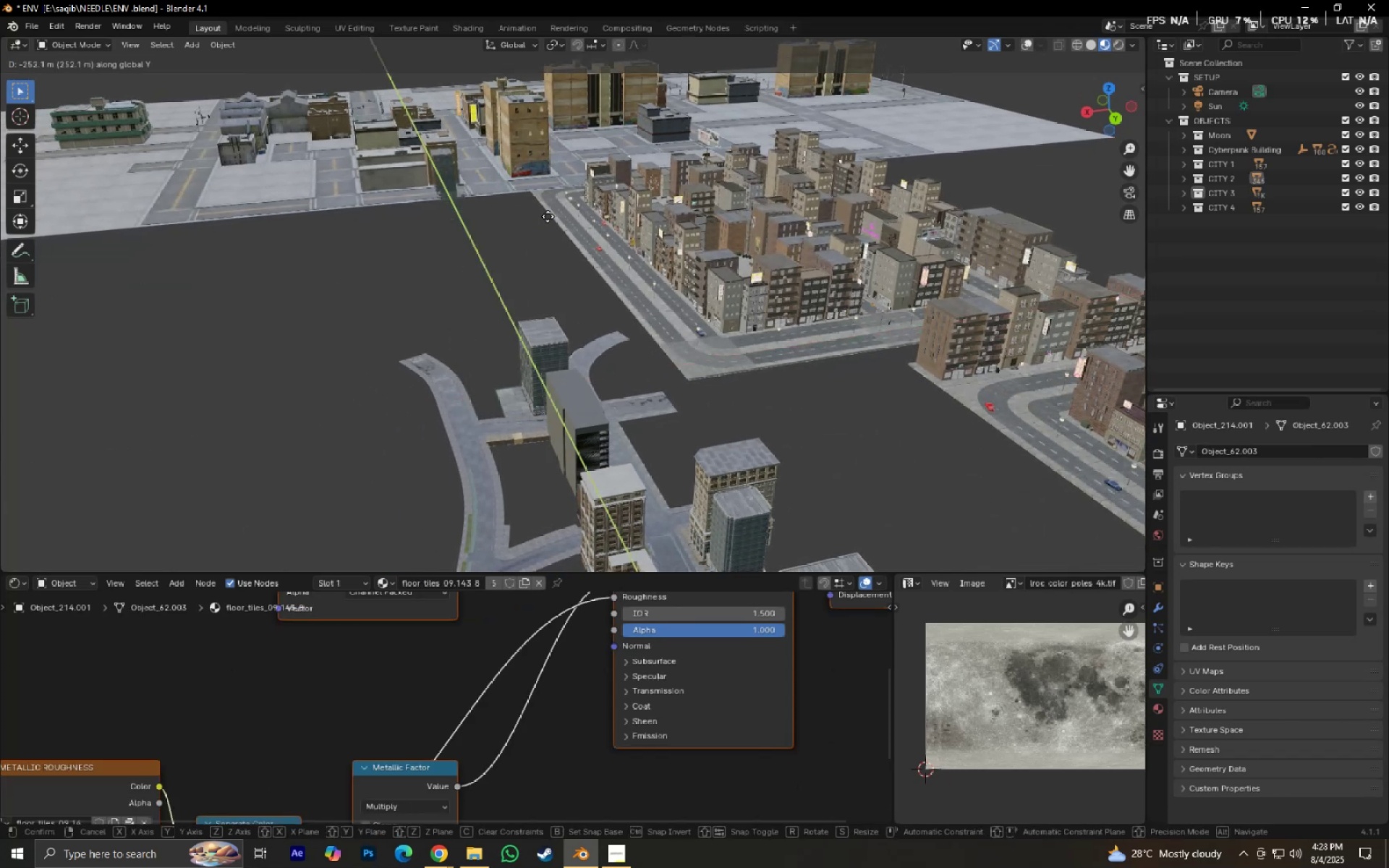 
left_click([516, 171])
 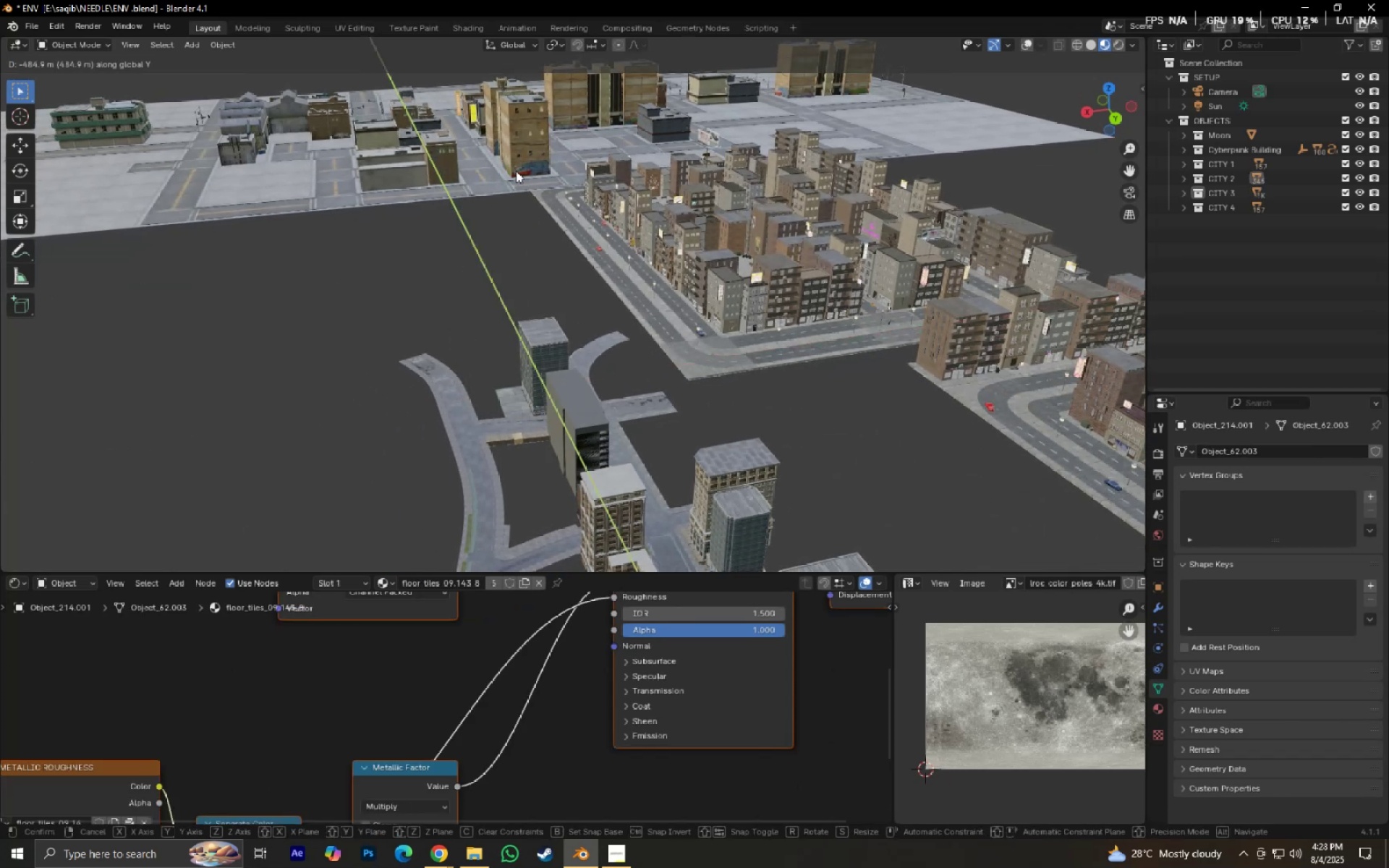 
hold_key(key=ShiftLeft, duration=0.39)
scroll: coordinate [529, 179], scroll_direction: up, amount: 1.0
 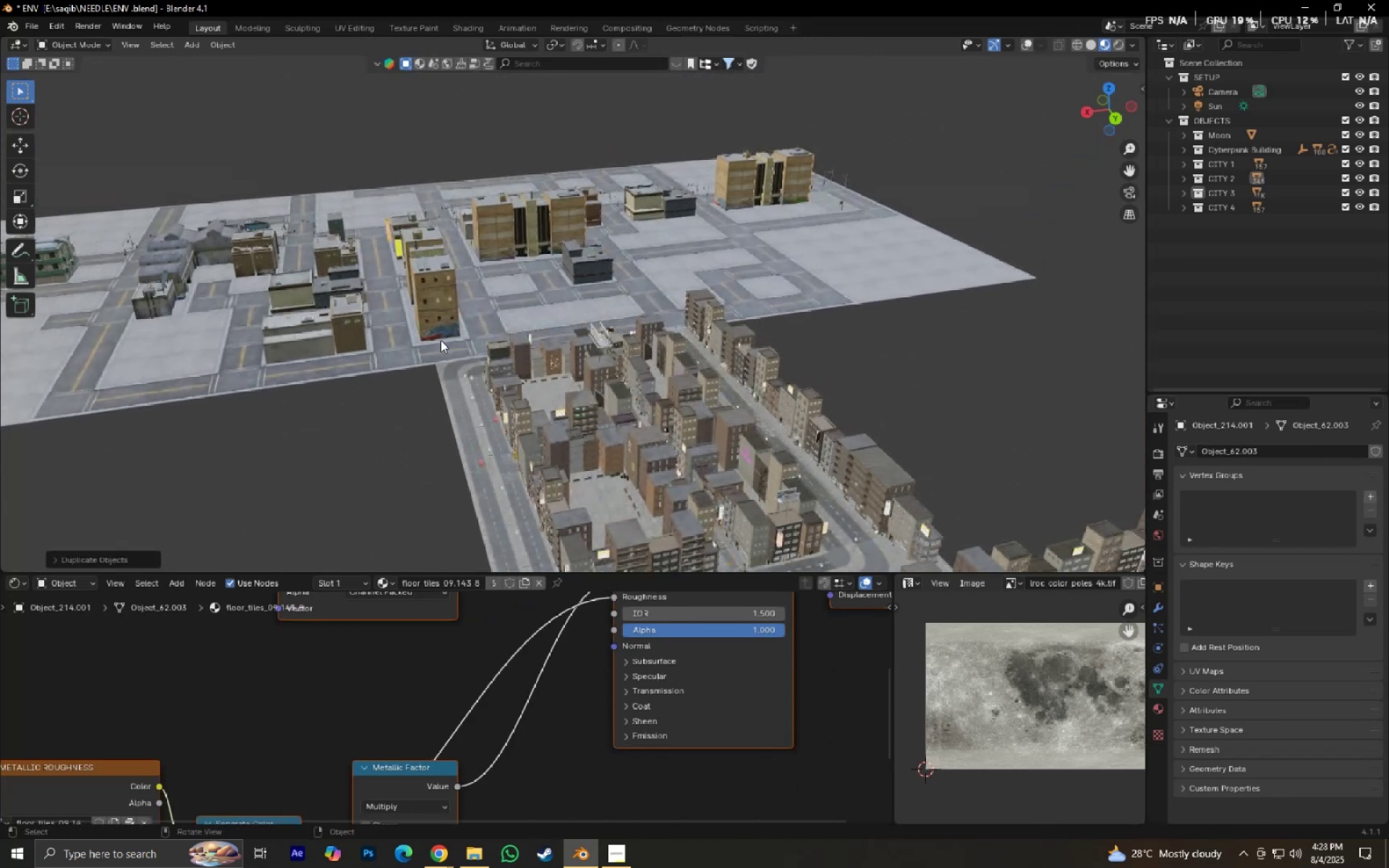 
type(gy)
 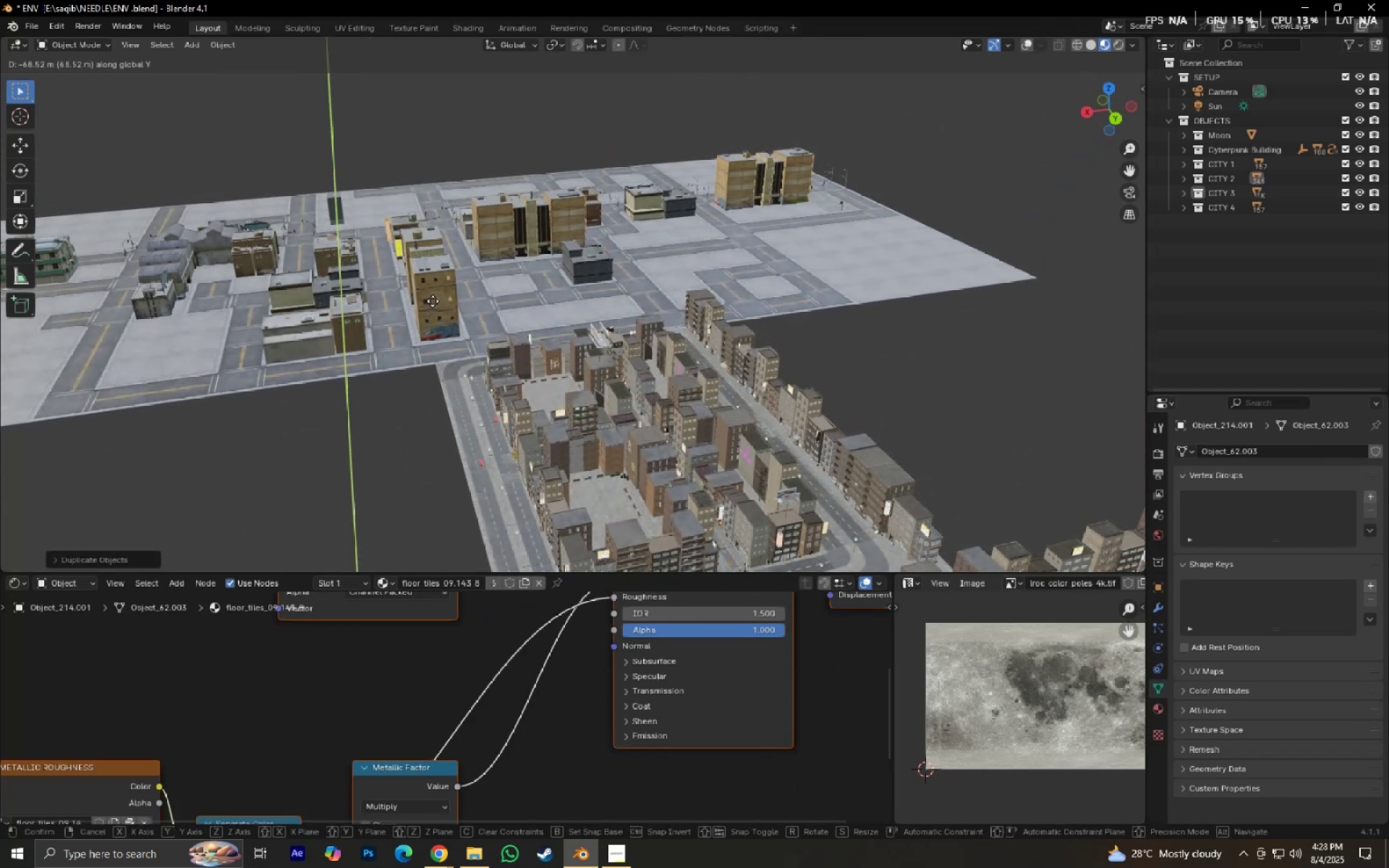 
left_click([433, 300])
 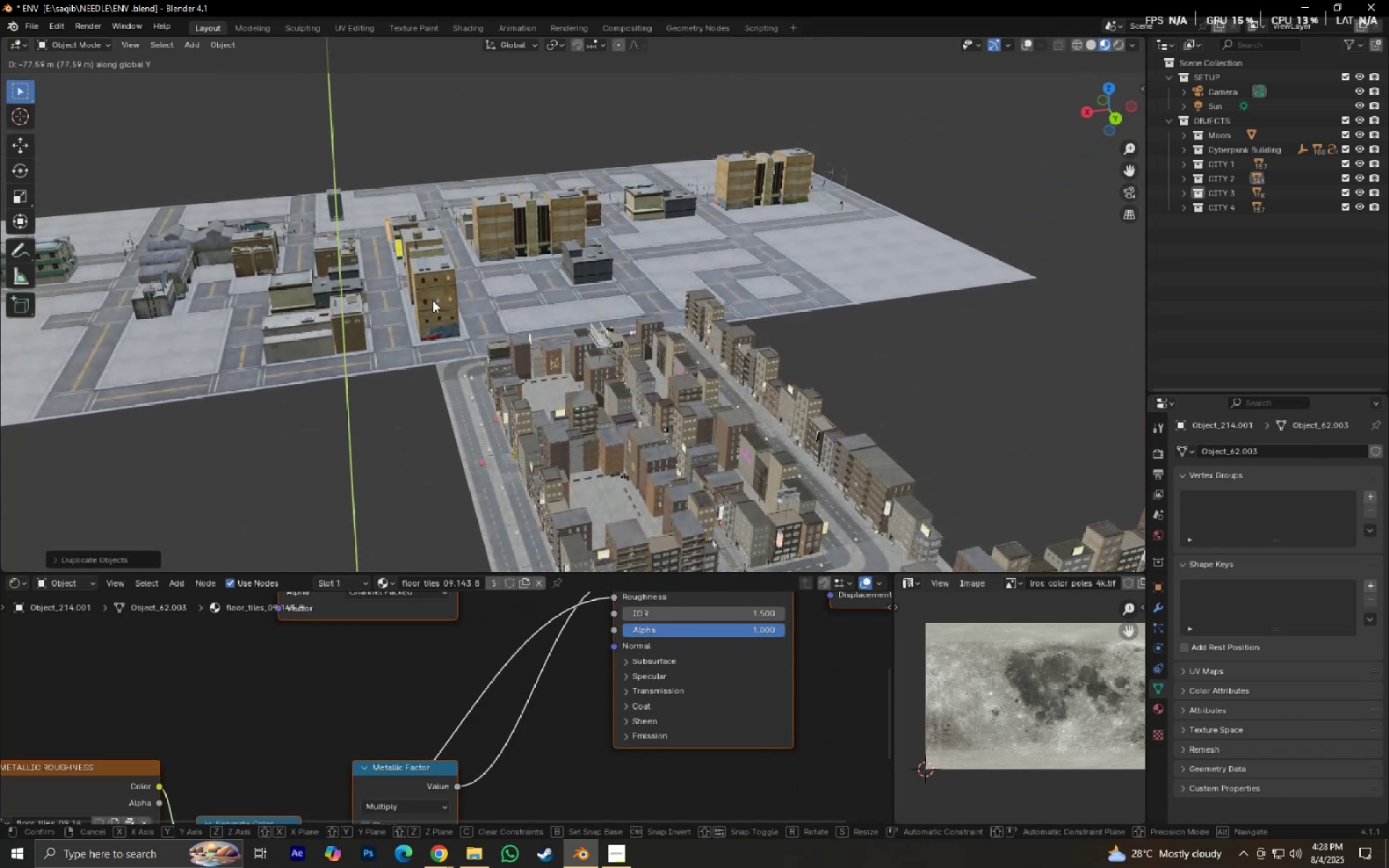 
type(gx)
 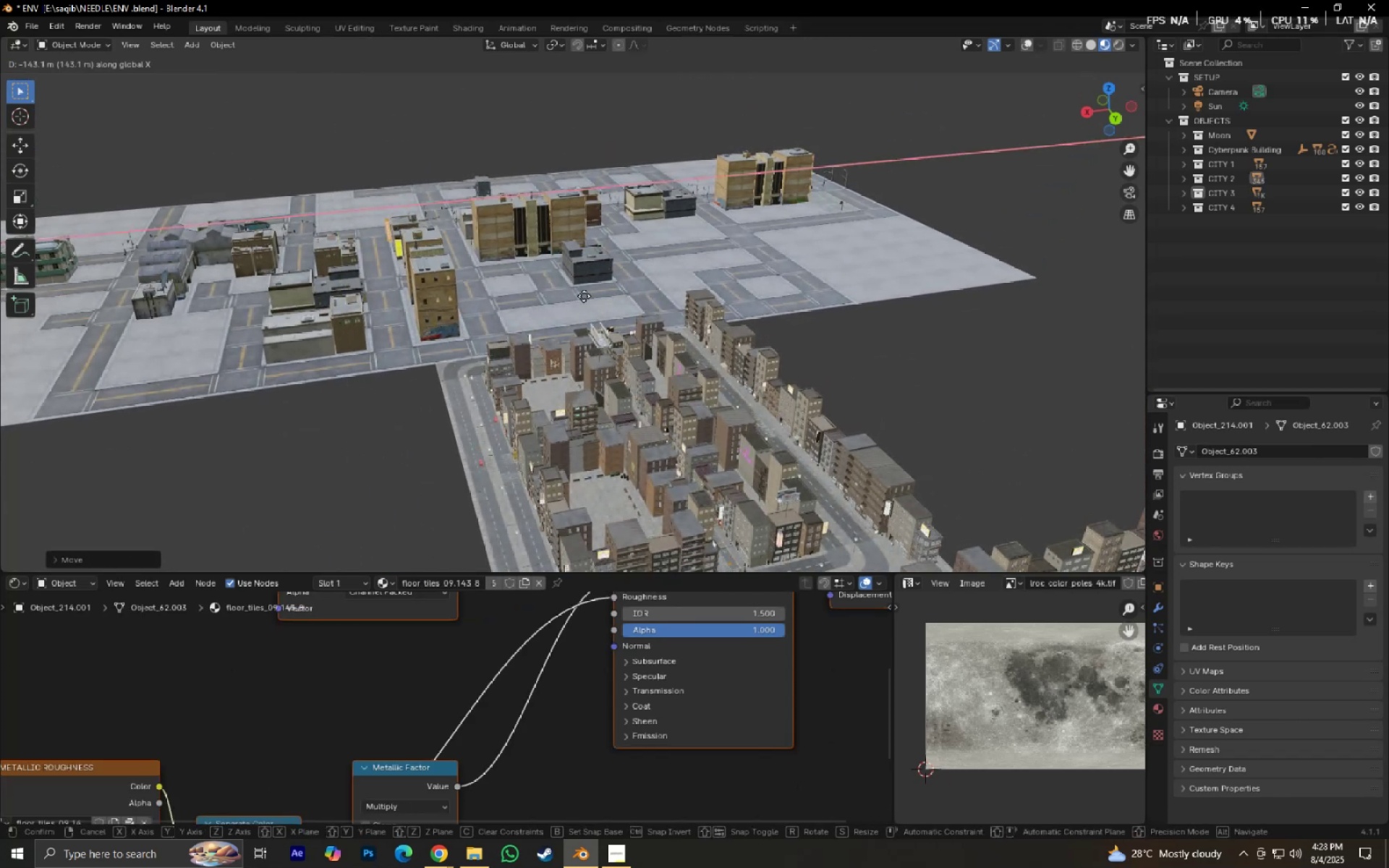 
left_click([586, 296])
 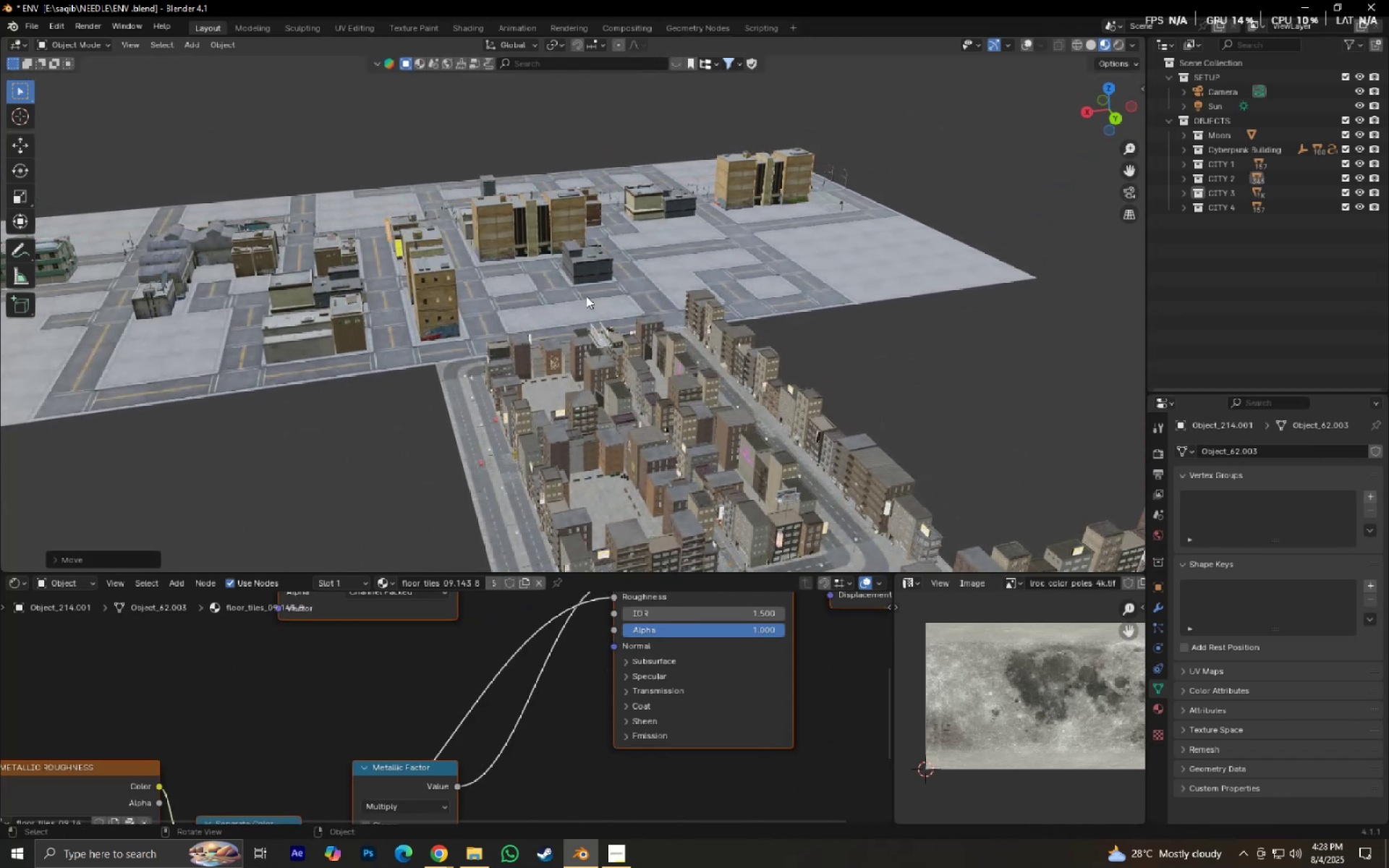 
type(.rz90)
key(NumpadEnter)
type(s)
 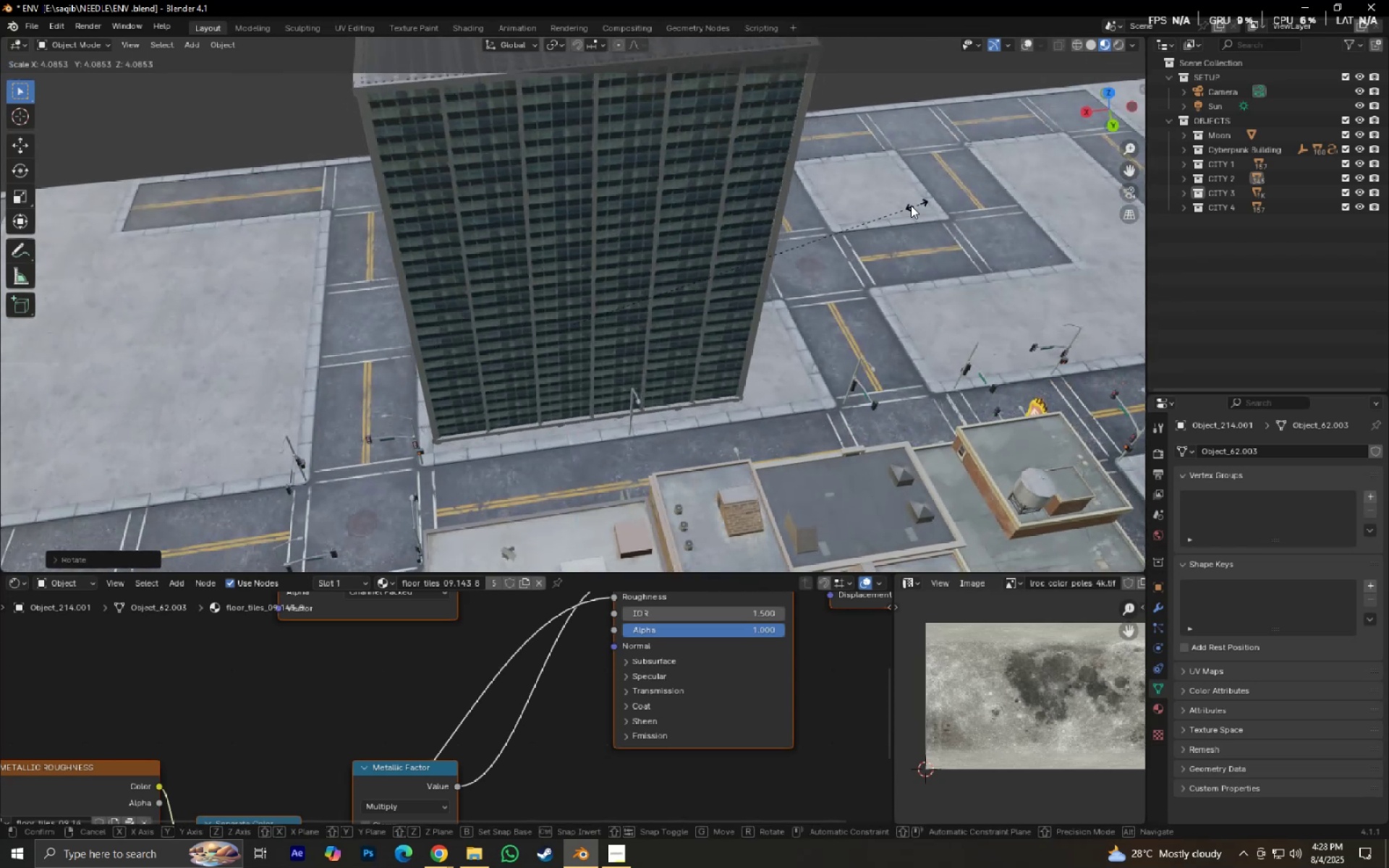 
scroll: coordinate [654, 305], scroll_direction: down, amount: 7.0
 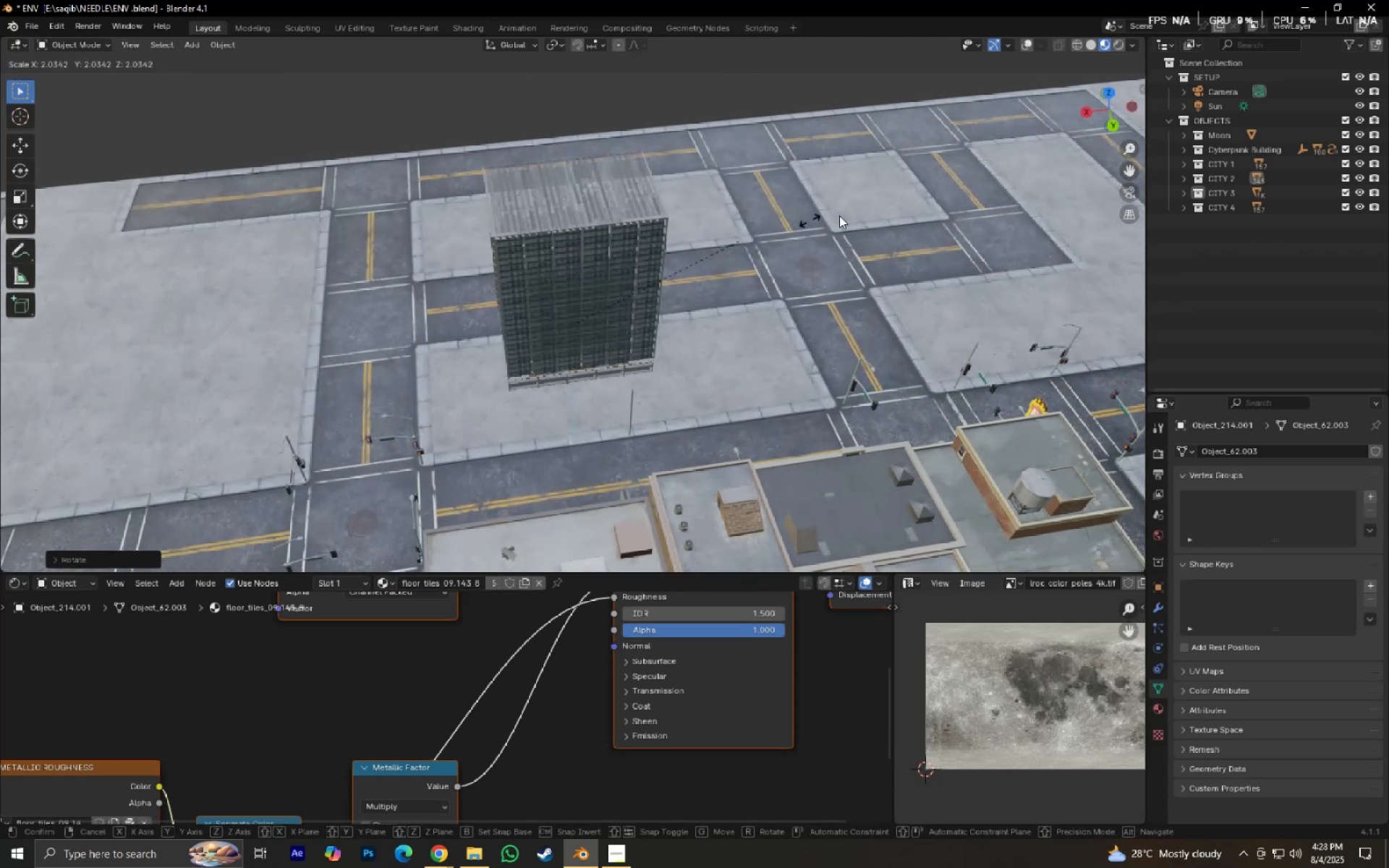 
left_click([735, 231])
 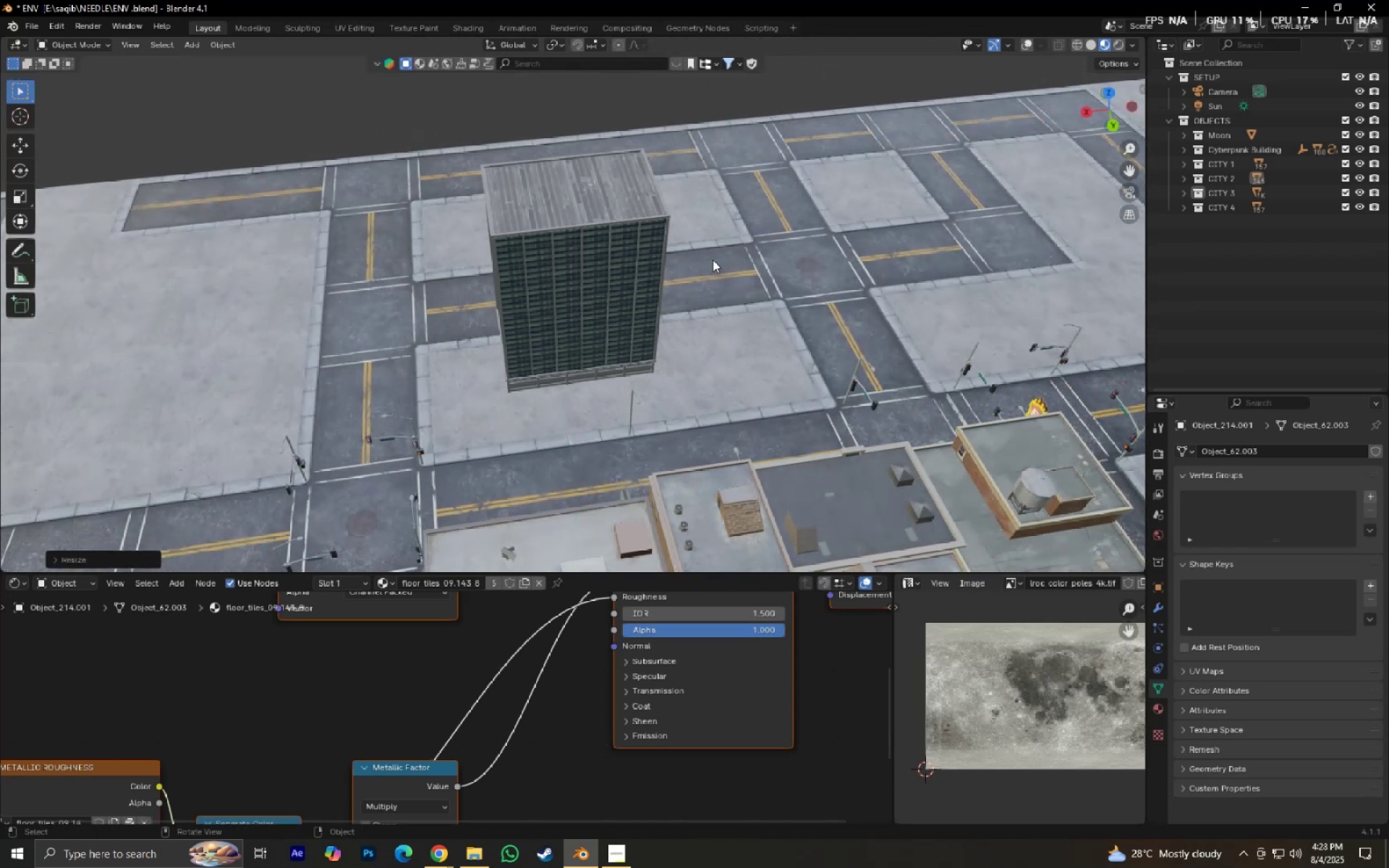 
type(.gx)
 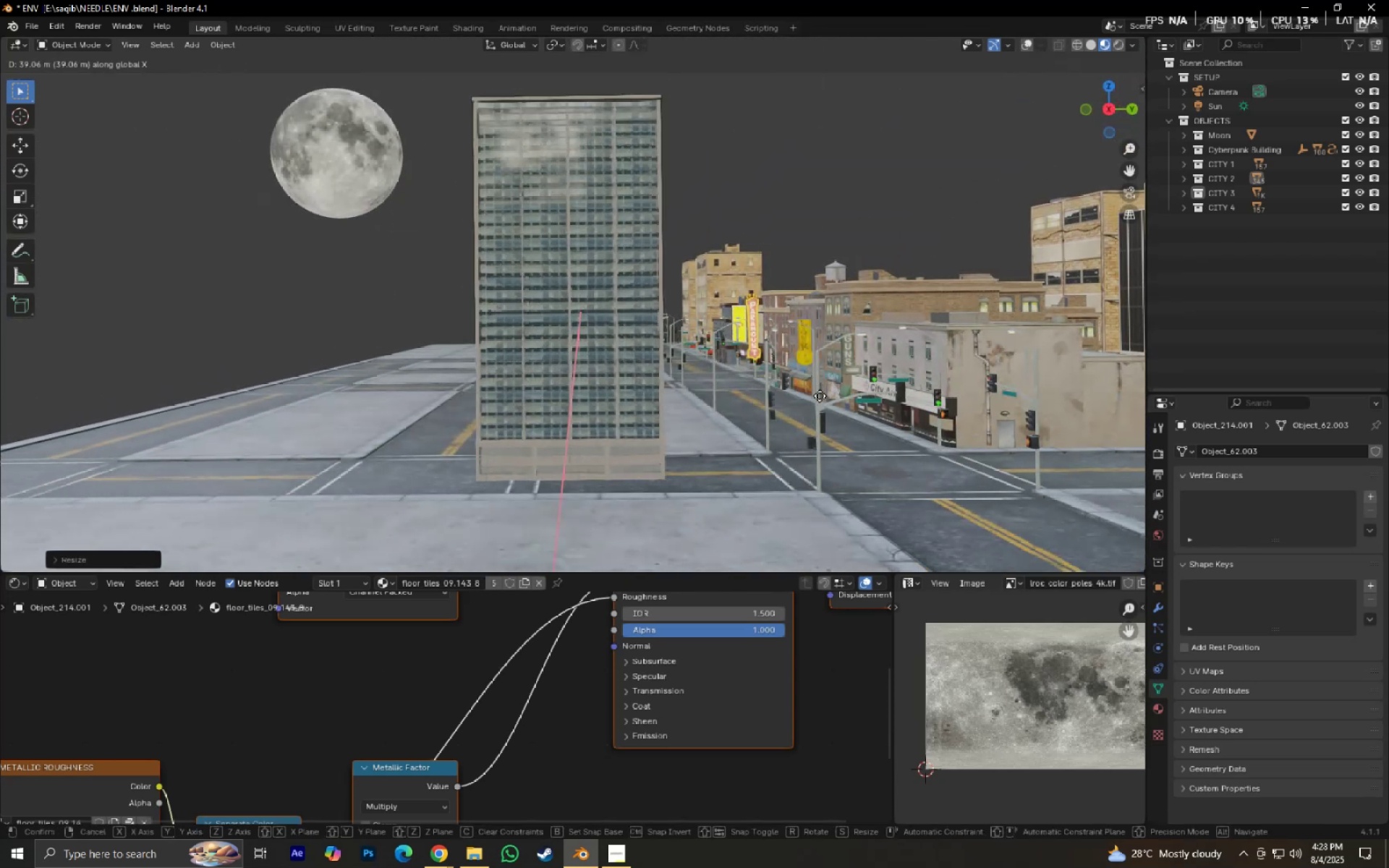 
scroll: coordinate [764, 252], scroll_direction: down, amount: 2.0
 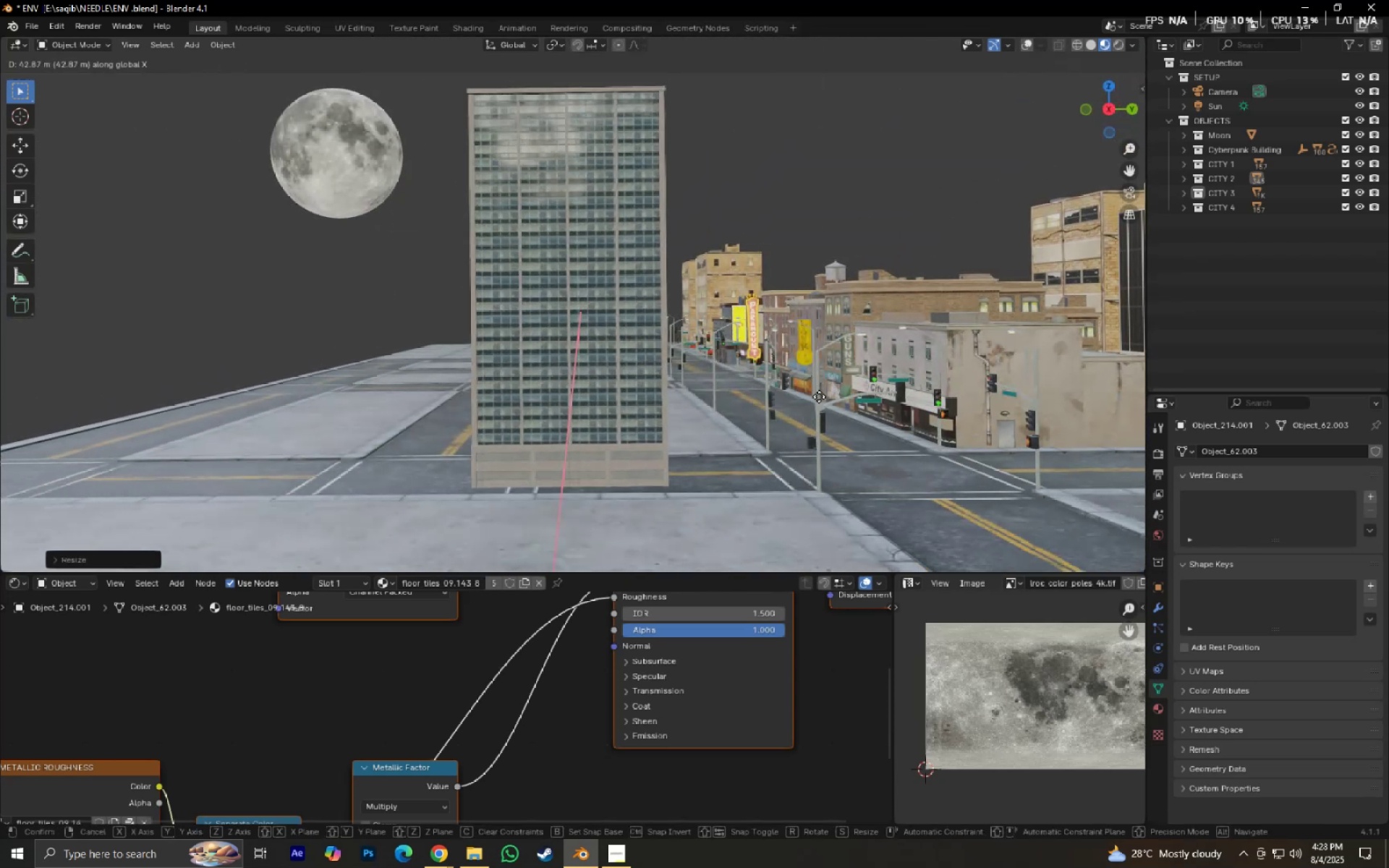 
hold_key(key=ShiftLeft, duration=1.02)
left_click([834, 419])
 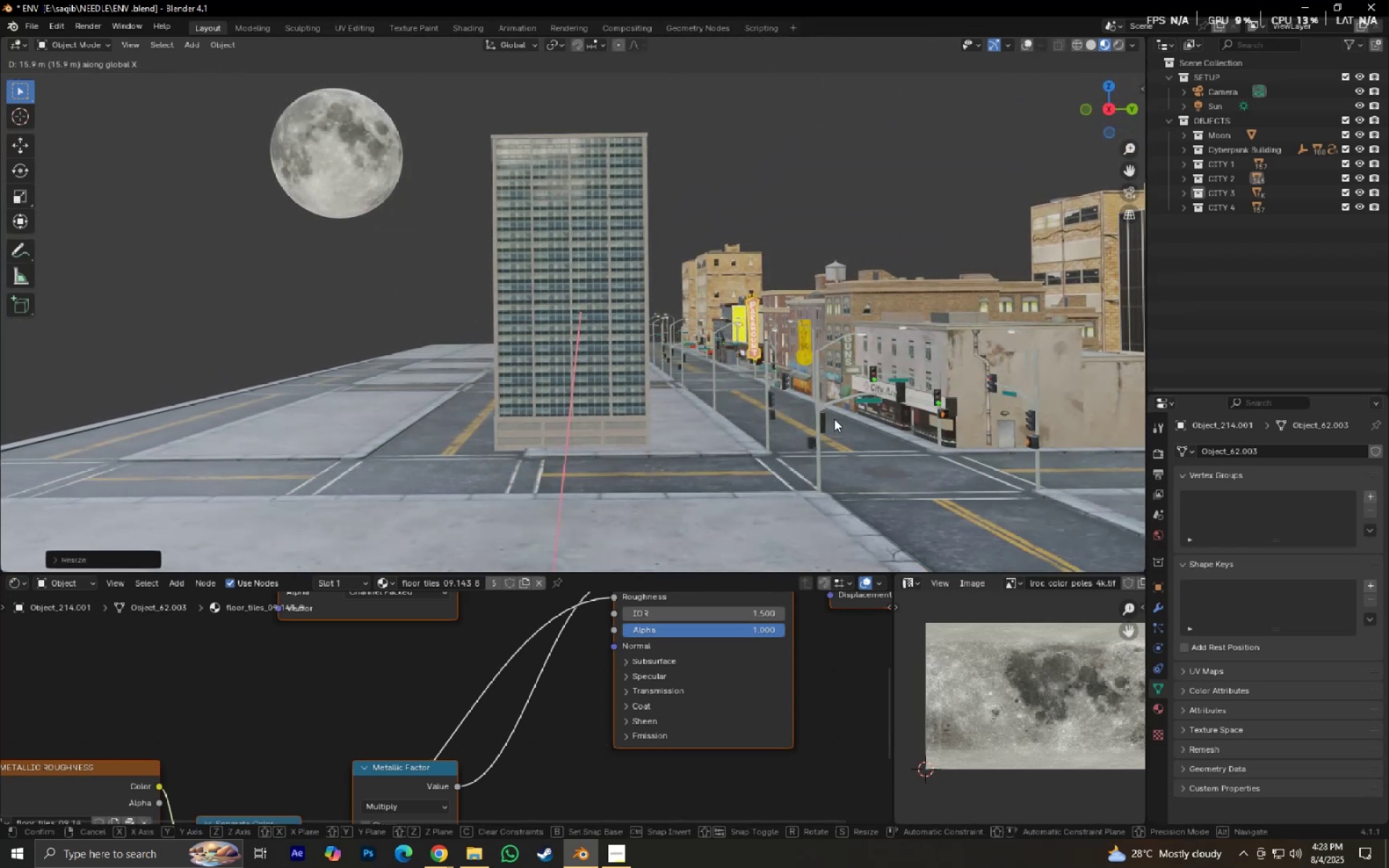 
type(gy)
 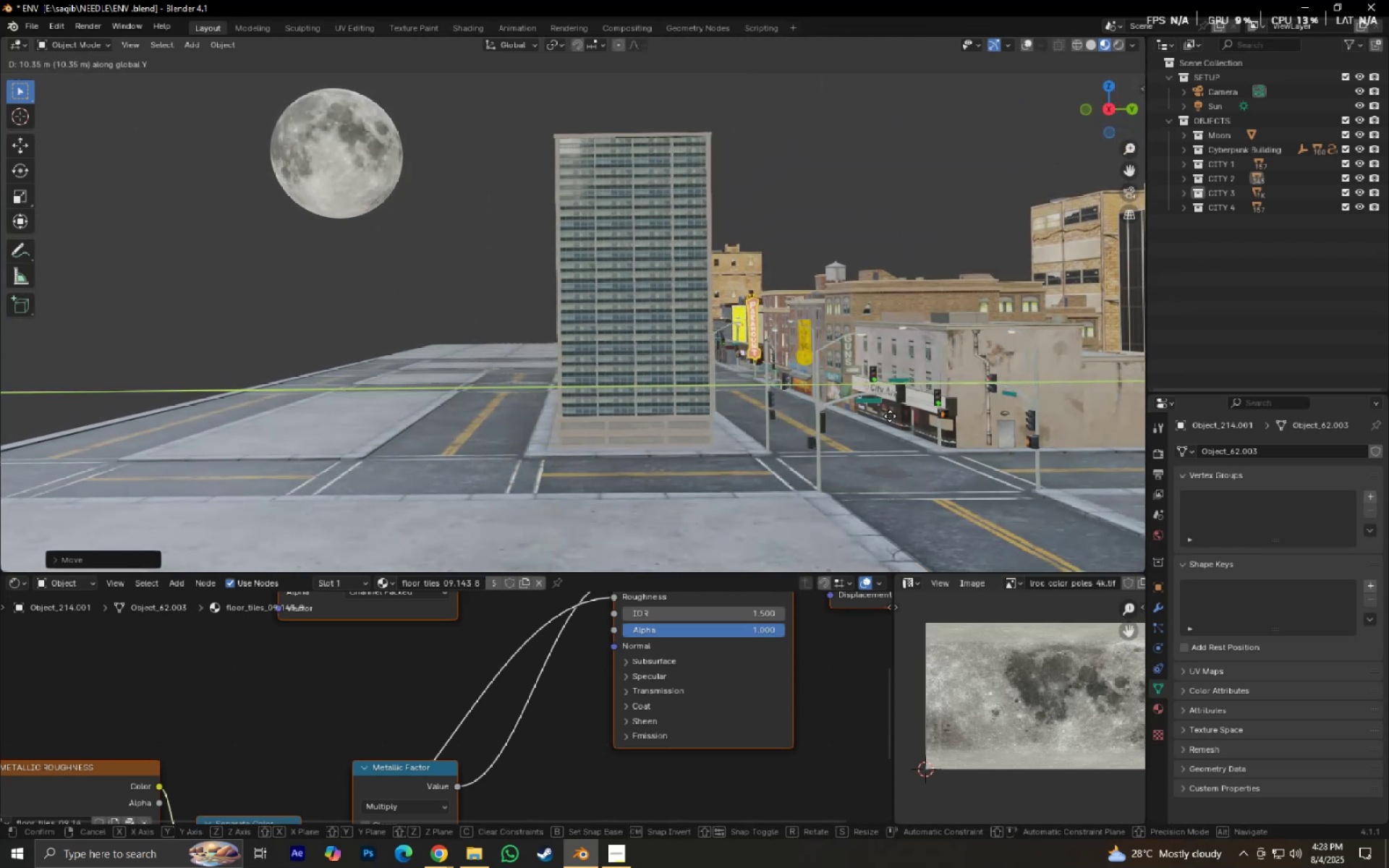 
hold_key(key=ShiftLeft, duration=0.34)
left_click([891, 416])
 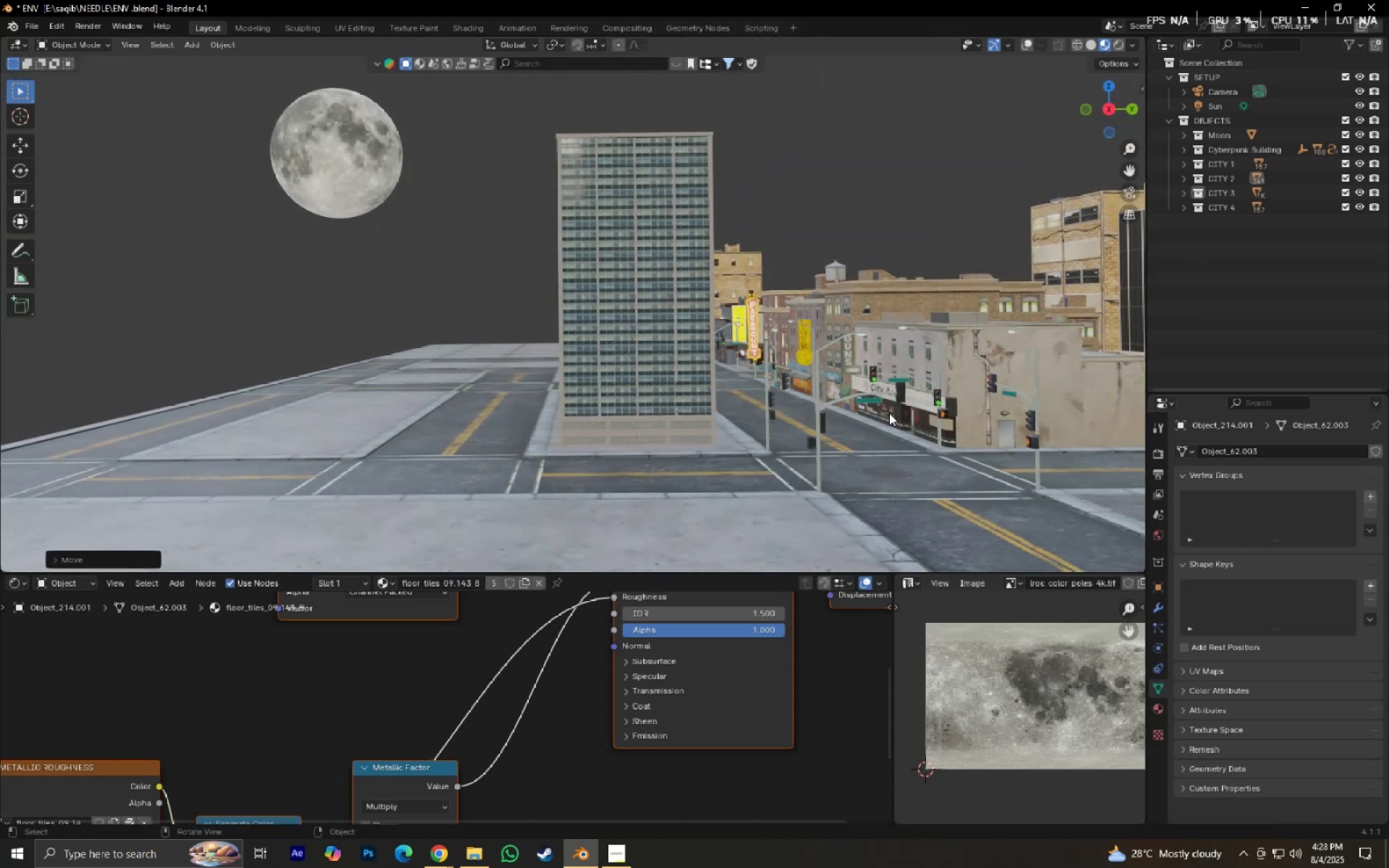 
key(Numpad0)
 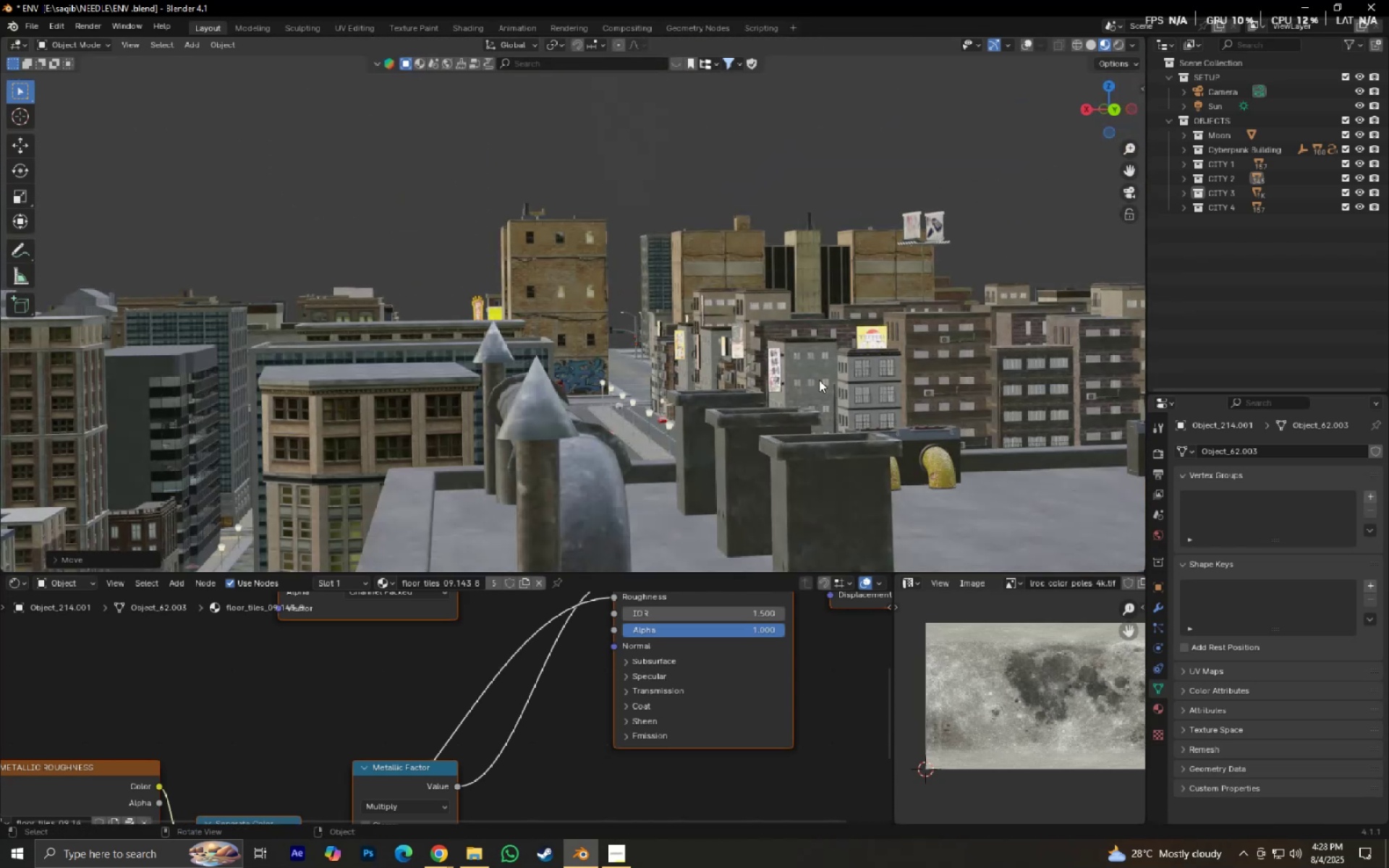 
key(Shift+ShiftLeft)
 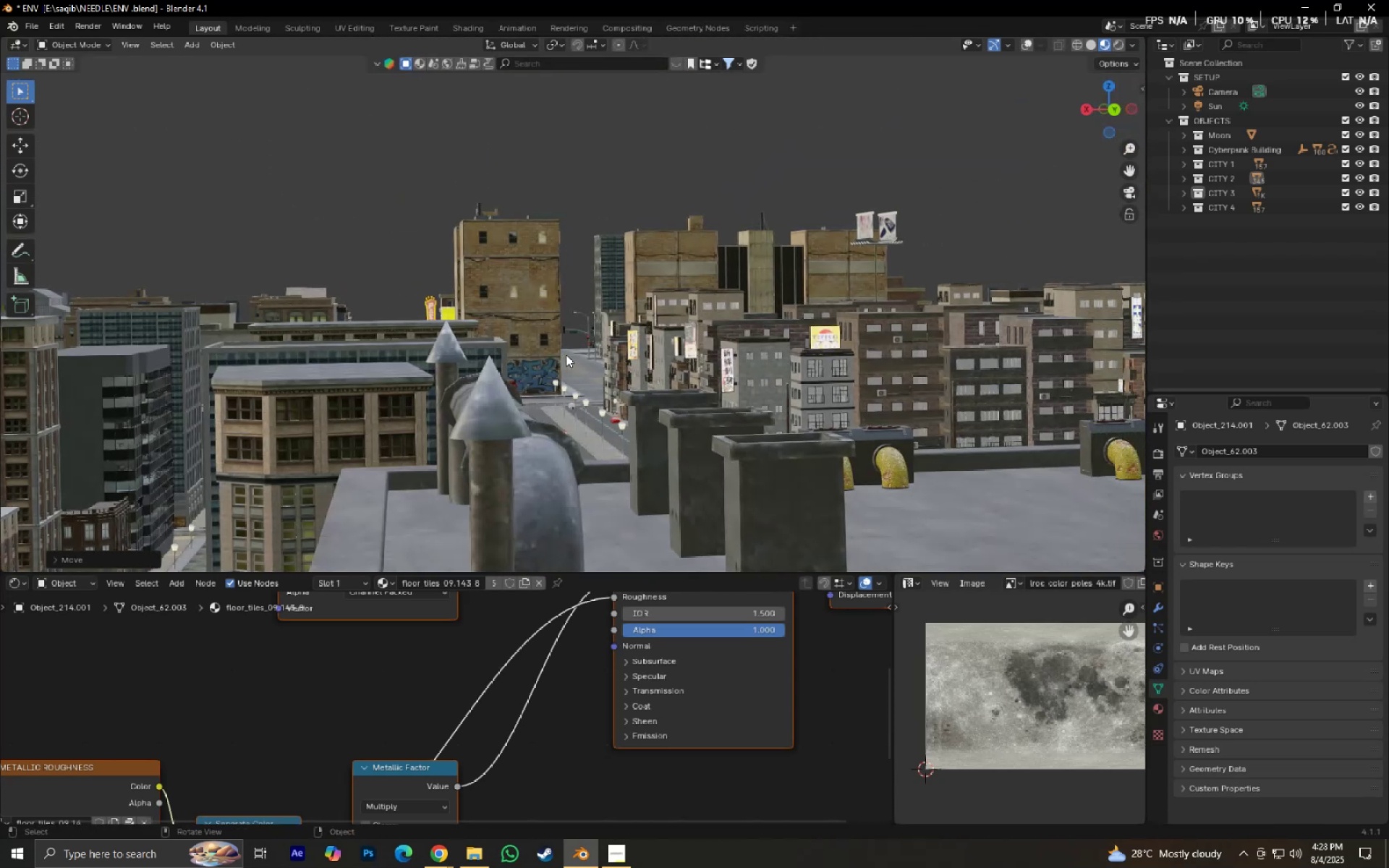 
scroll: coordinate [798, 279], scroll_direction: up, amount: 5.0
 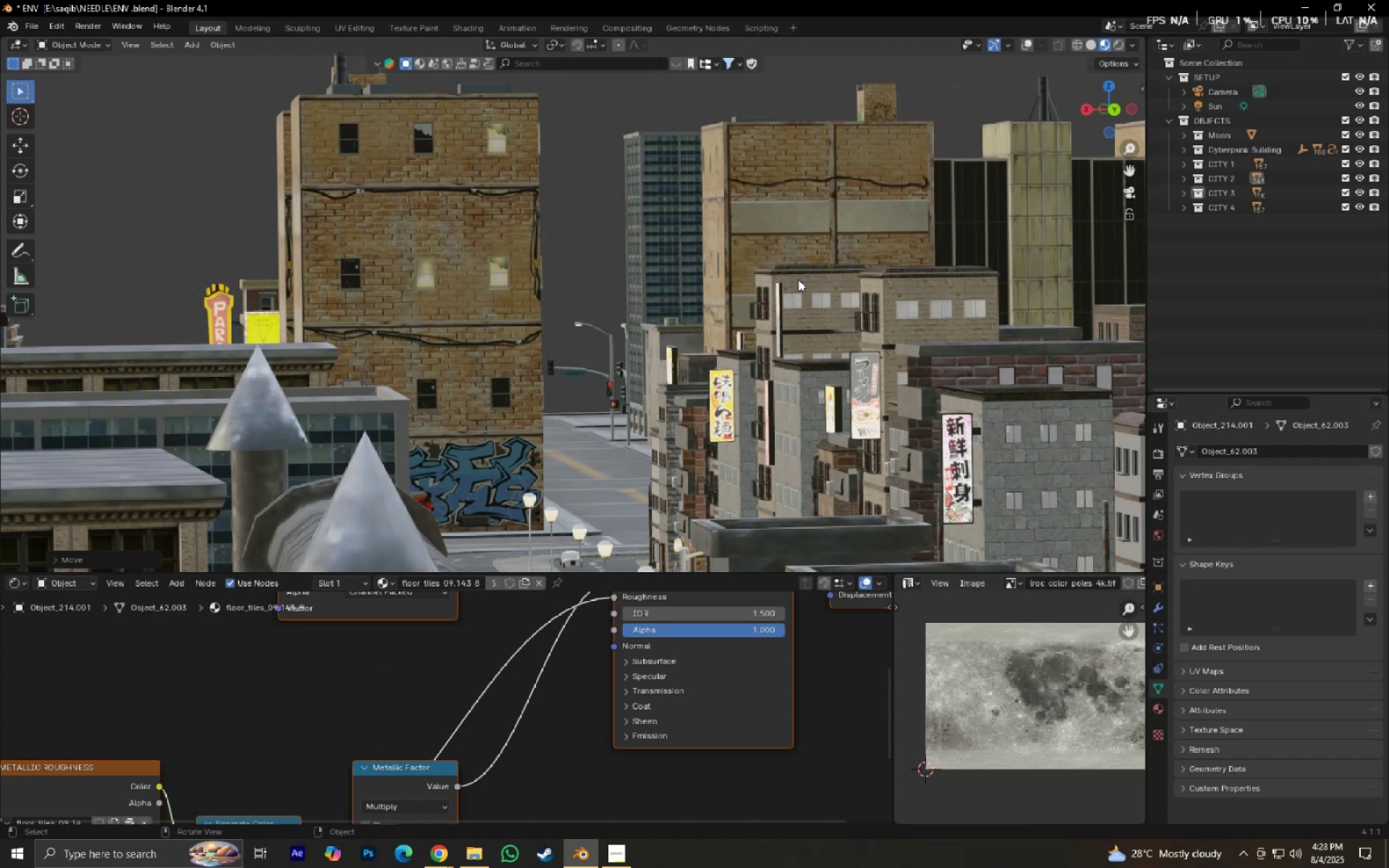 
key(NumpadDecimal)
 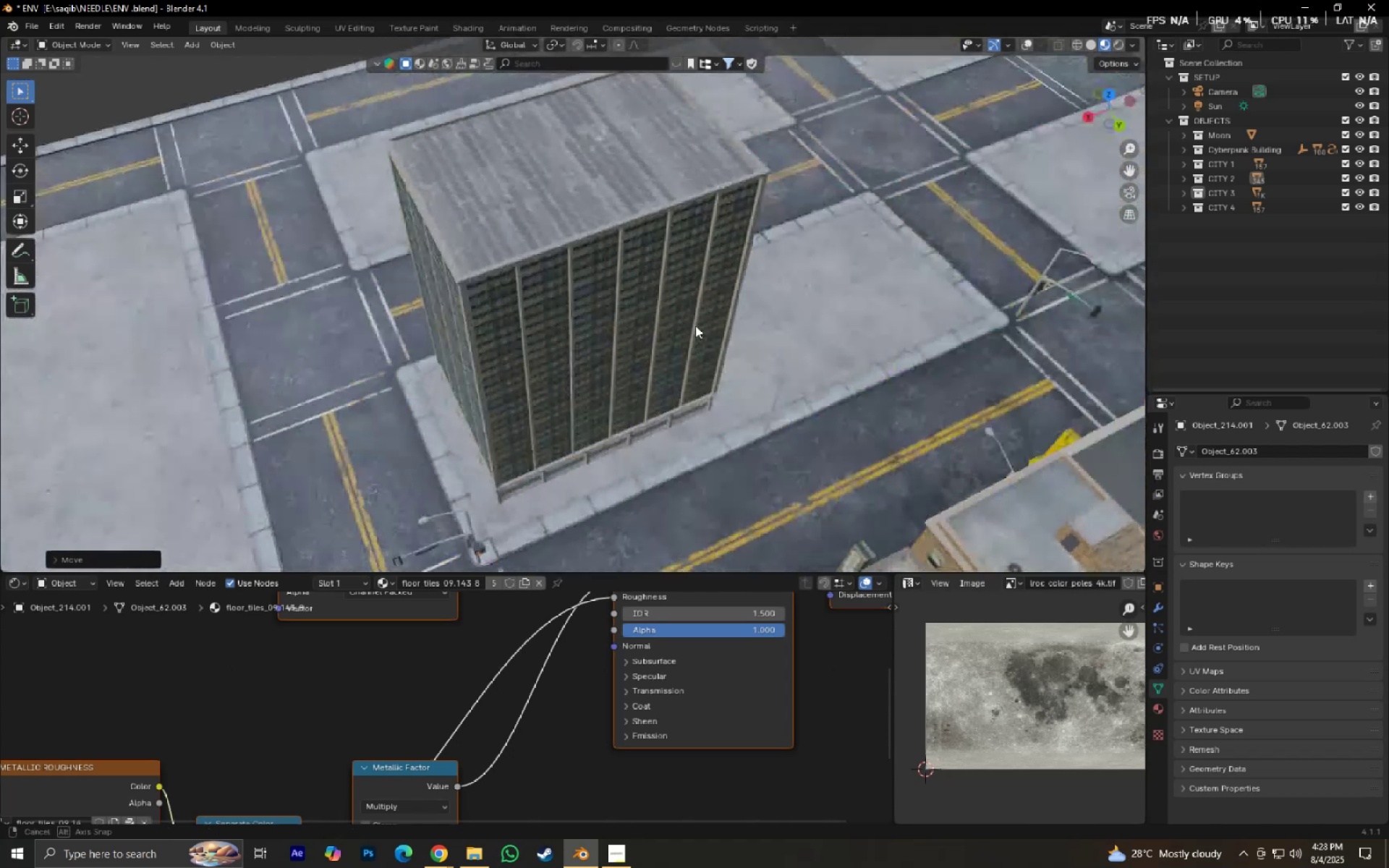 
key(Shift+ShiftLeft)
 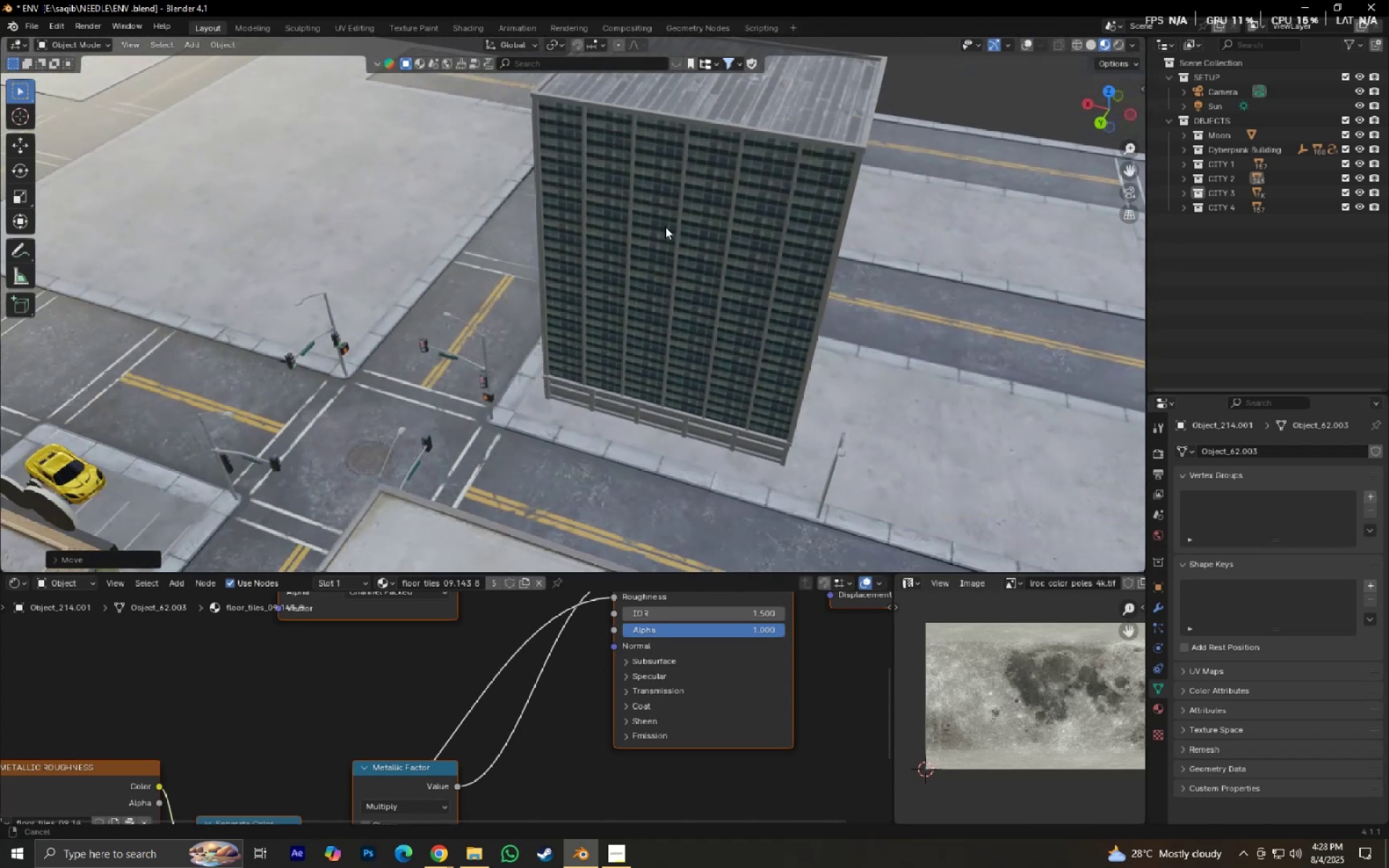 
scroll: coordinate [638, 290], scroll_direction: down, amount: 8.0
 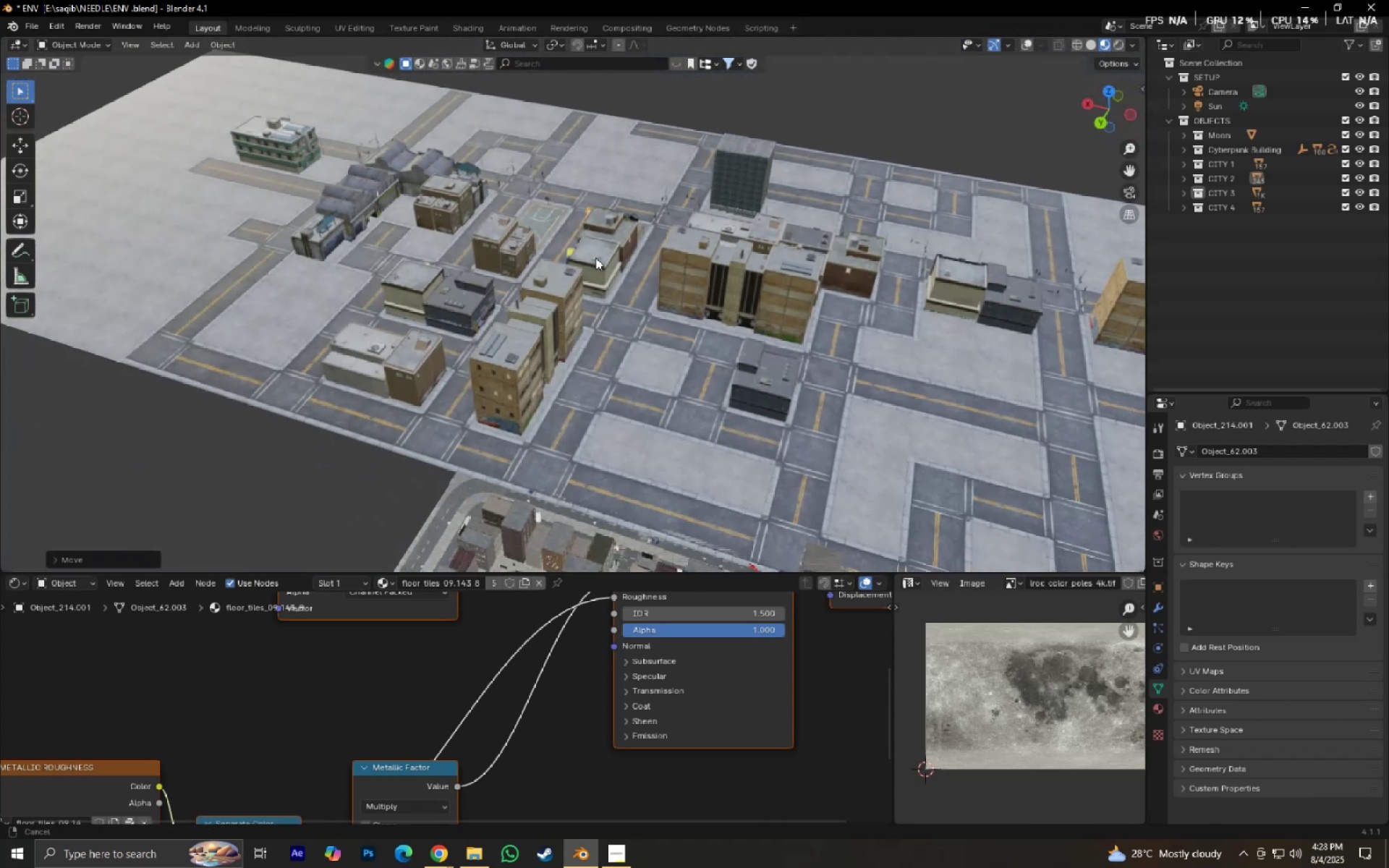 
key(Shift+ShiftLeft)
 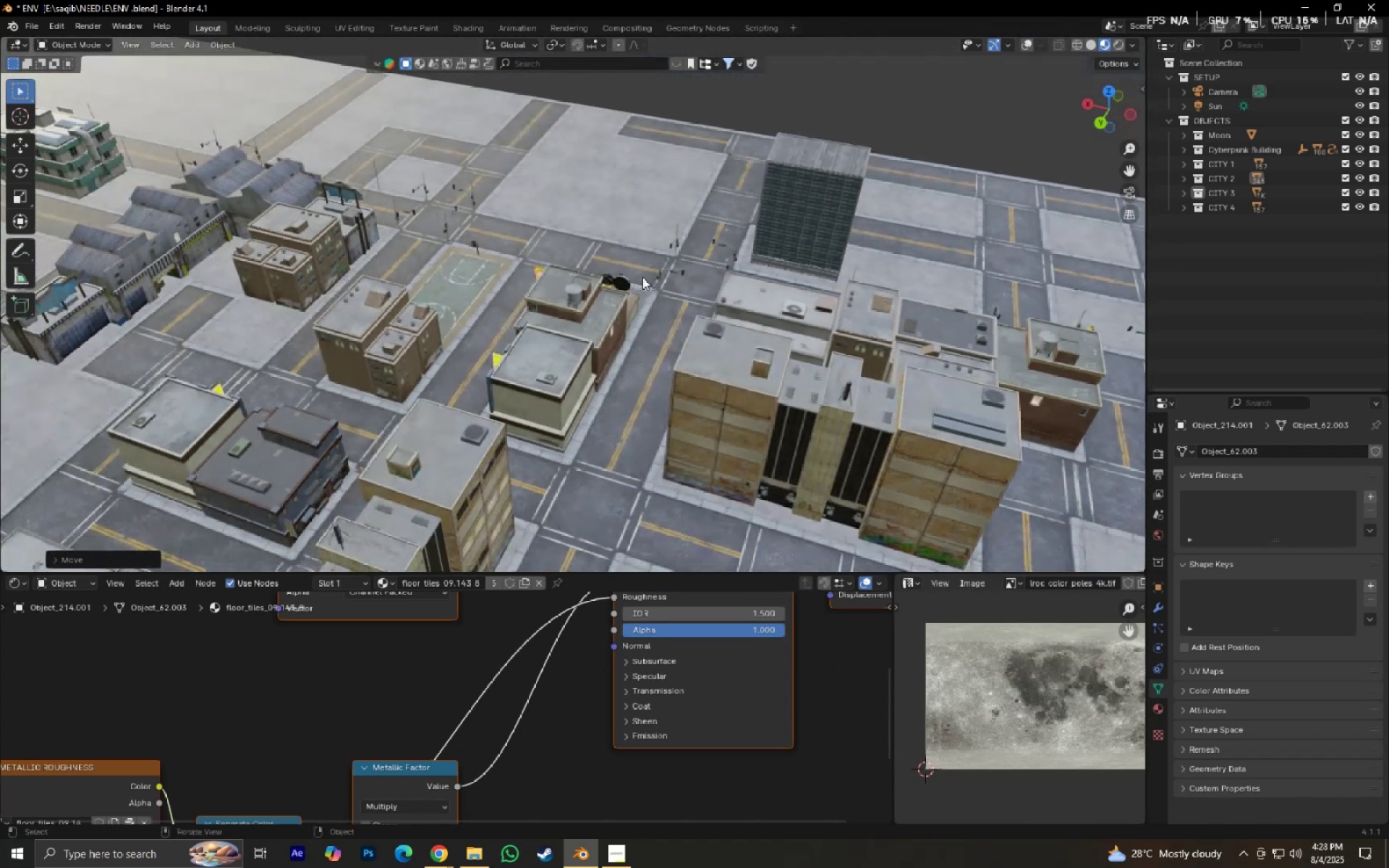 
hold_key(key=ShiftLeft, duration=0.46)
 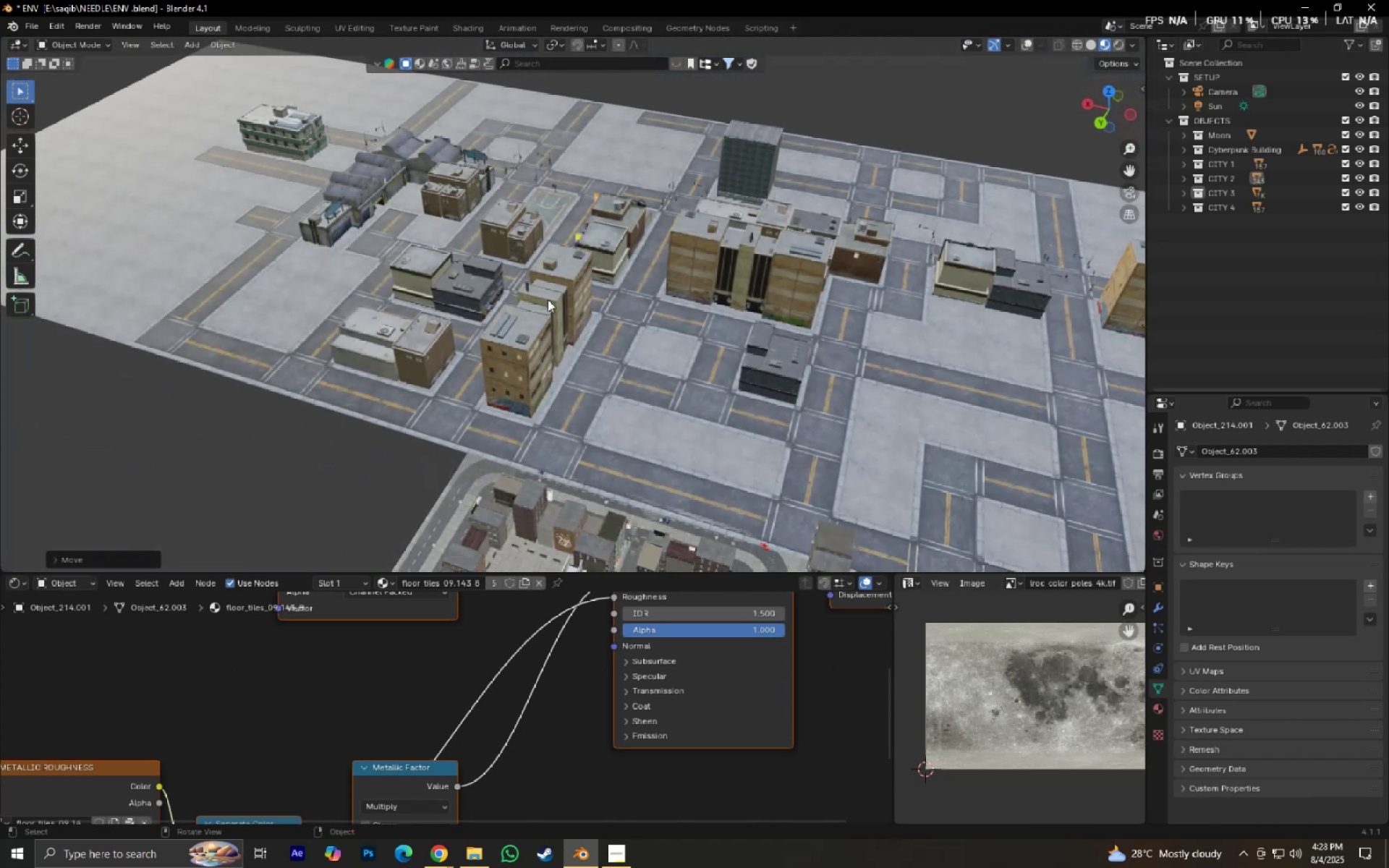 
key(Shift+ShiftLeft)
 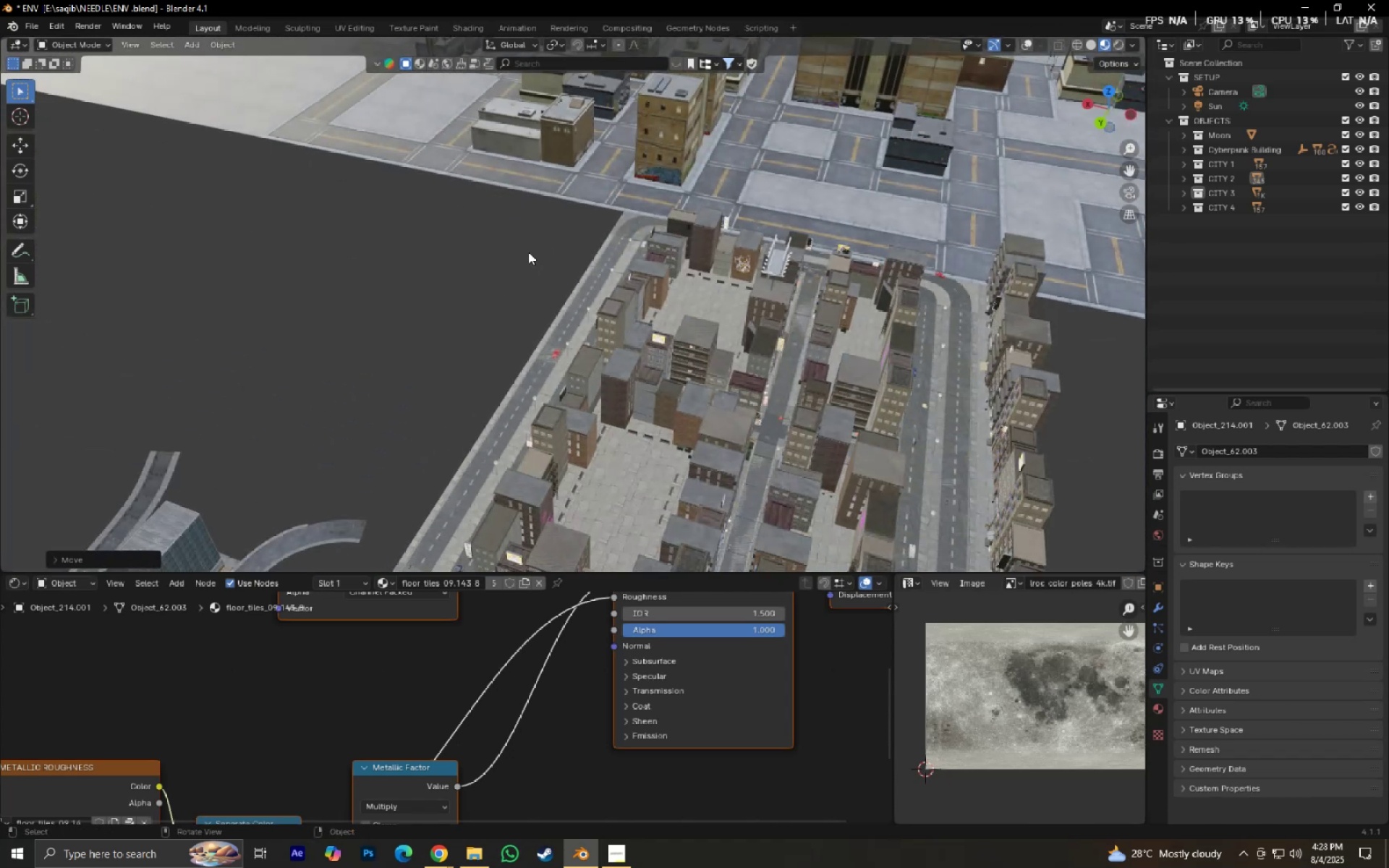 
hold_key(key=ShiftLeft, duration=0.81)
scroll: coordinate [579, 323], scroll_direction: down, amount: 1.0
 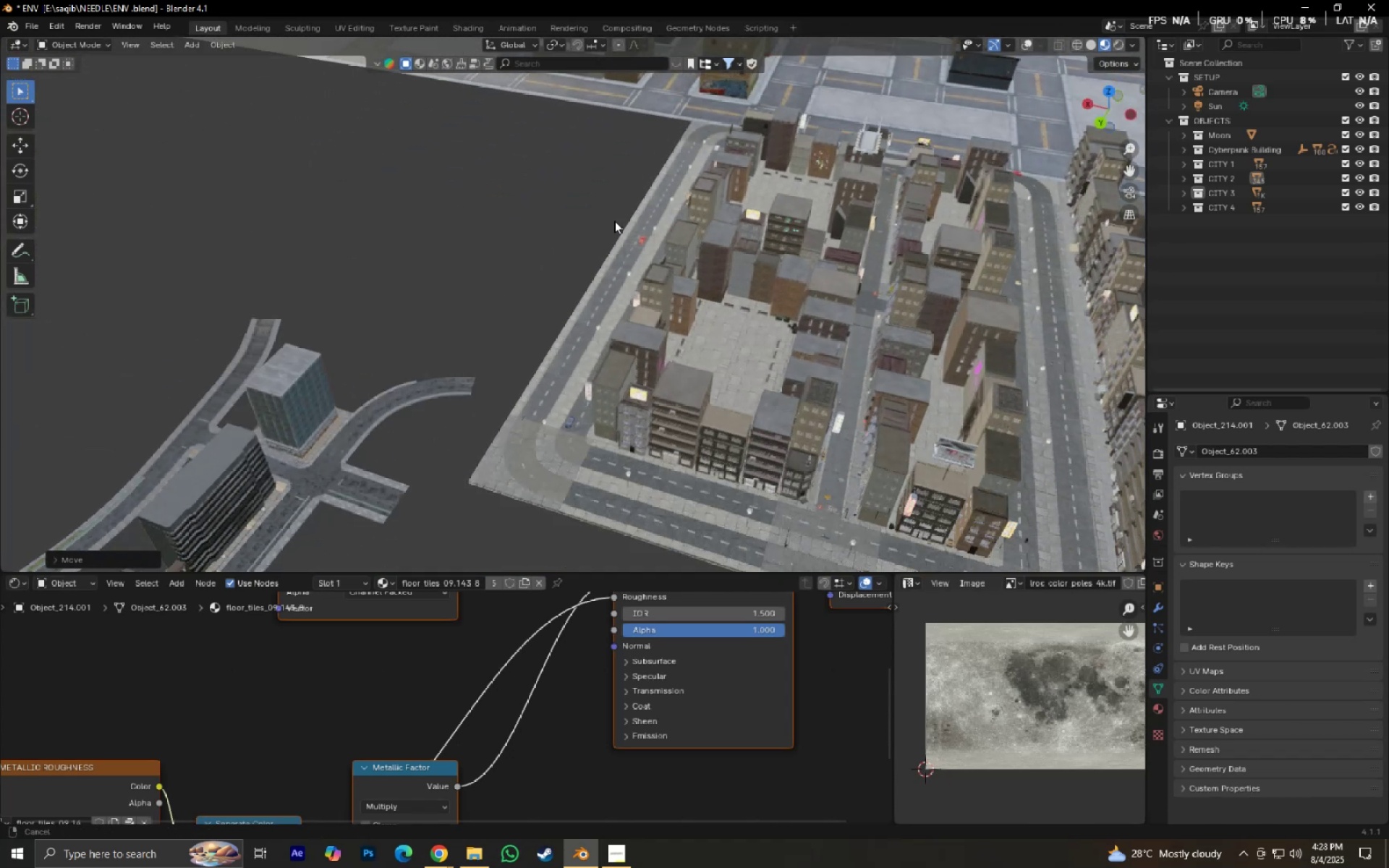 
key(Shift+ShiftLeft)
 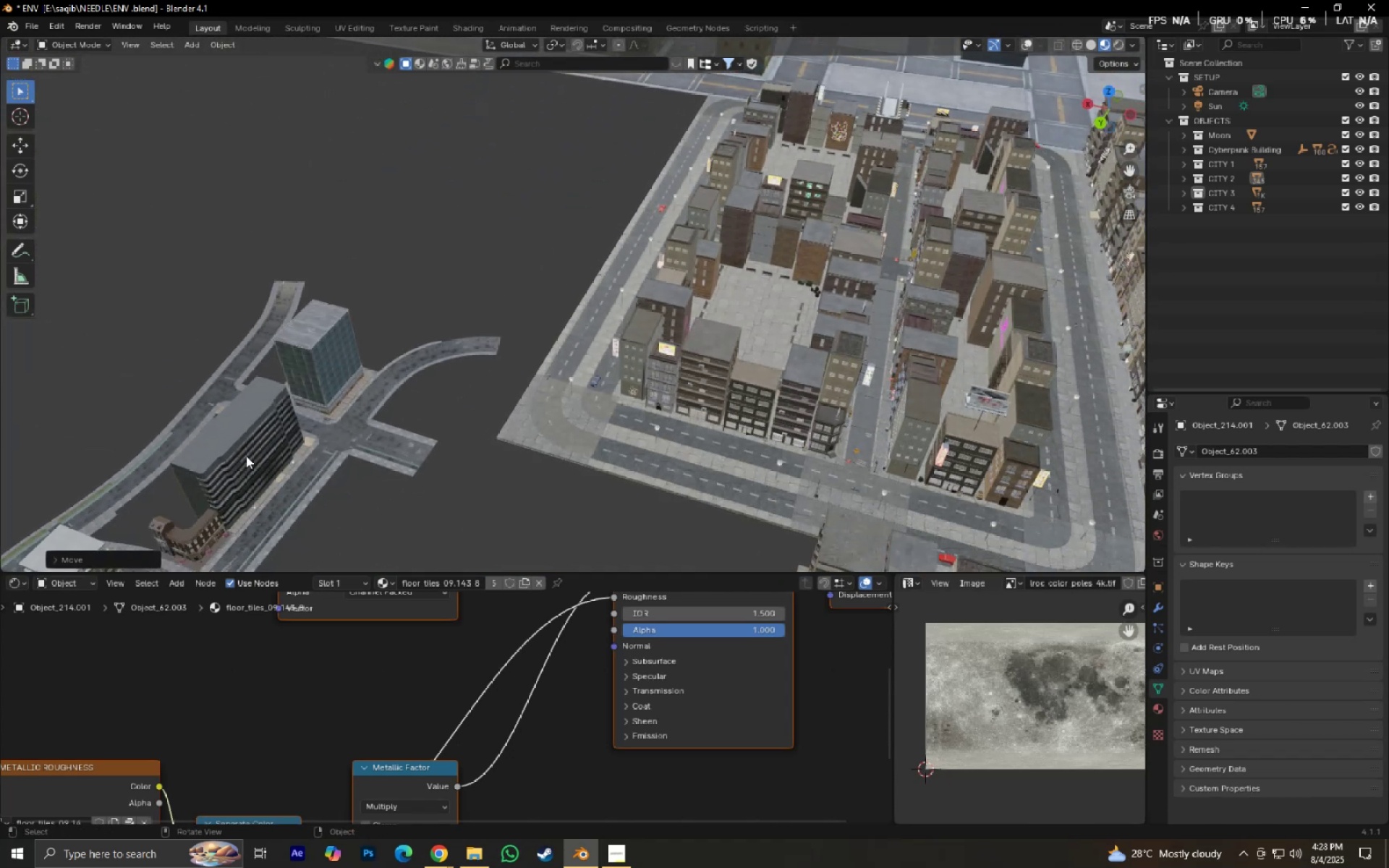 
left_click([246, 454])
 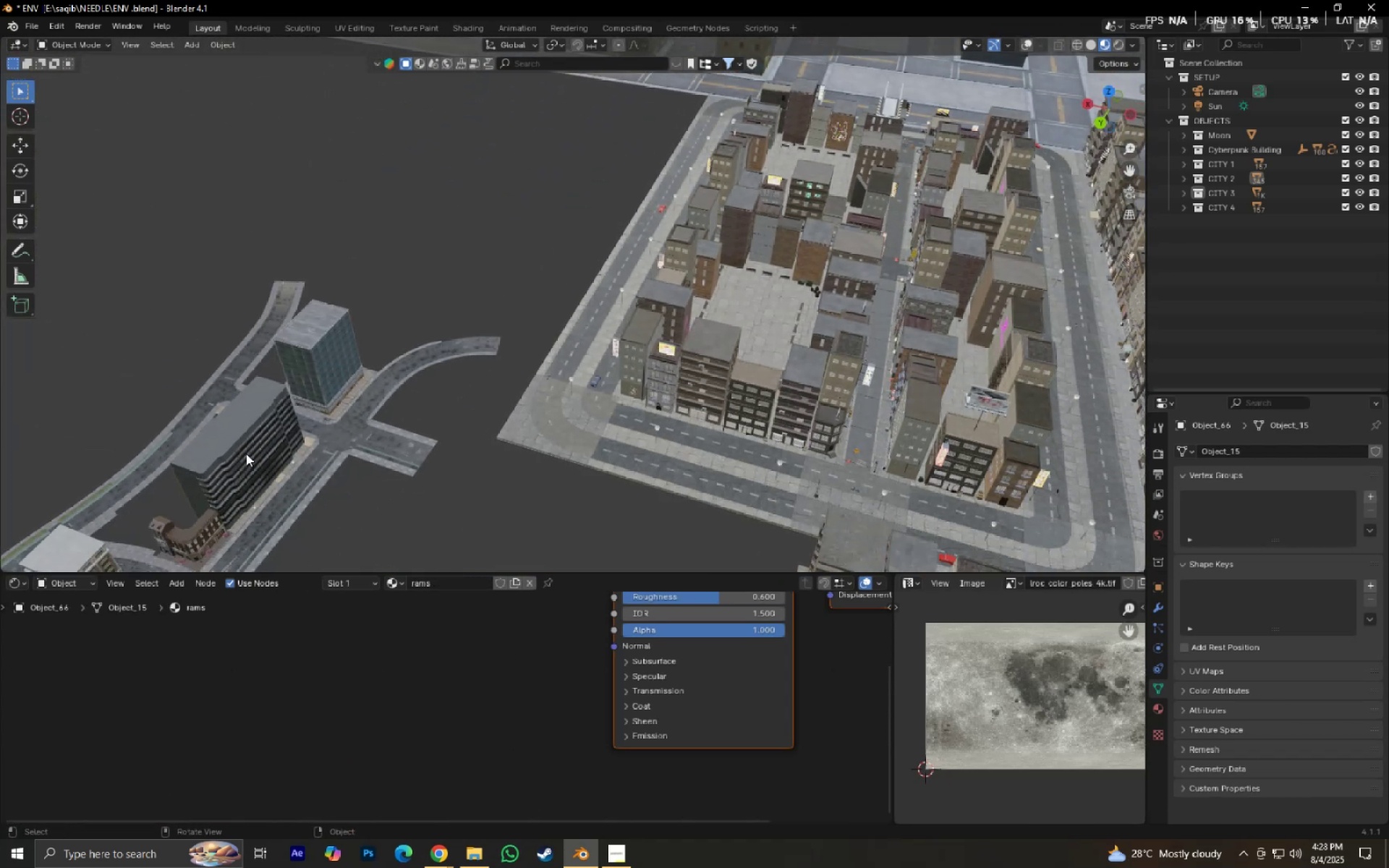 
hold_key(key=ShiftLeft, duration=0.95)
 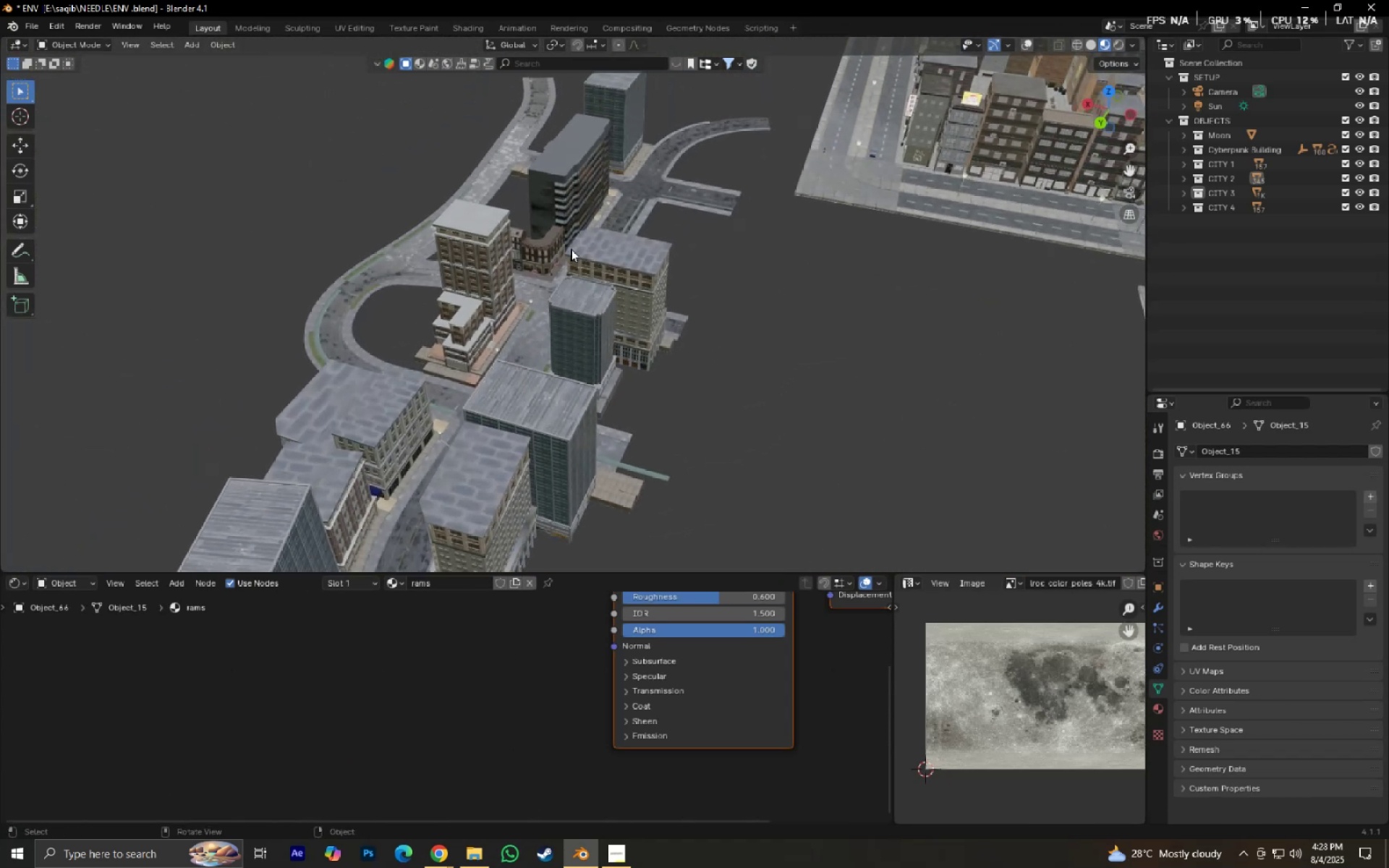 
hold_key(key=ShiftLeft, duration=0.39)
 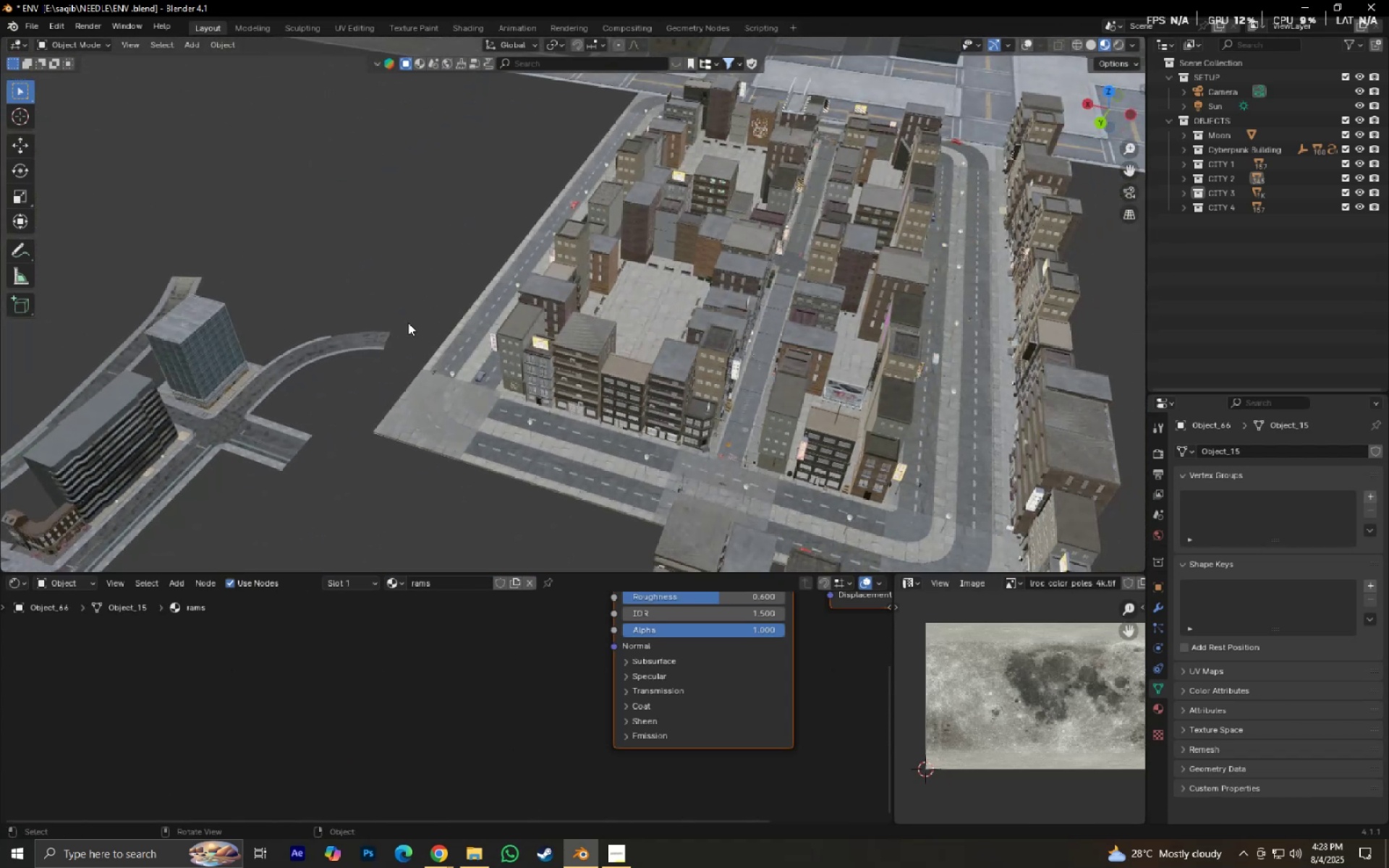 
type(Dxy)
 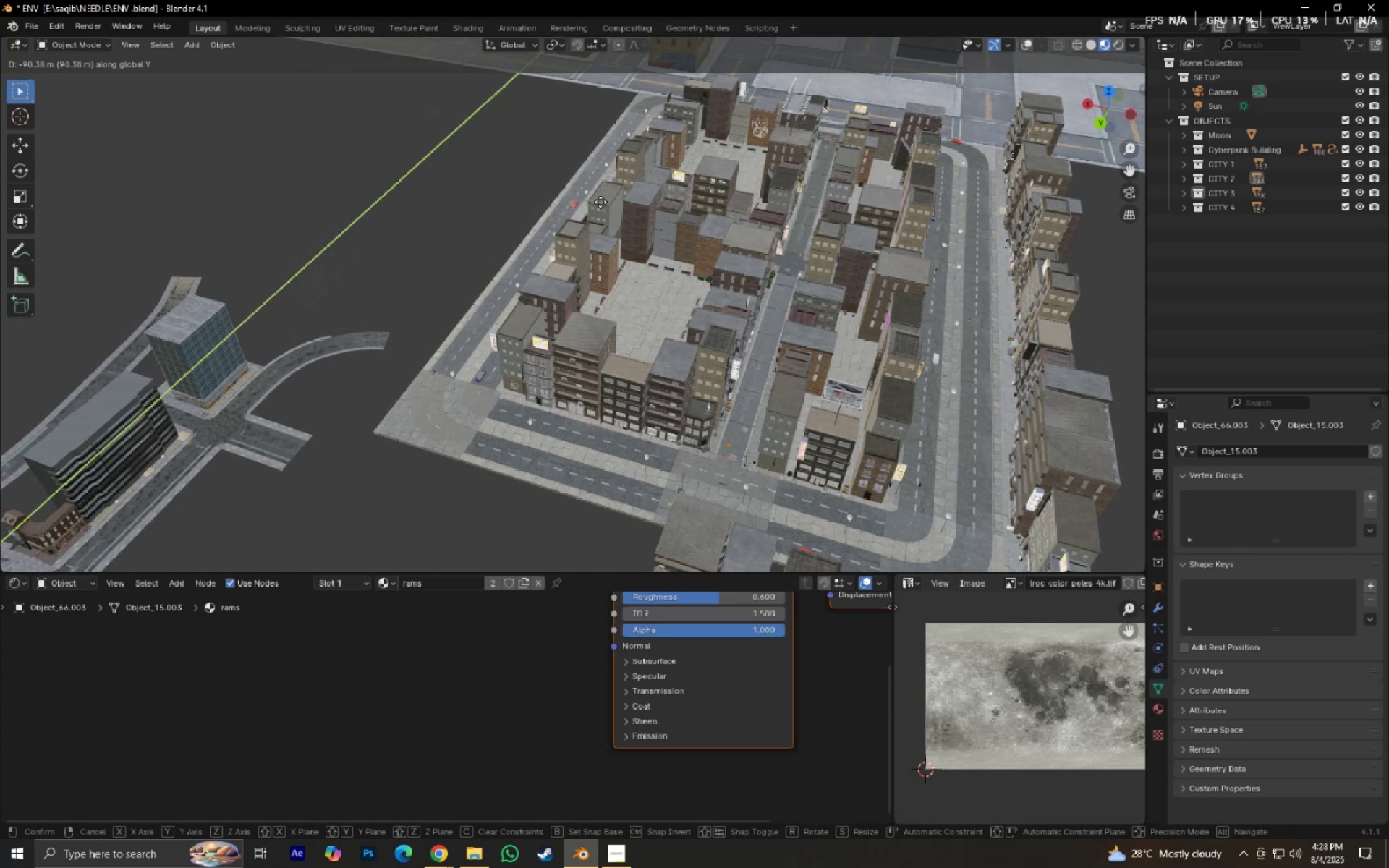 
left_click([600, 202])
 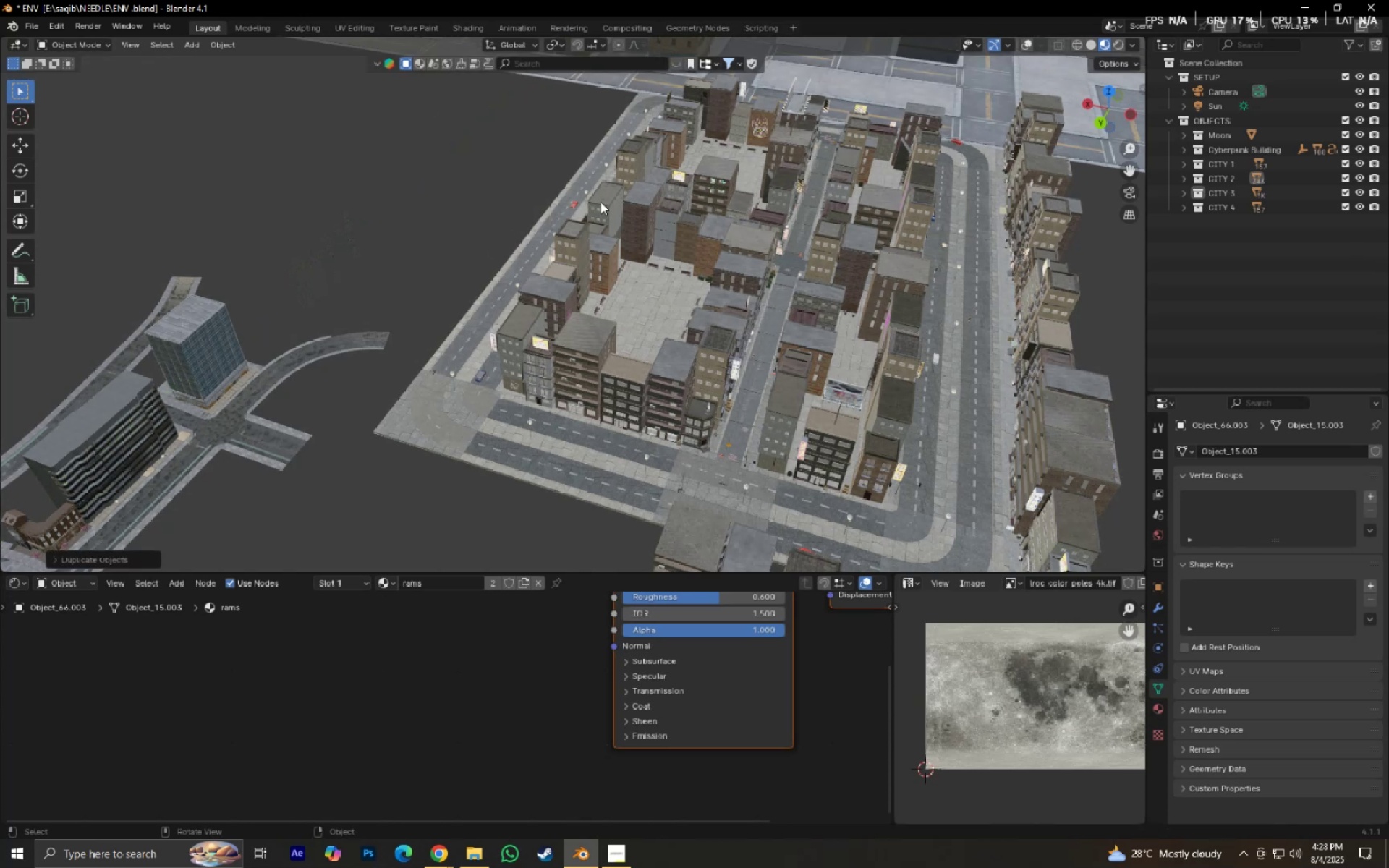 
key(Control+Z)
 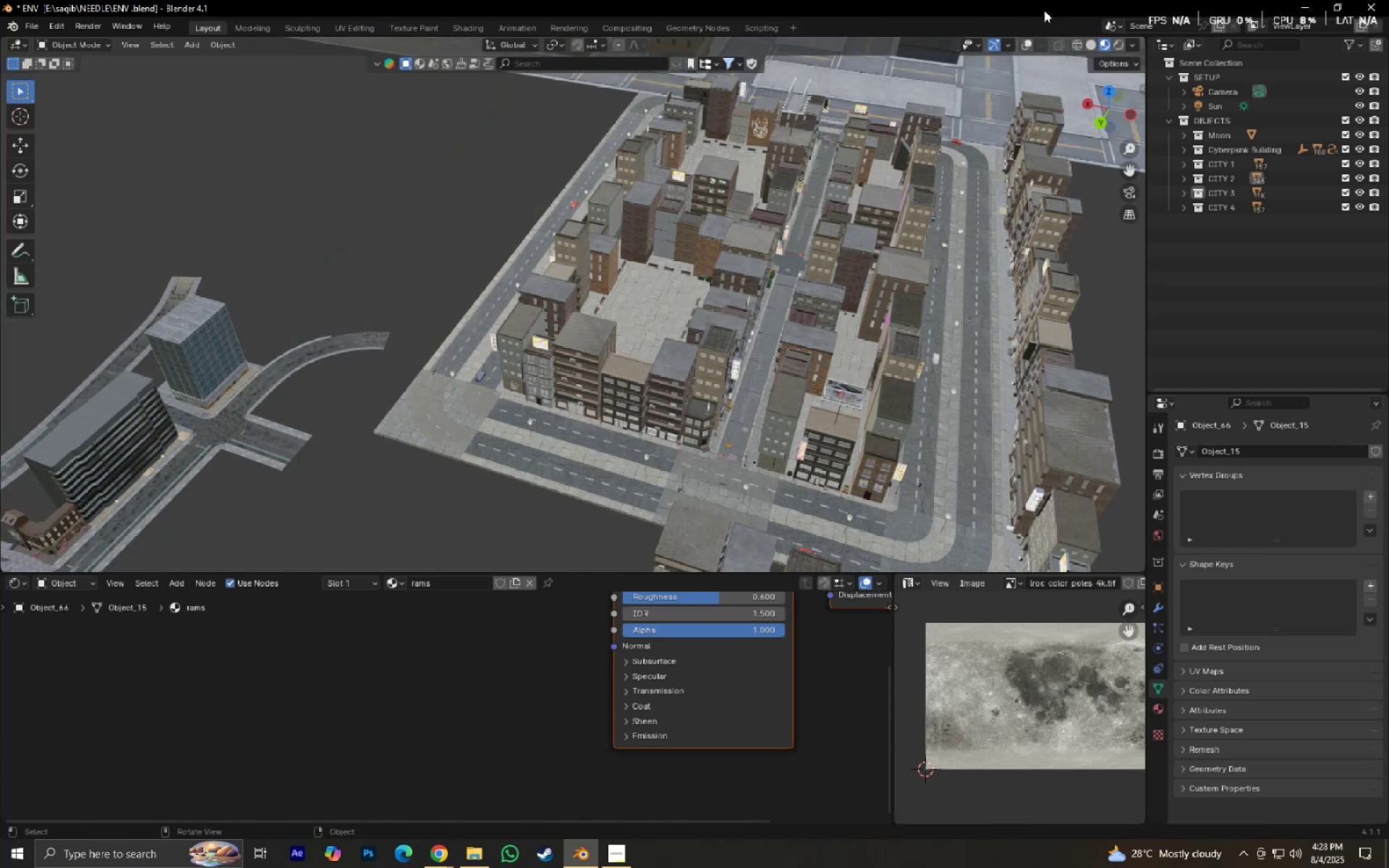 
left_click([1029, 41])
 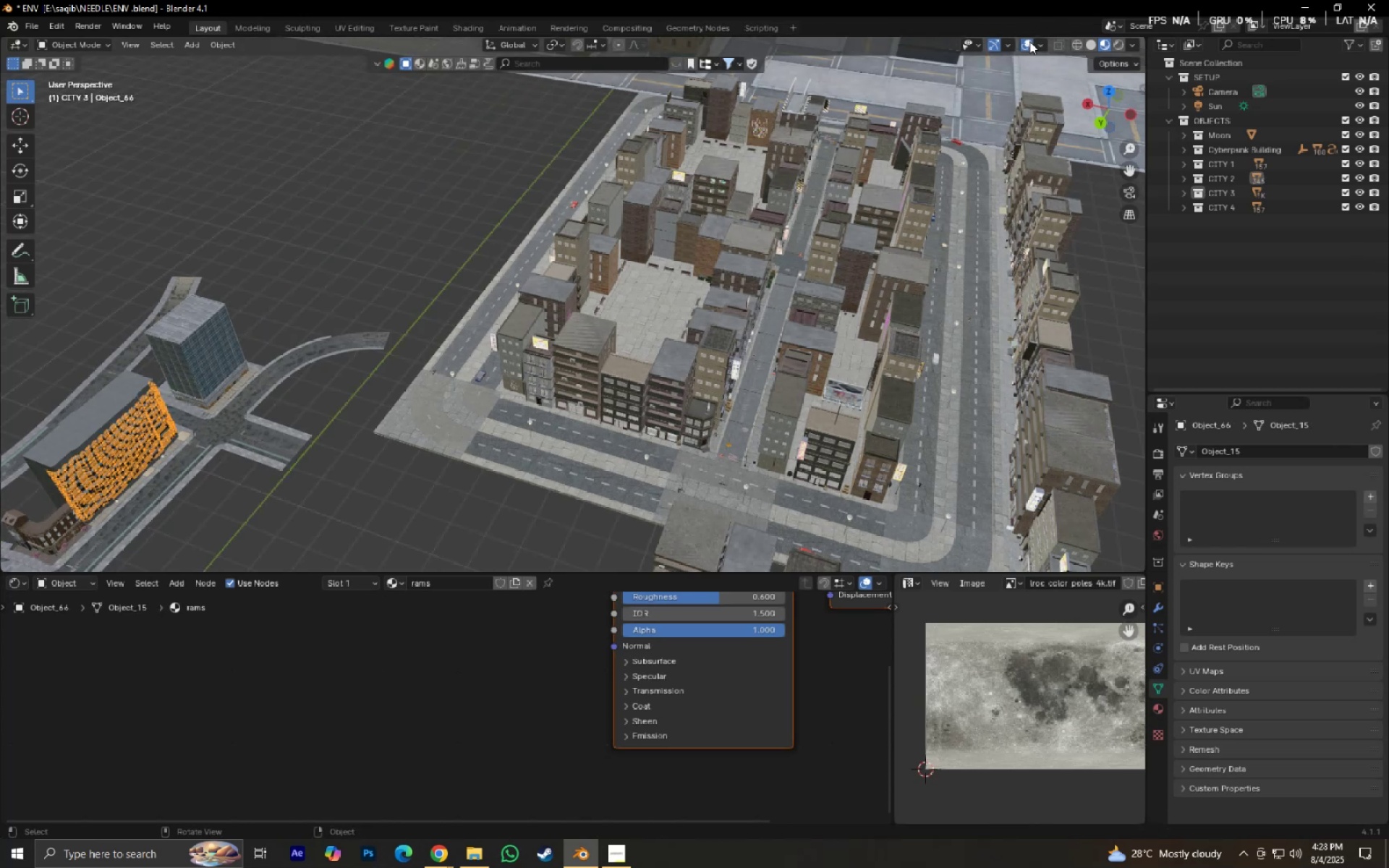 
hold_key(key=ShiftLeft, duration=0.5)
 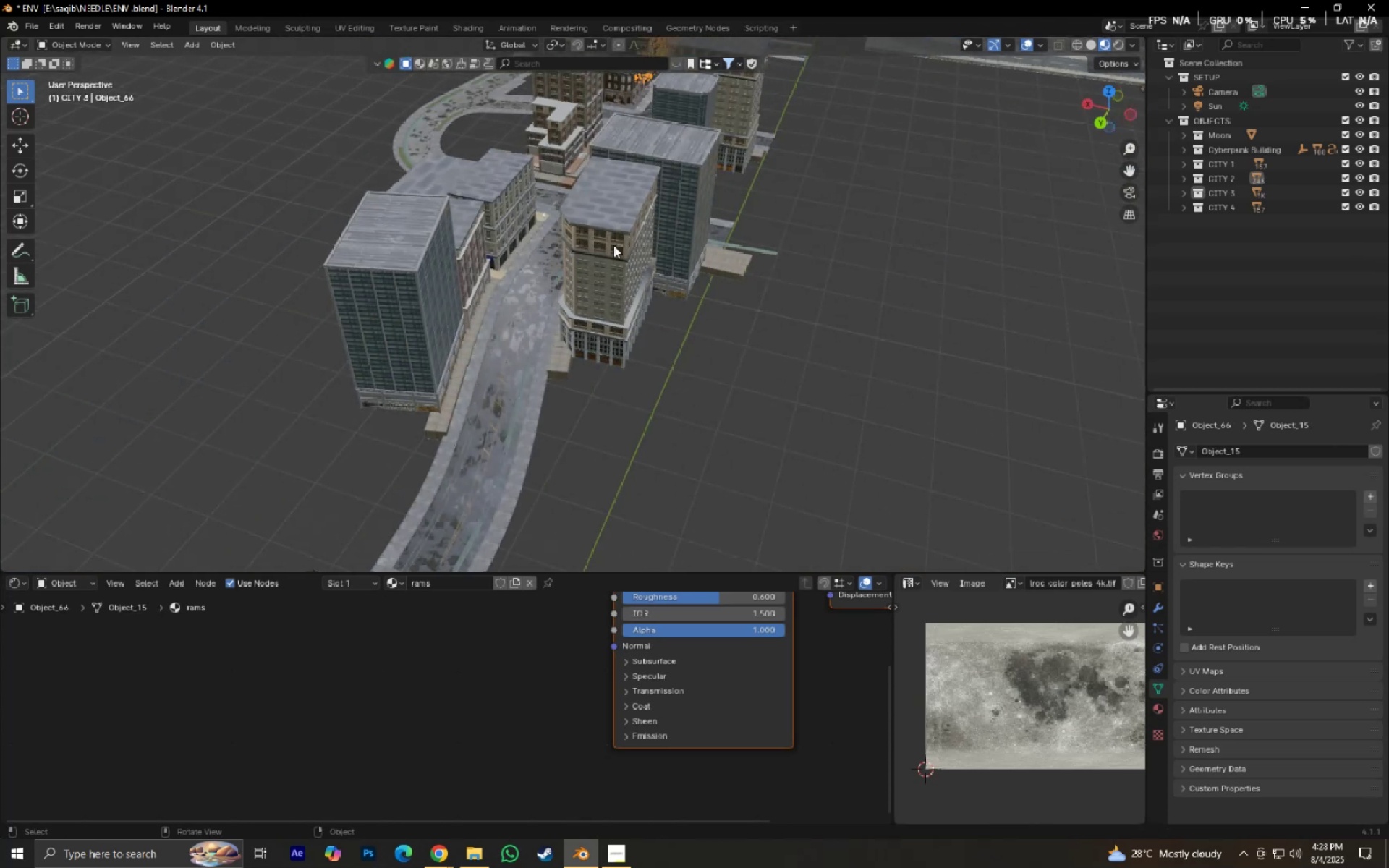 
scroll: coordinate [613, 246], scroll_direction: up, amount: 1.0
 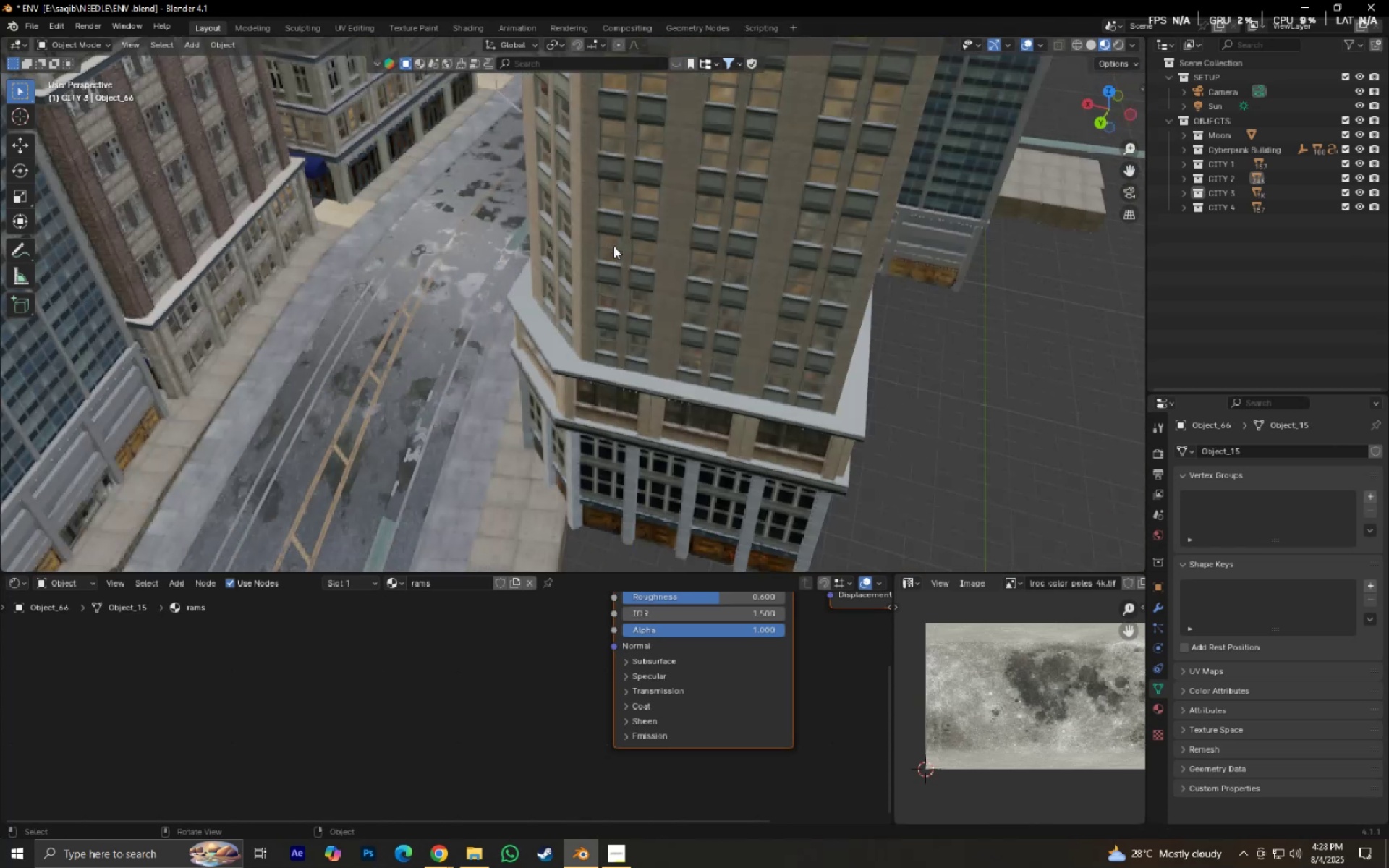 
hold_key(key=ShiftLeft, duration=0.69)
 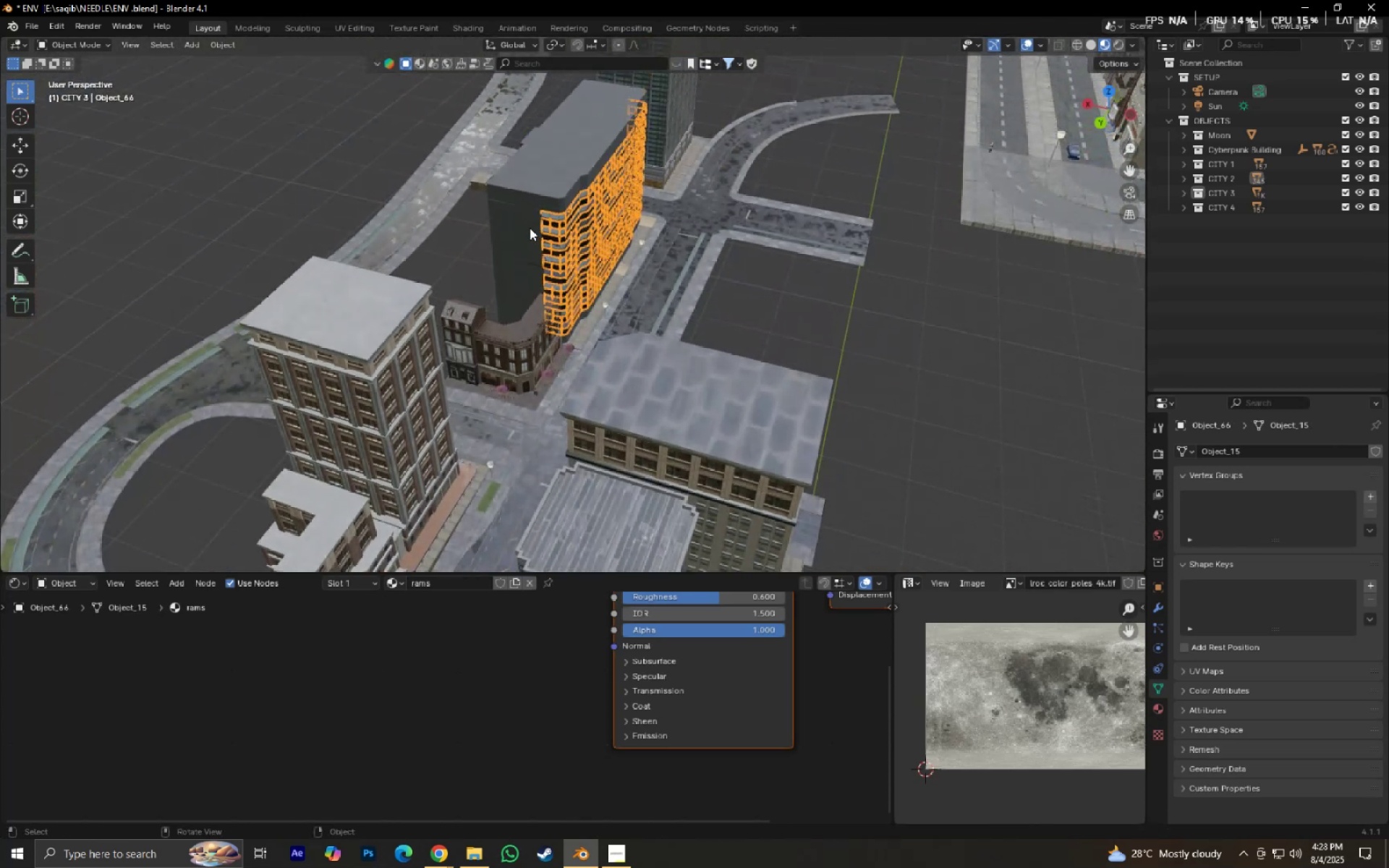 
left_click([530, 228])
 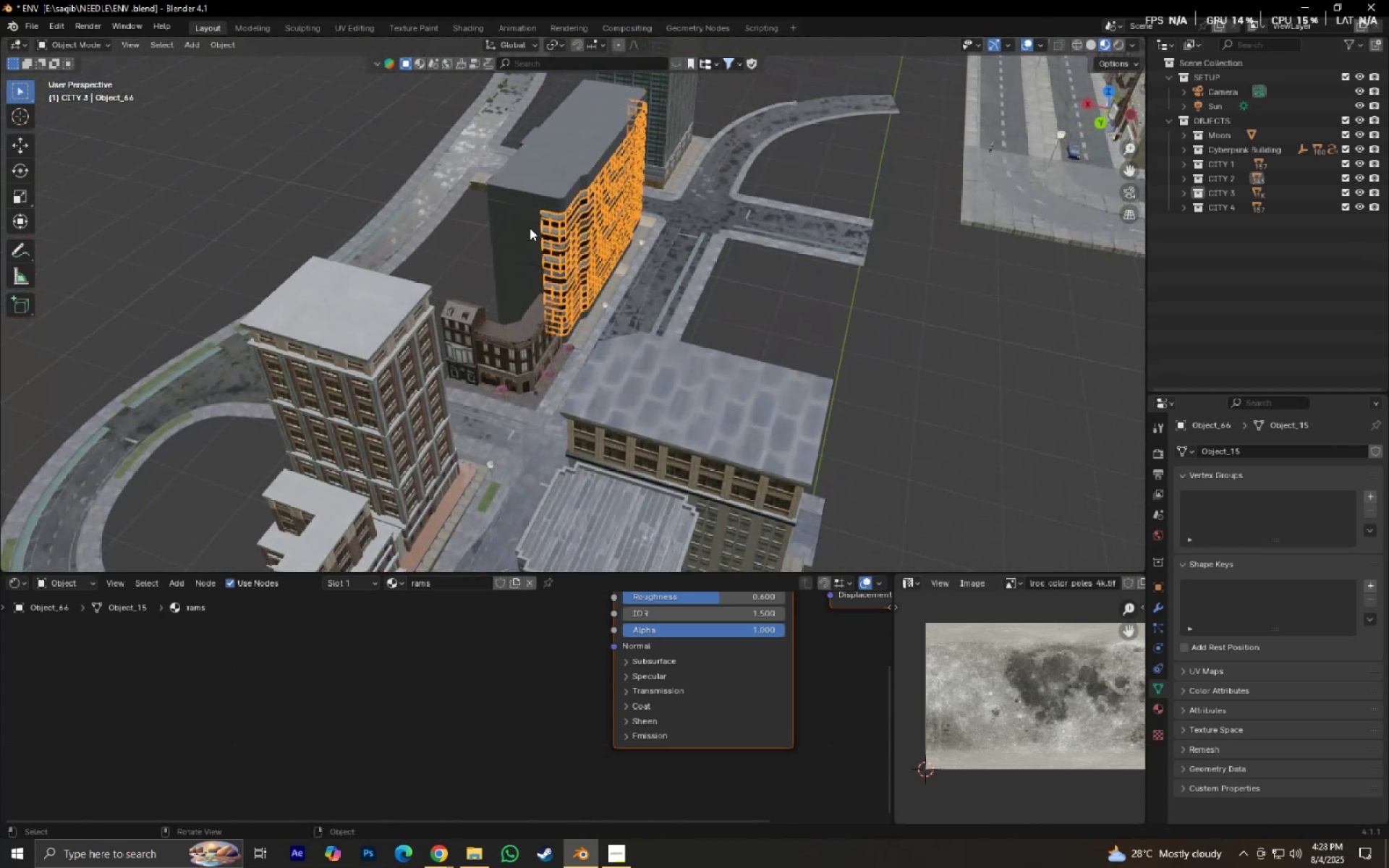 
hold_key(key=ShiftLeft, duration=1.09)
left_click([561, 225])
 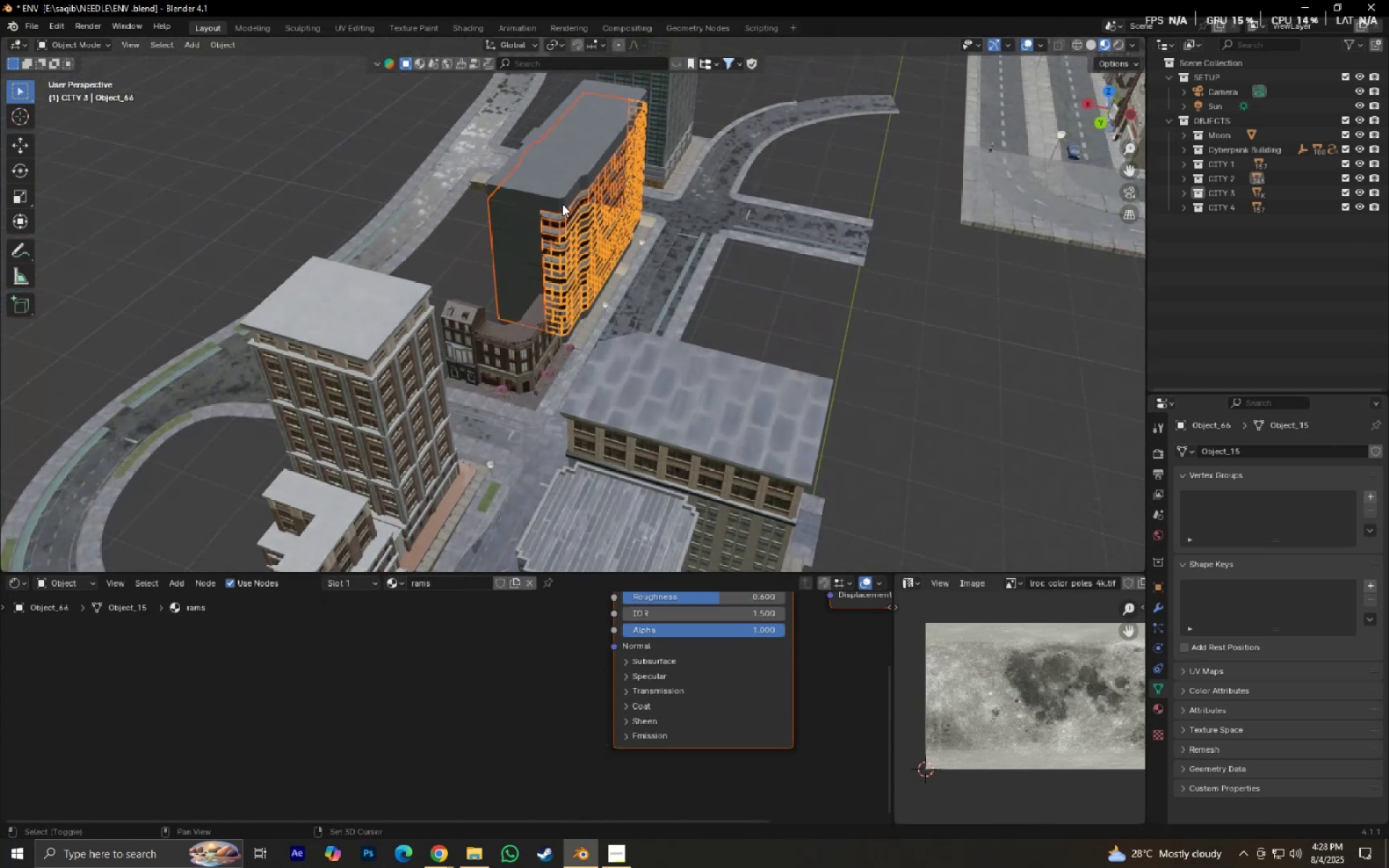 
double_click([558, 182])
 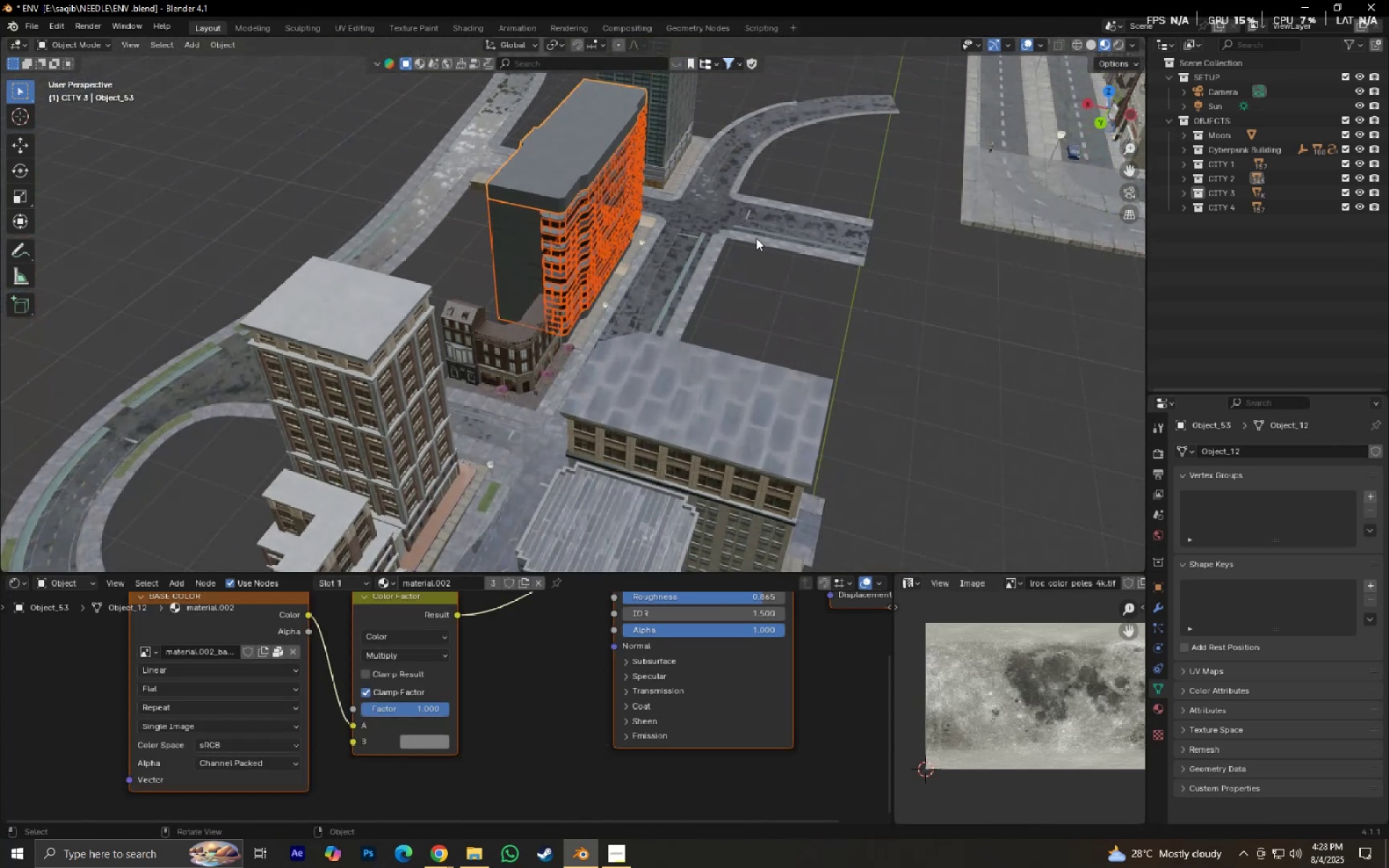 
key(G)
 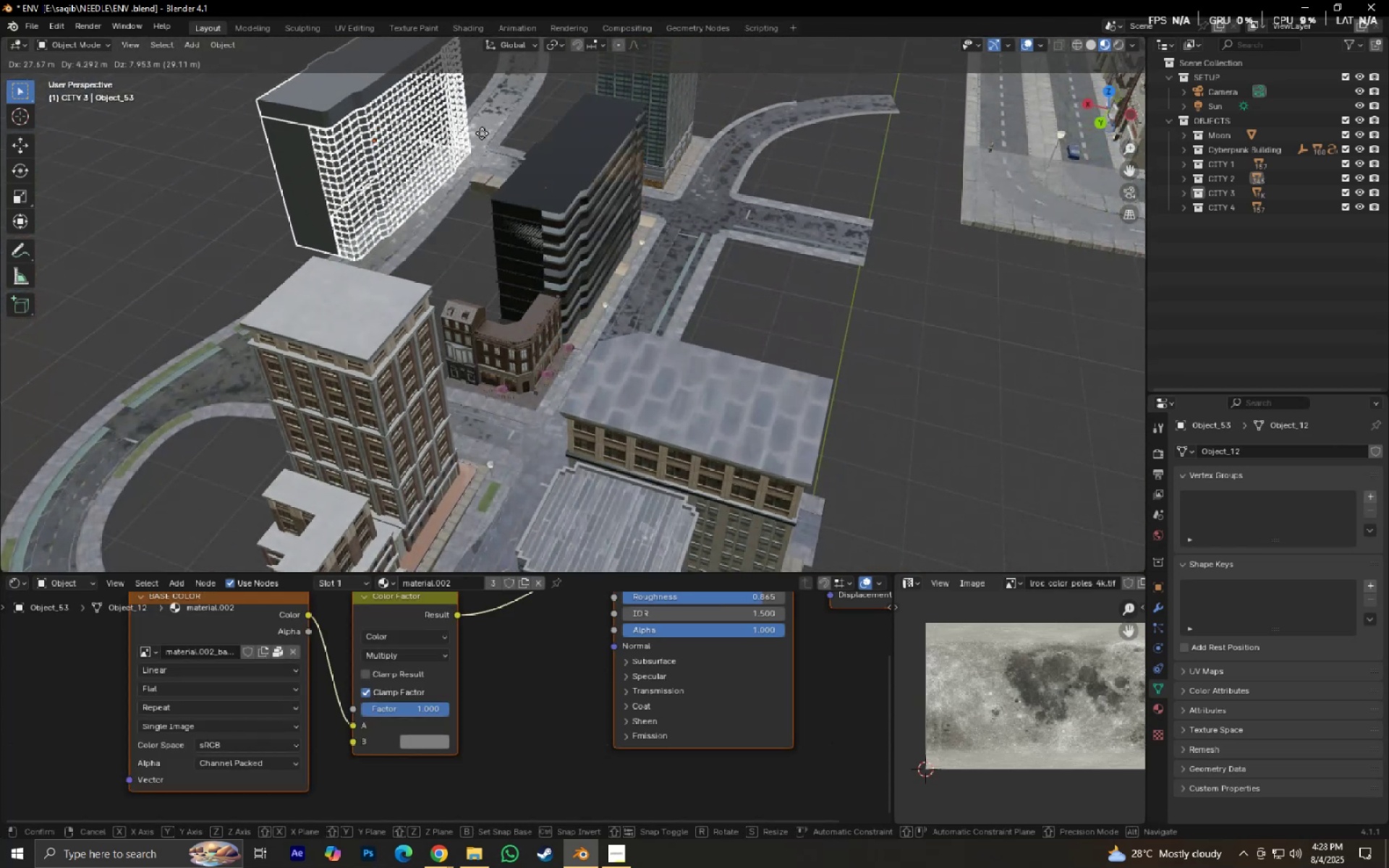 
right_click([484, 133])
 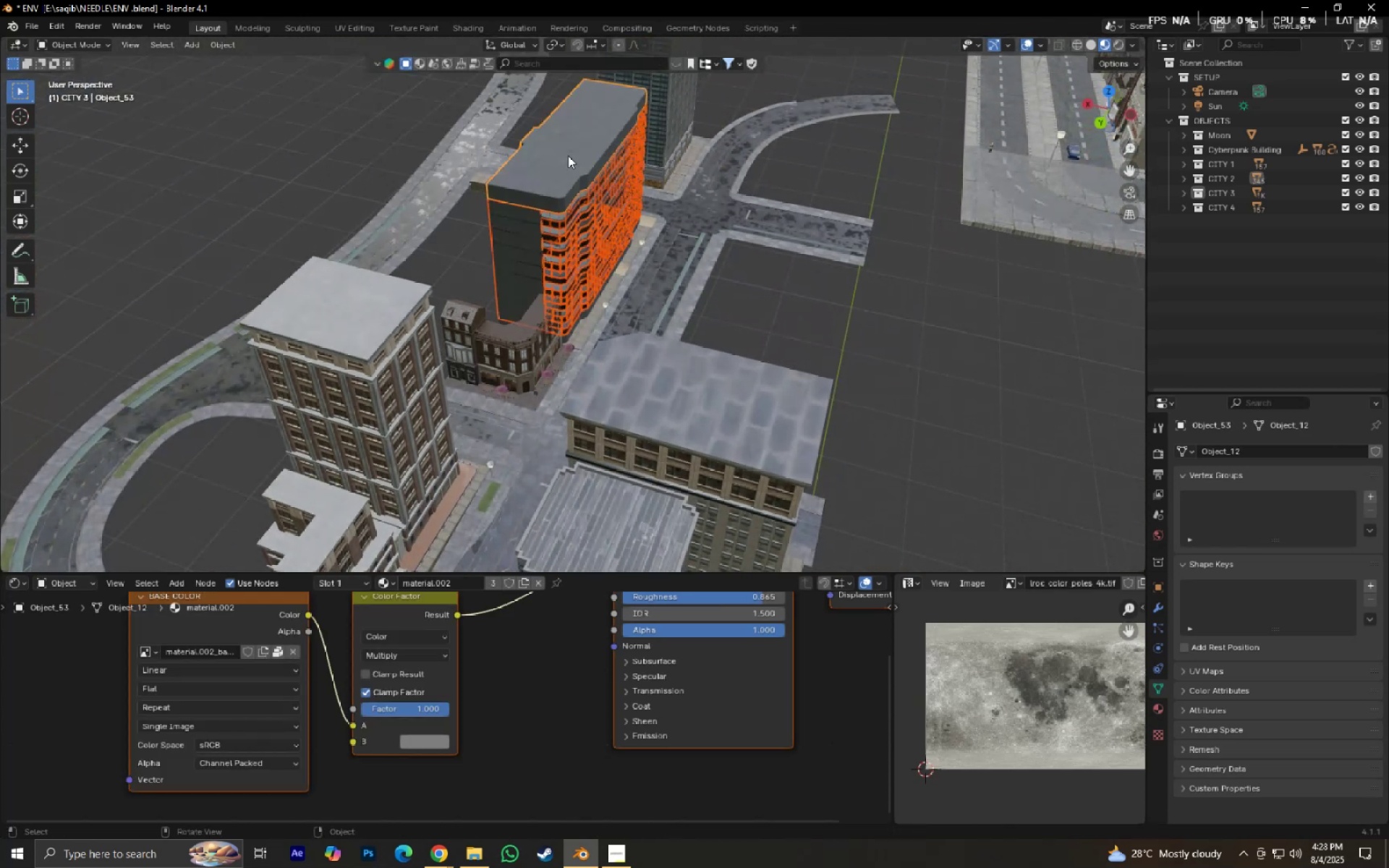 
hold_key(key=ShiftLeft, duration=0.36)
 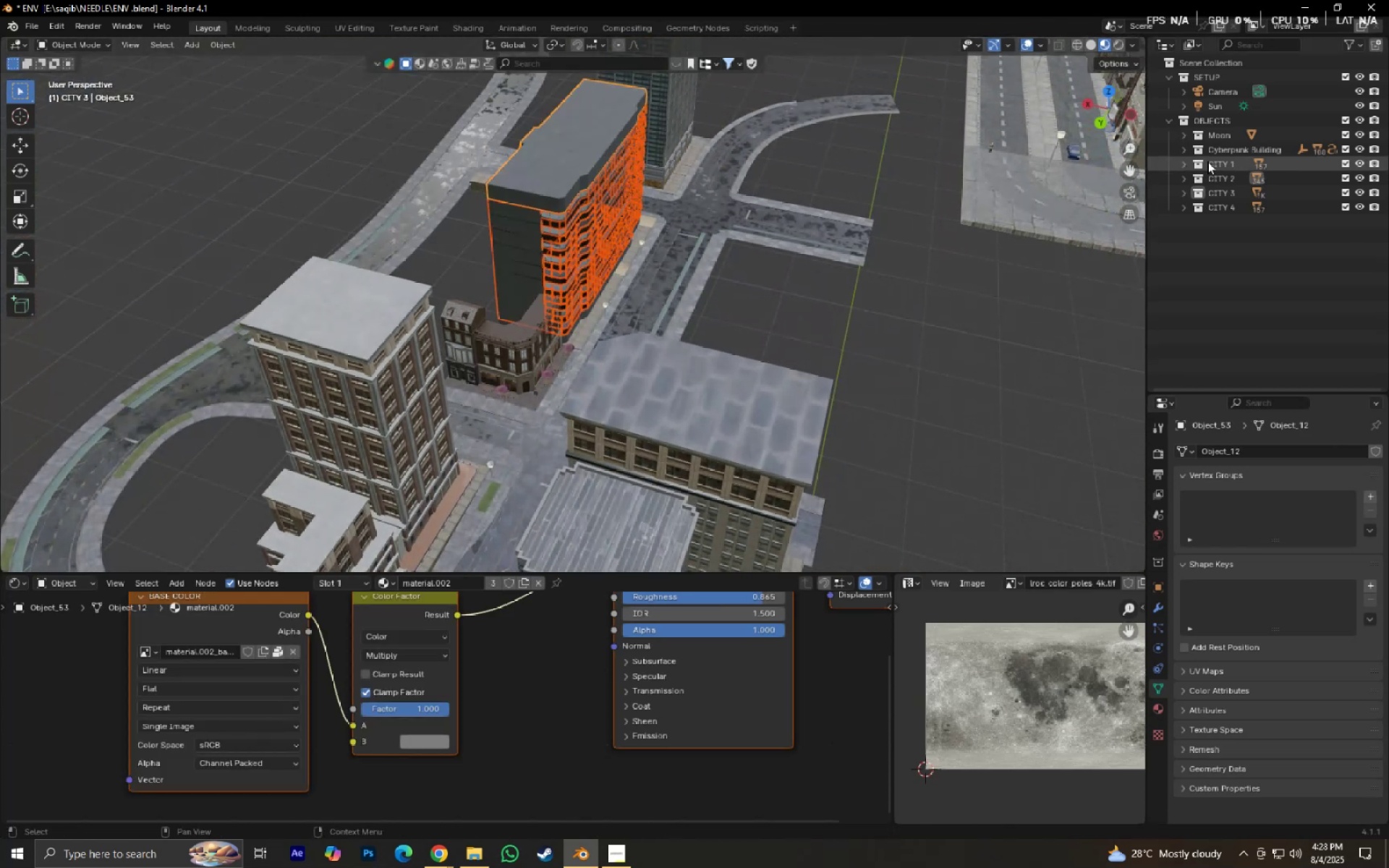 
key(NumpadDecimal)
 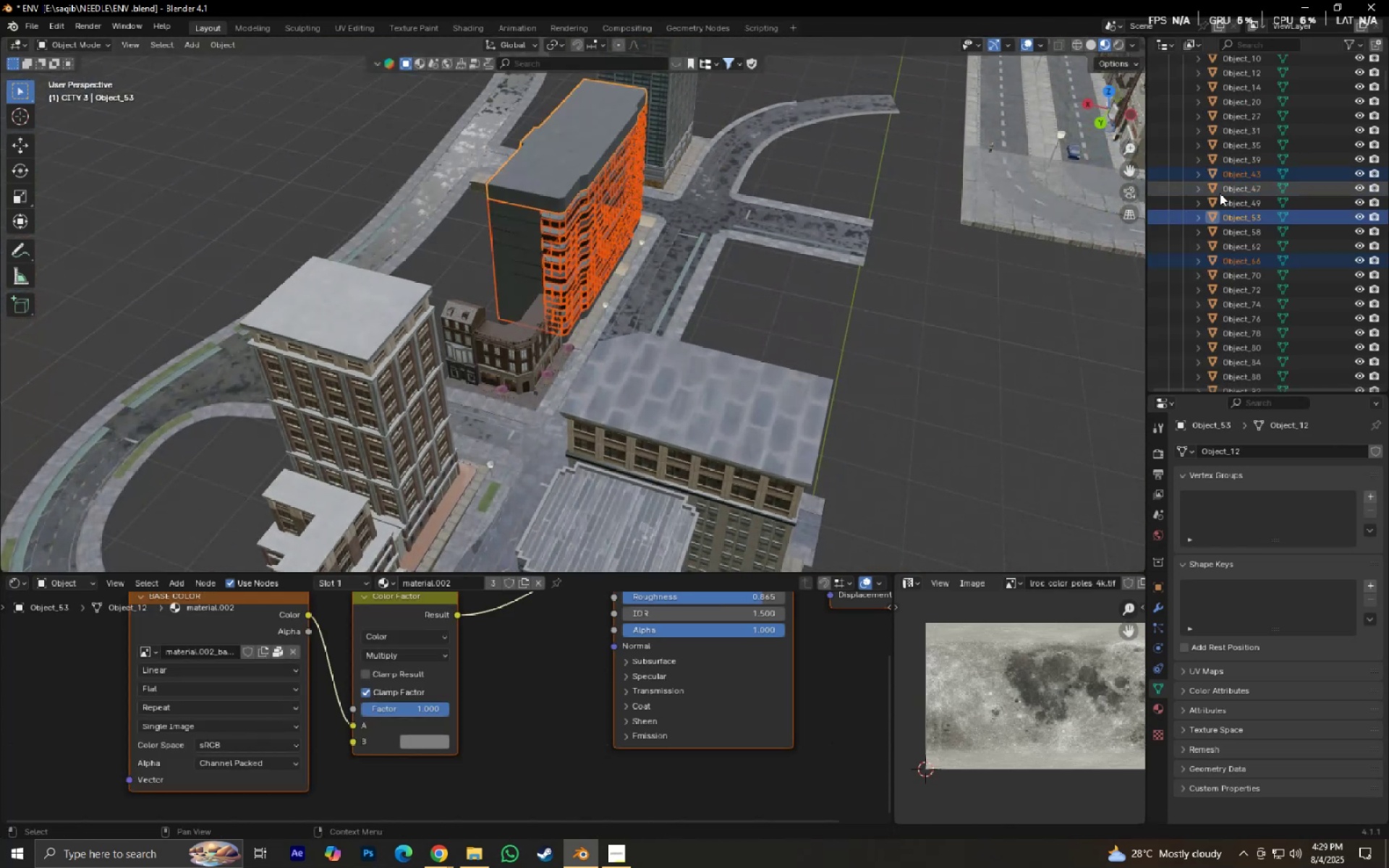 
left_click([1227, 189])
 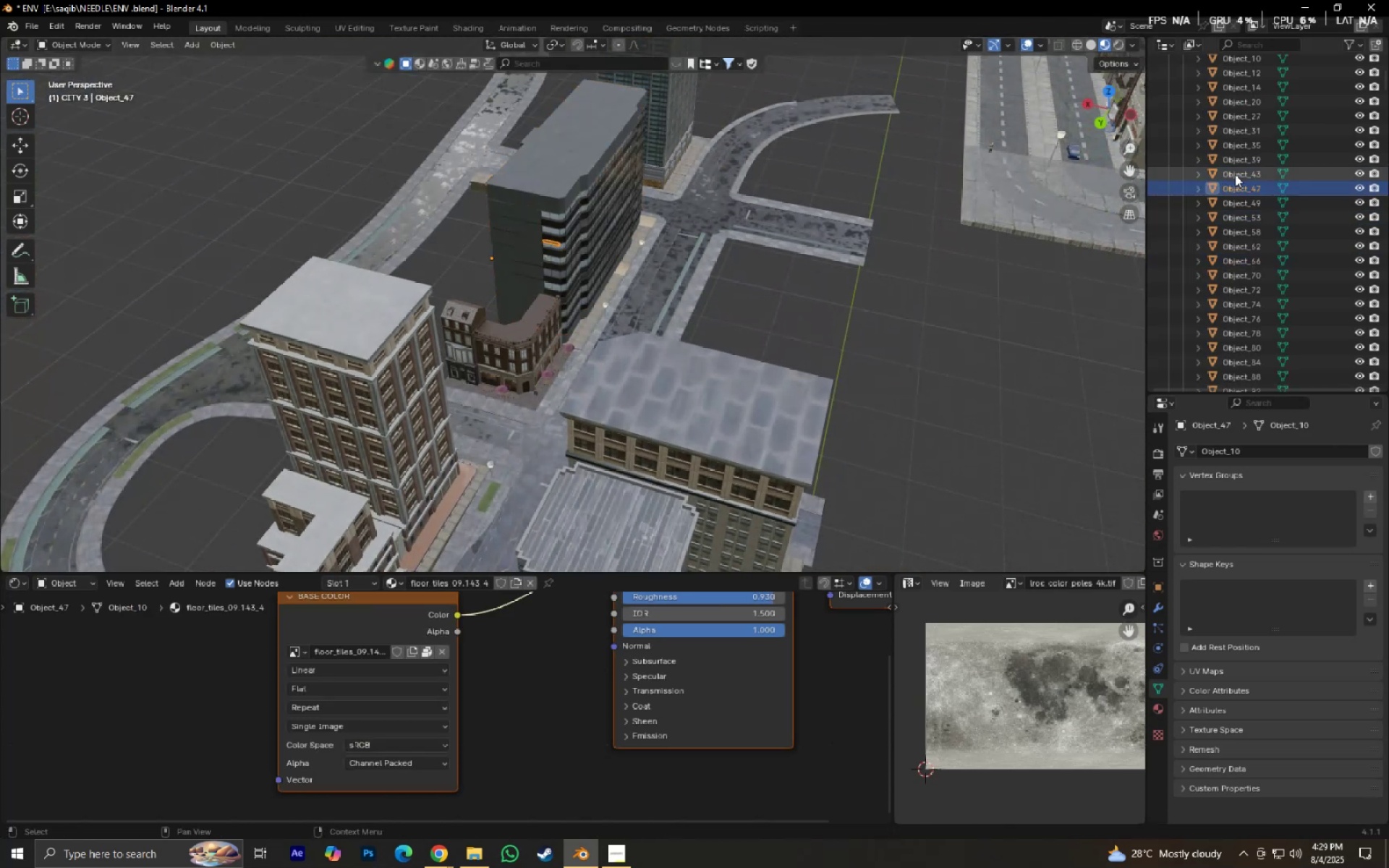 
key(Control+Z)
 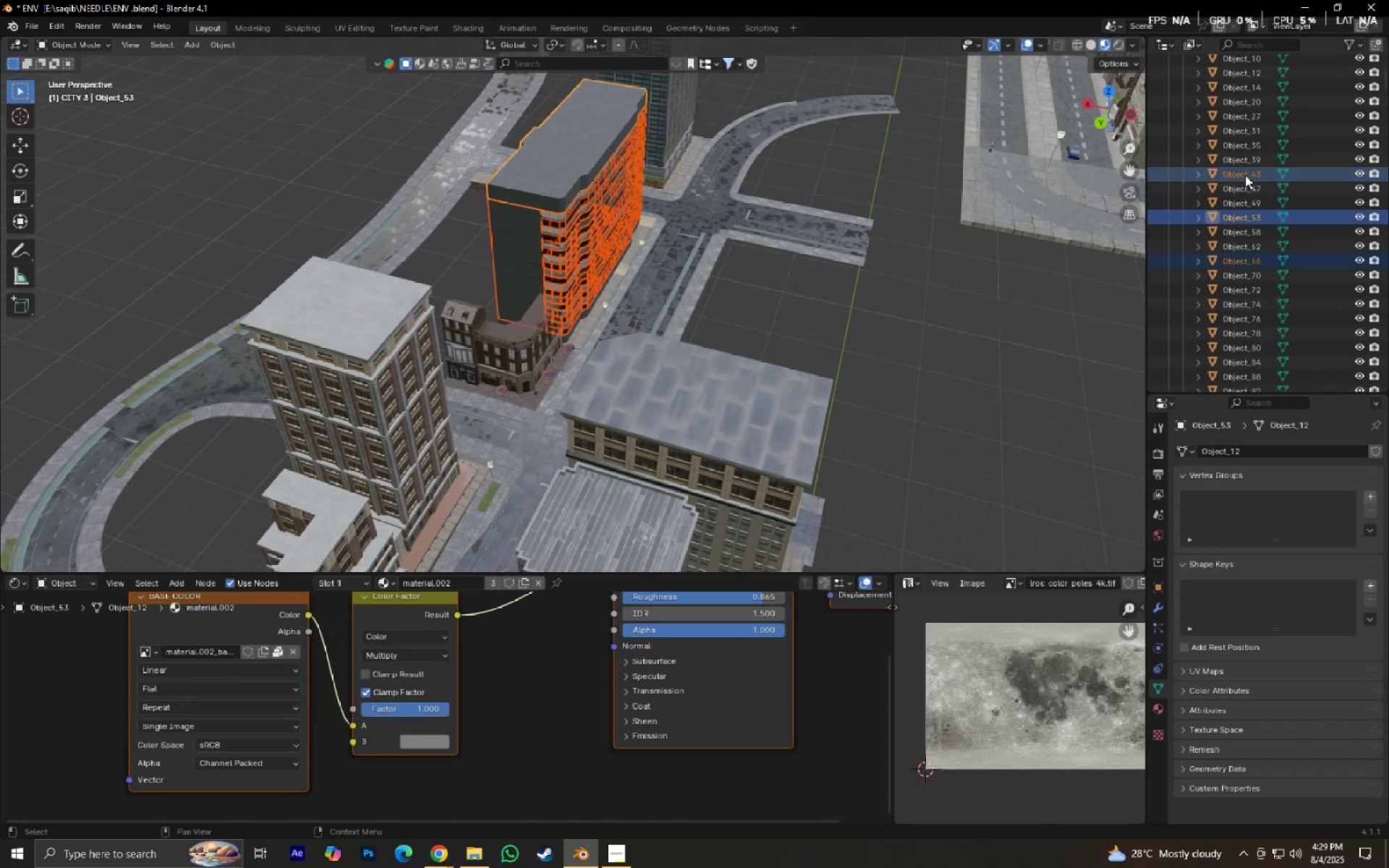 
left_click([1245, 175])
 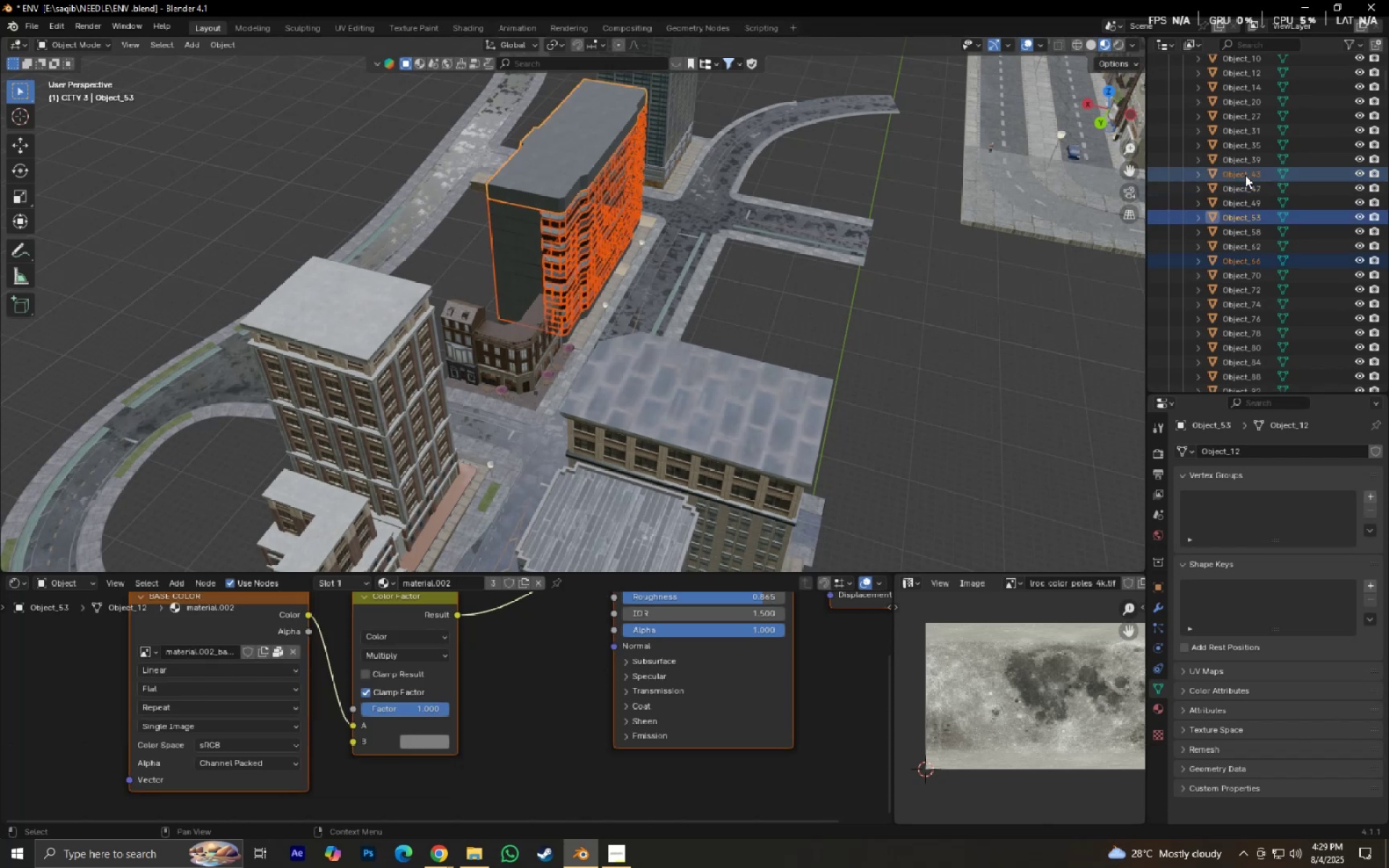 
hold_key(key=ShiftLeft, duration=1.03)
left_click([1244, 272])
 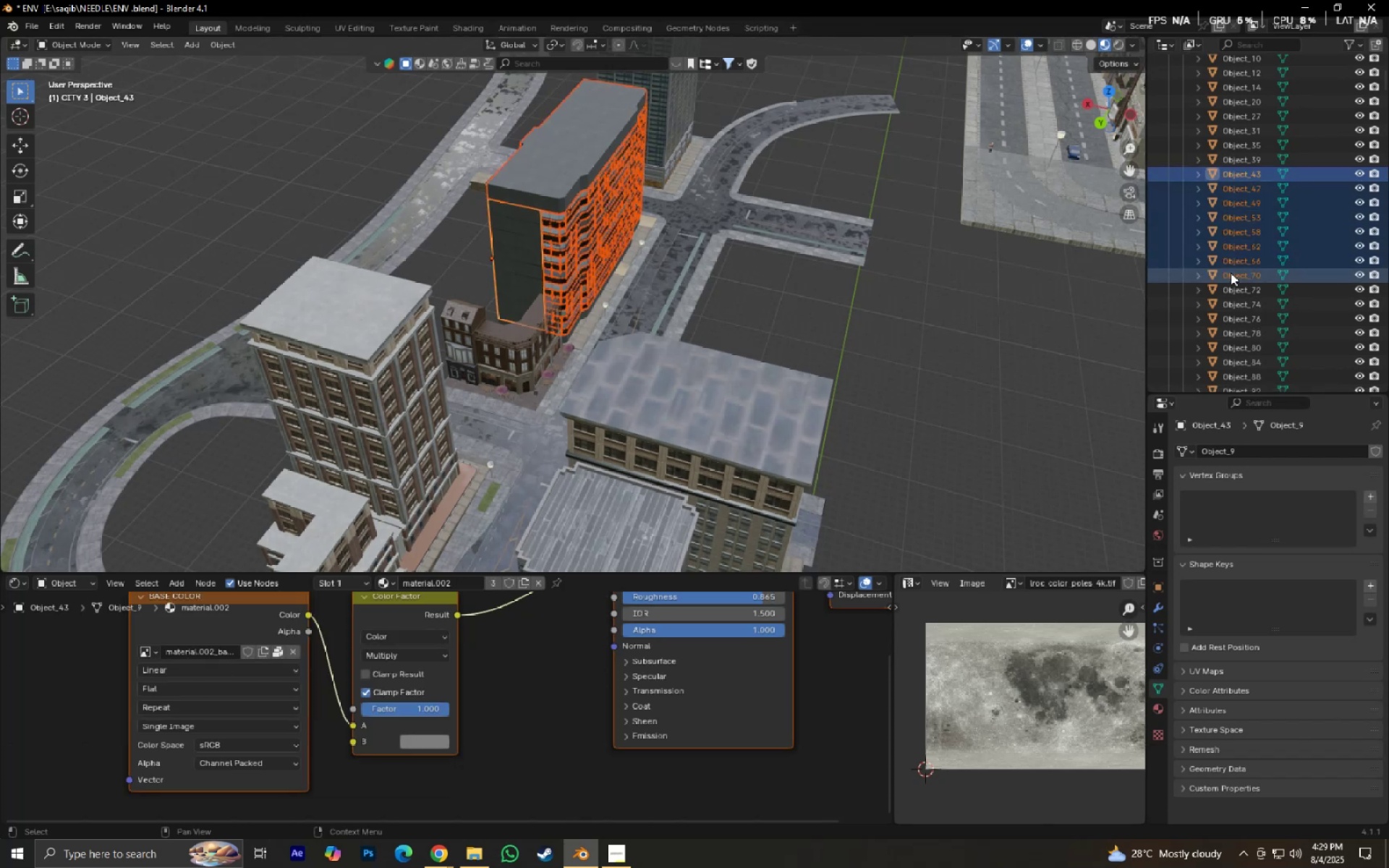 
key(G)
 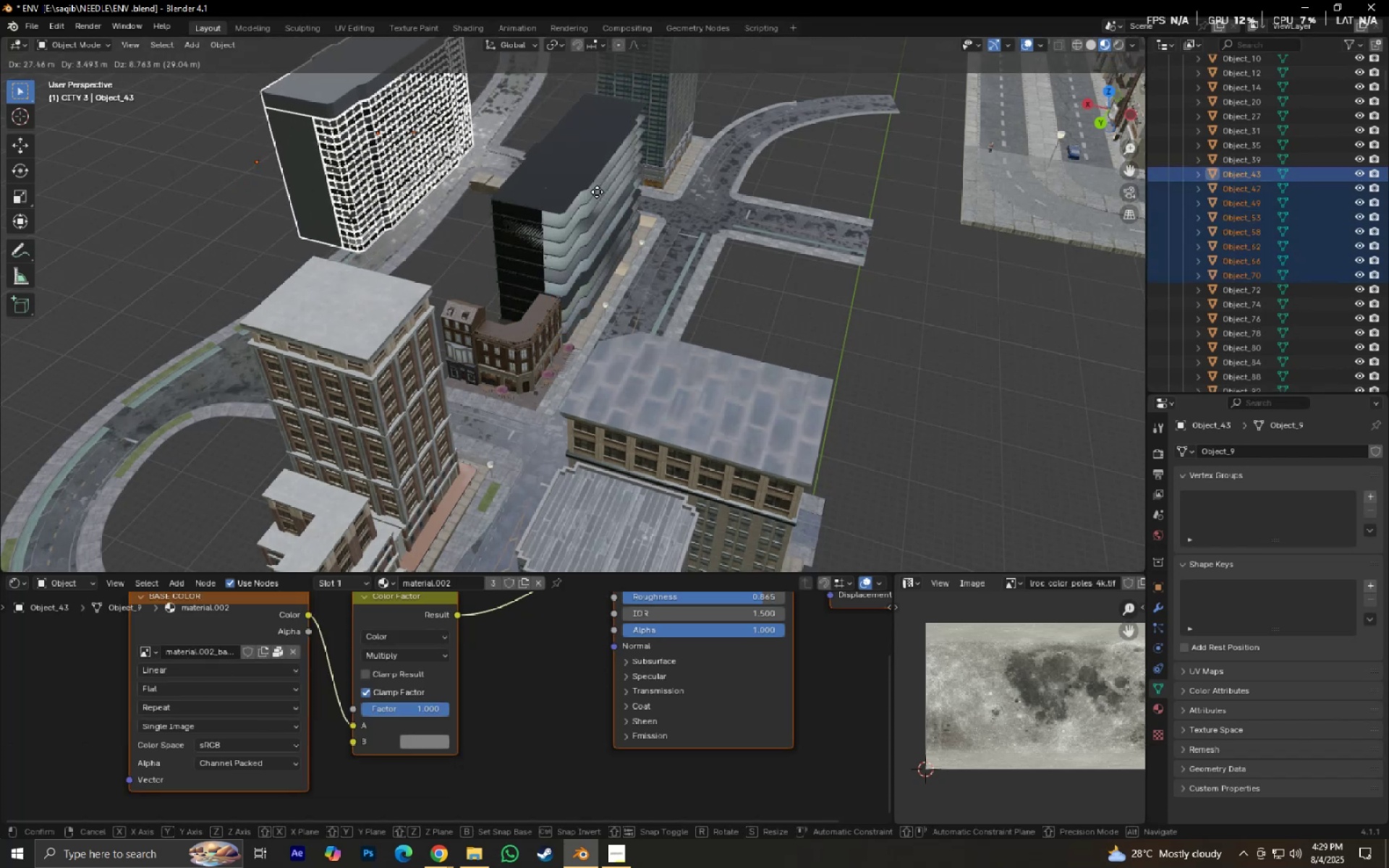 
right_click([597, 192])
 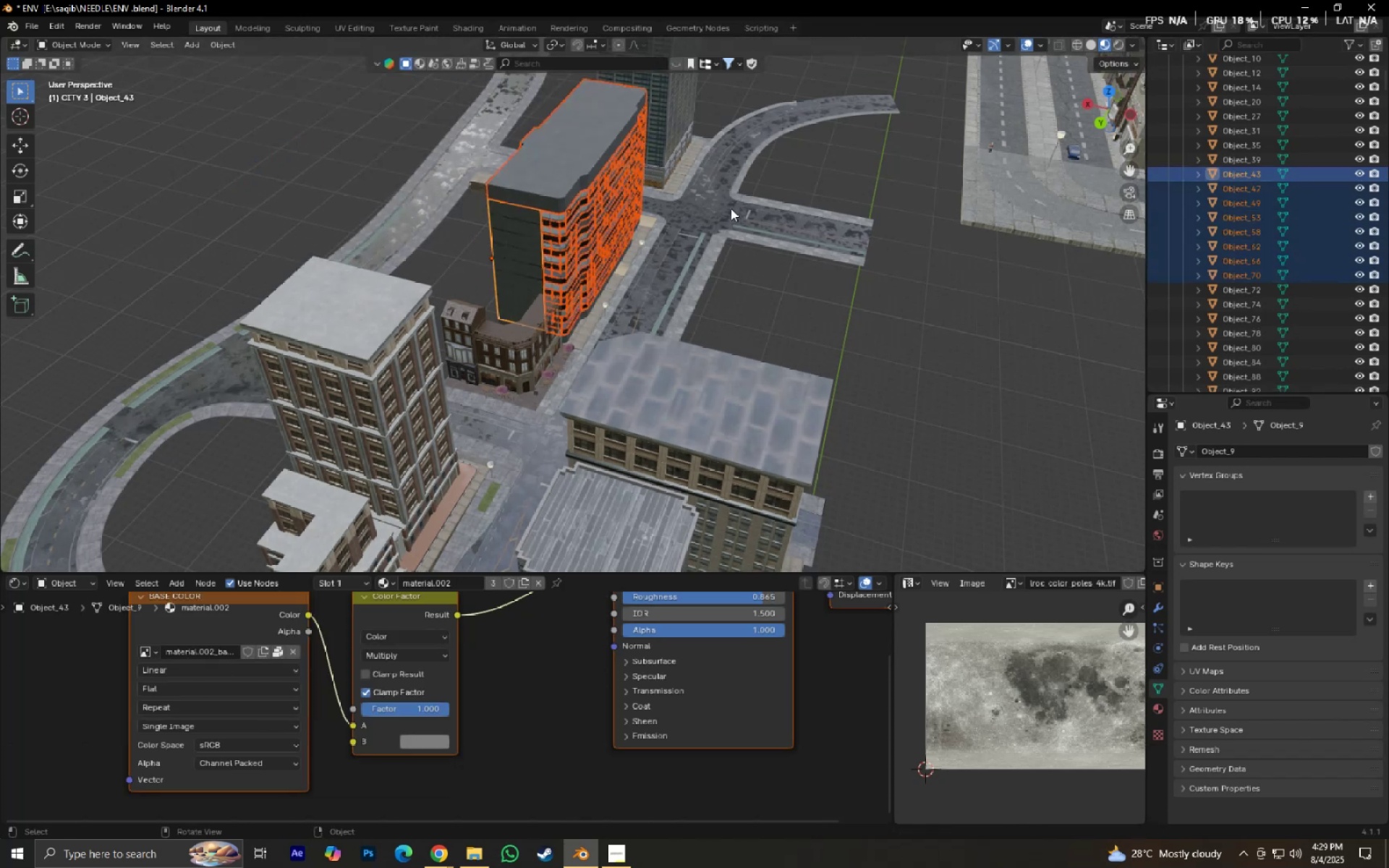 
scroll: coordinate [761, 222], scroll_direction: down, amount: 5.0
 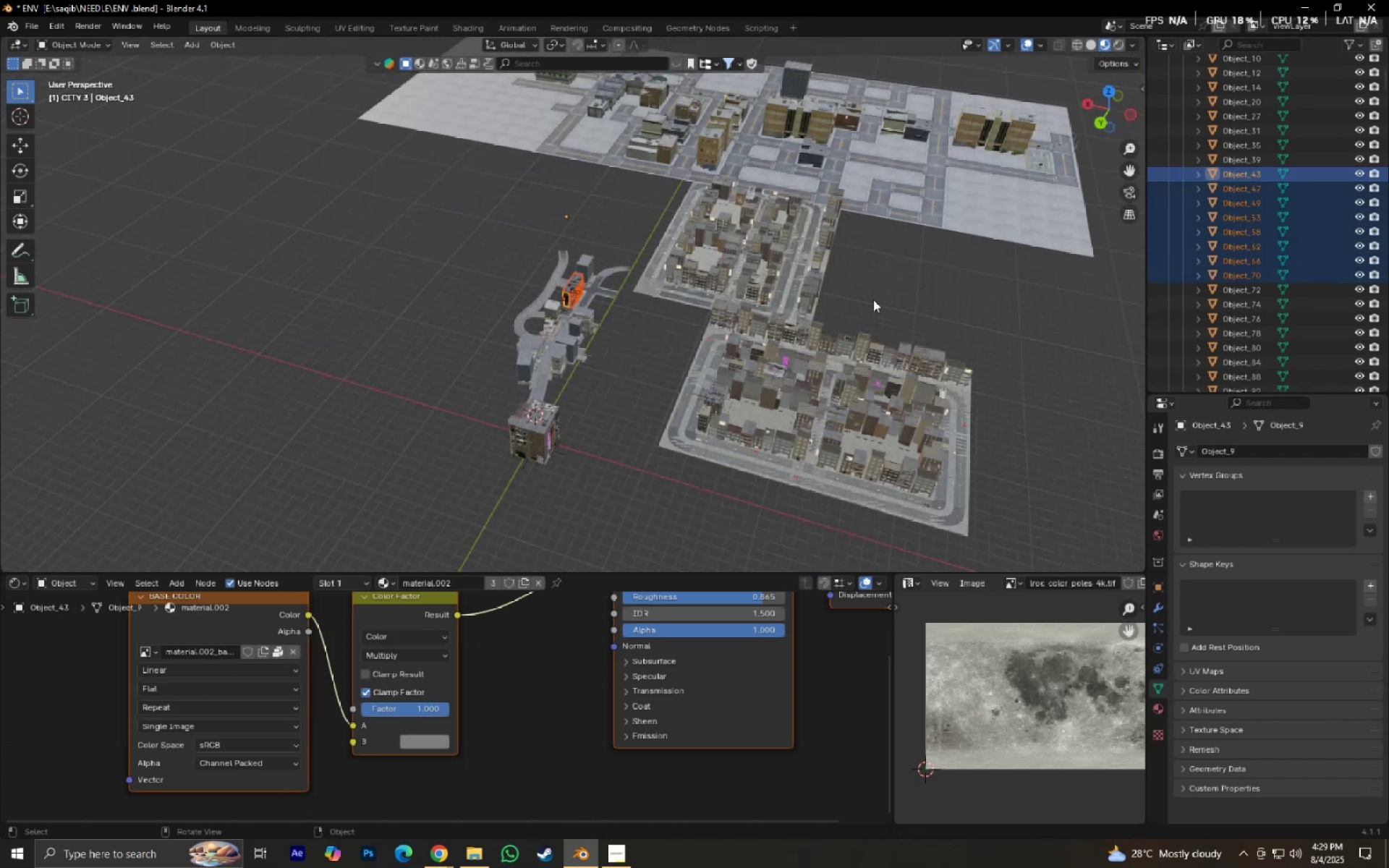 
left_click([872, 301])
 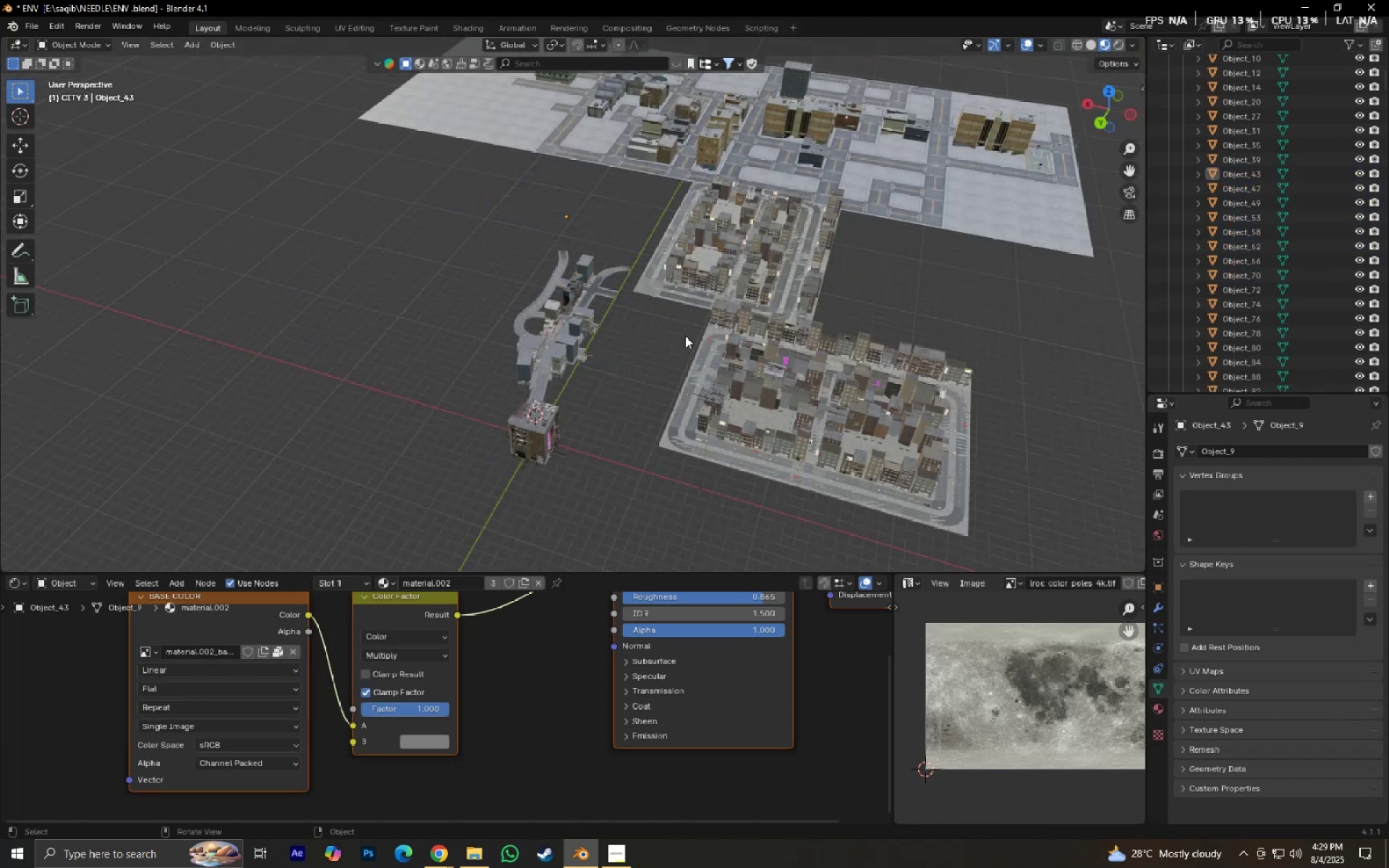 
scroll: coordinate [676, 405], scroll_direction: up, amount: 5.0
 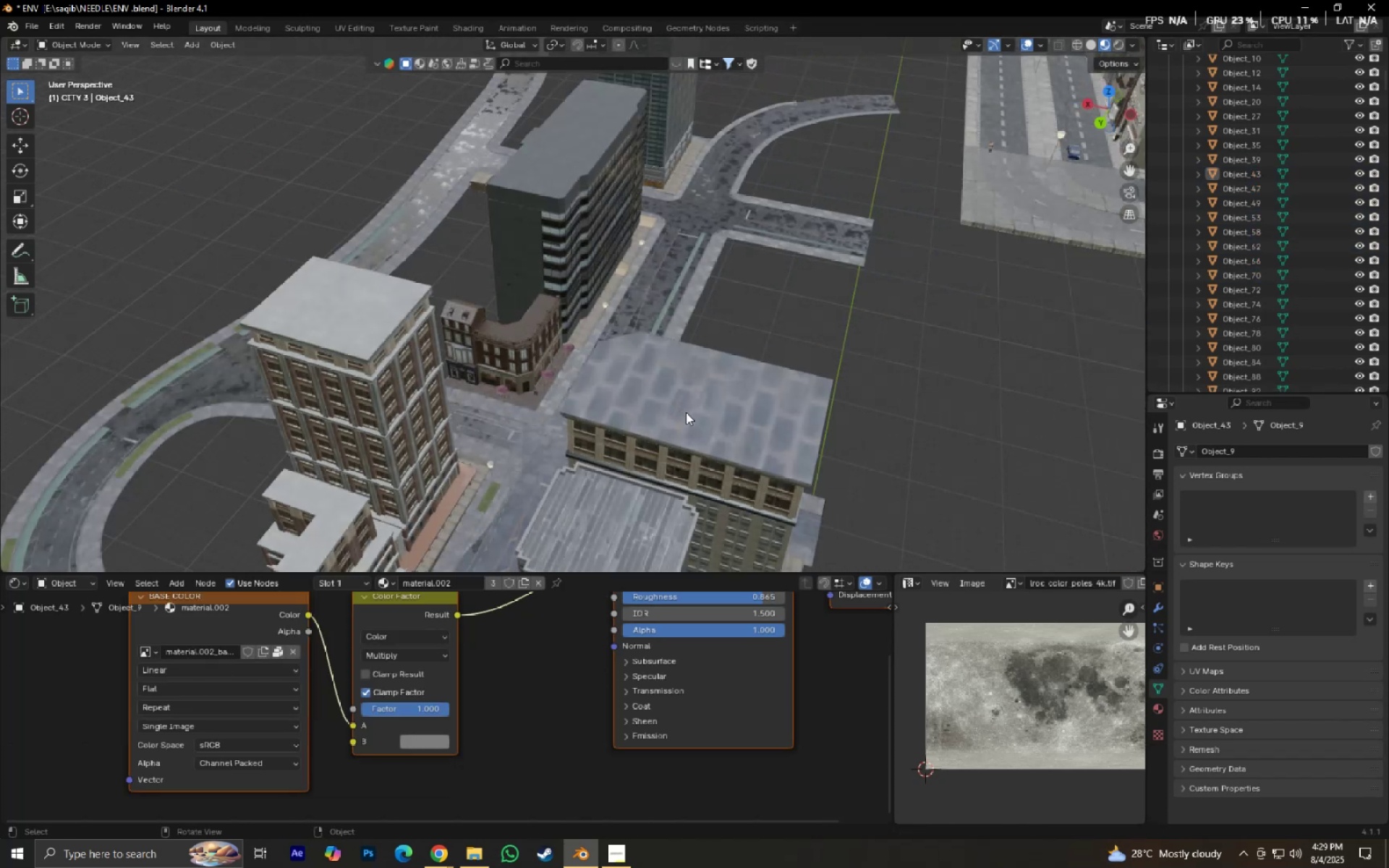 
hold_key(key=ShiftLeft, duration=0.86)
 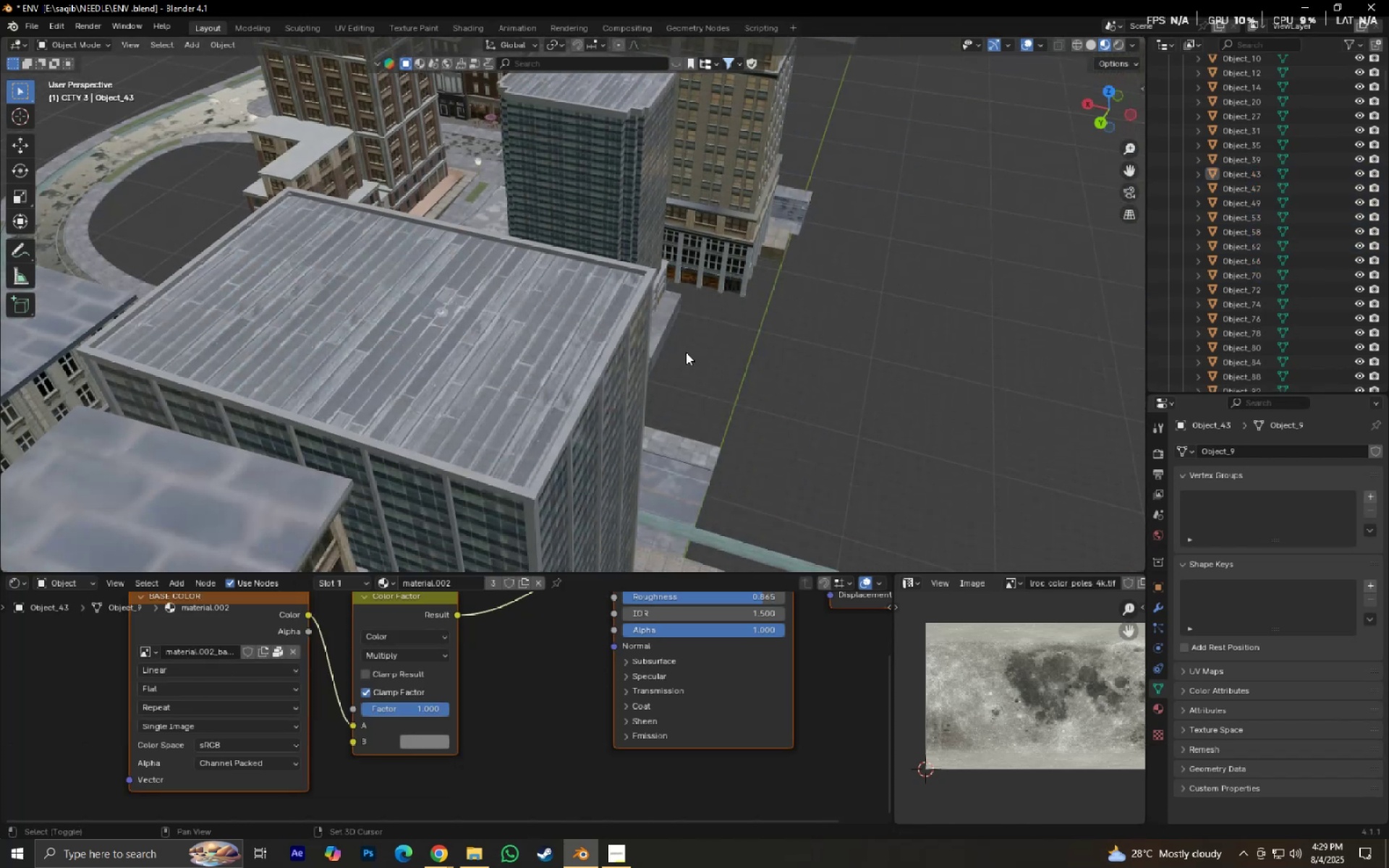 
scroll: coordinate [686, 352], scroll_direction: down, amount: 1.0
 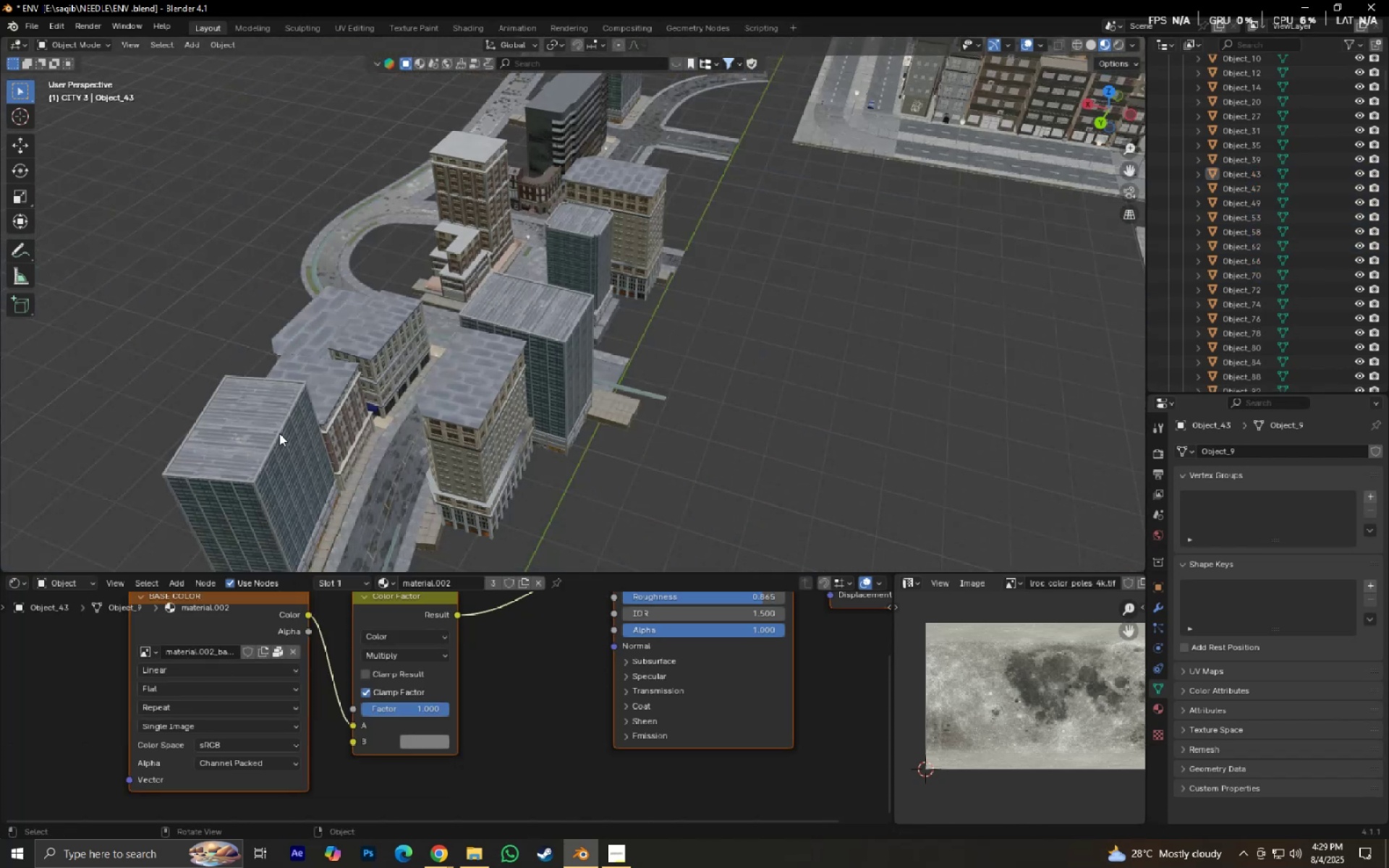 
double_click([361, 384])
 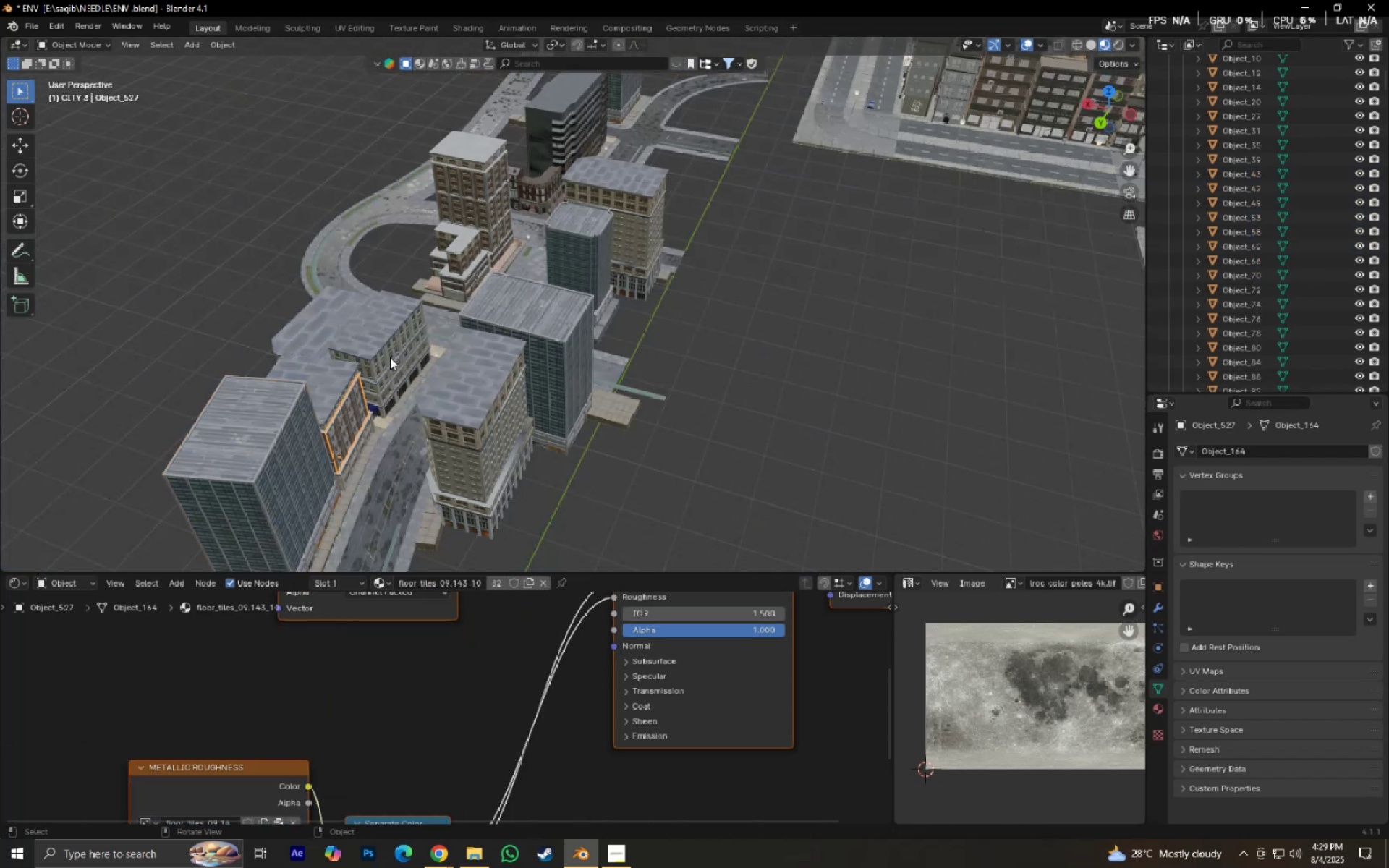 
left_click([390, 357])
 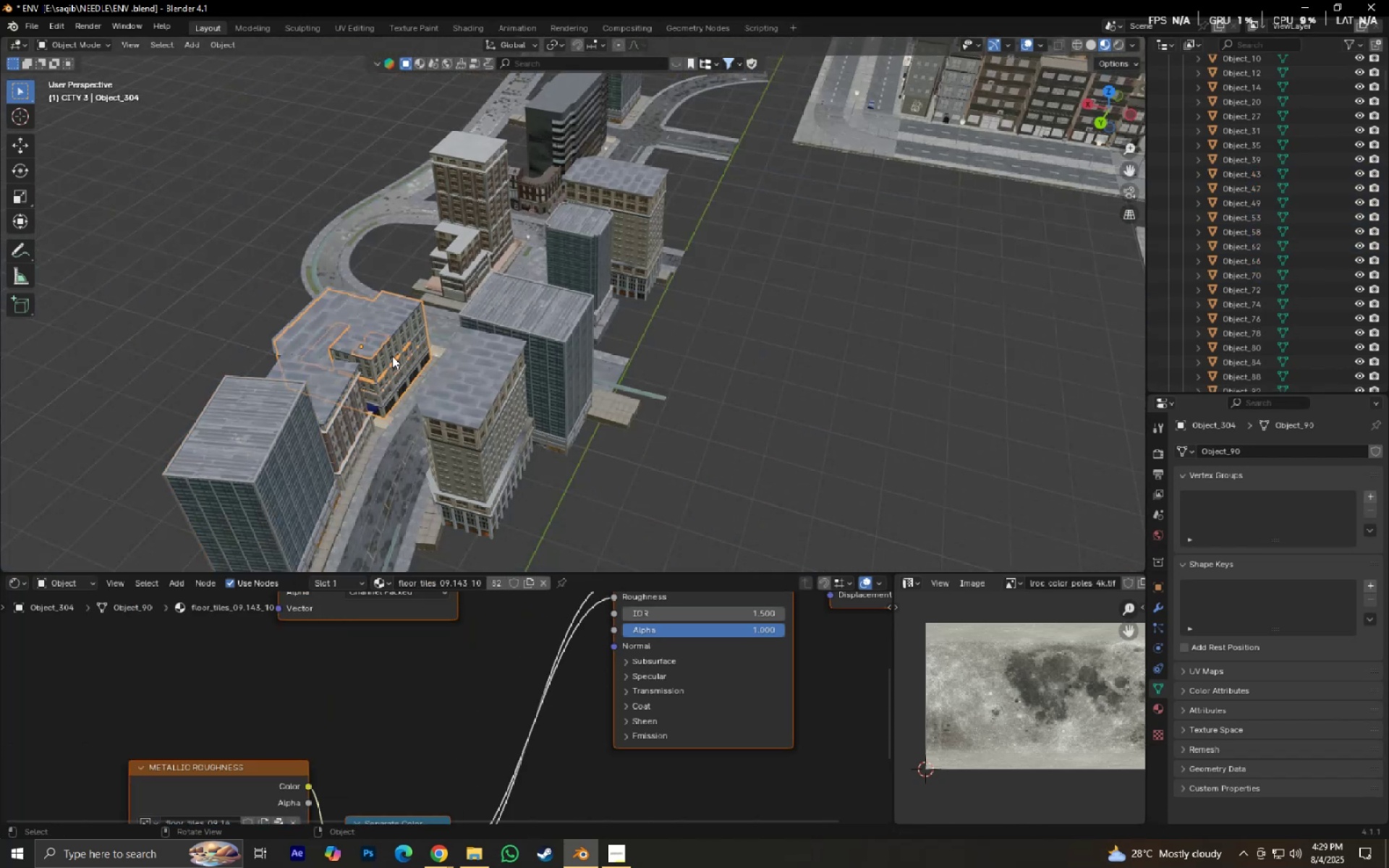 
key(G)
 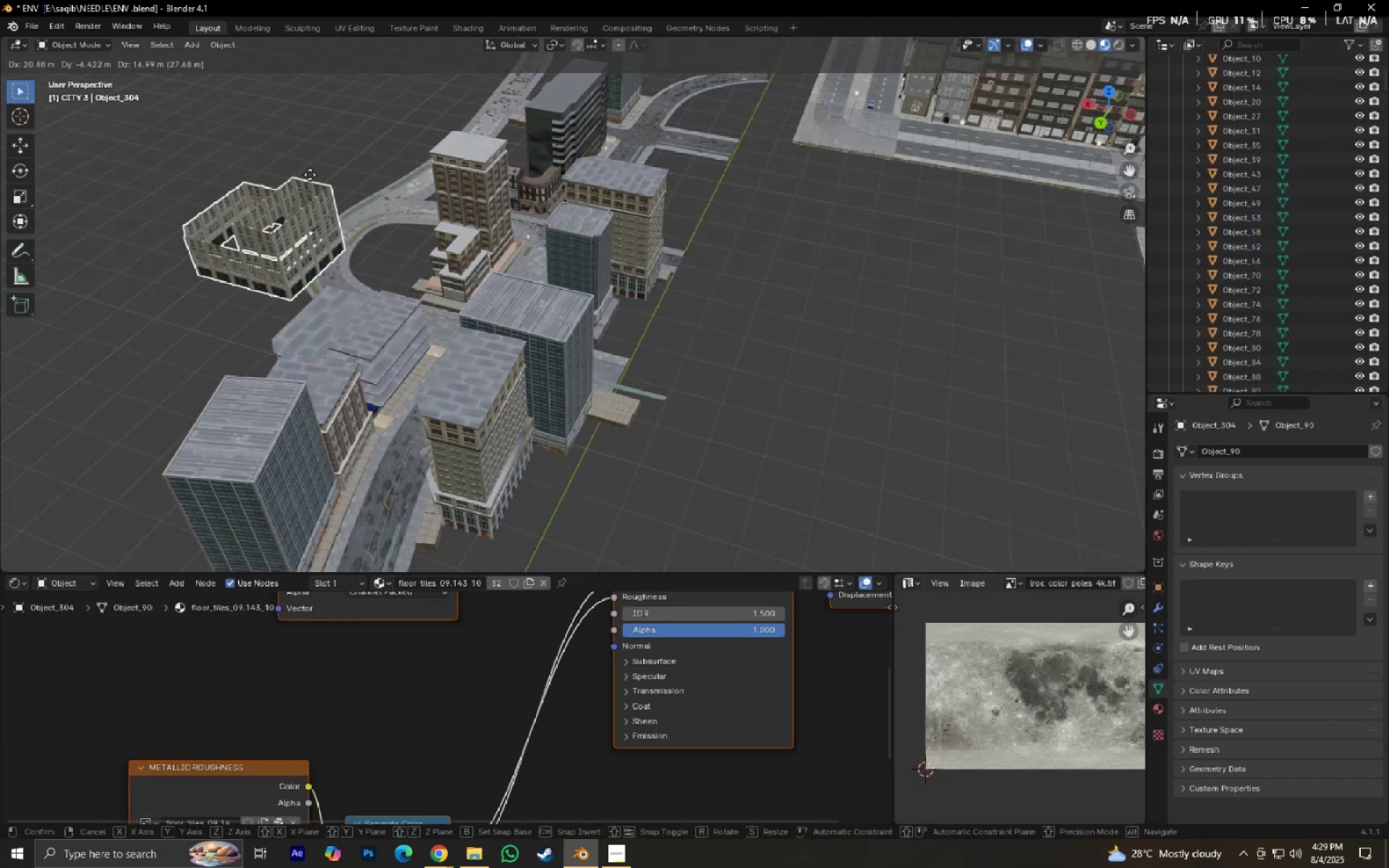 
right_click([310, 174])
 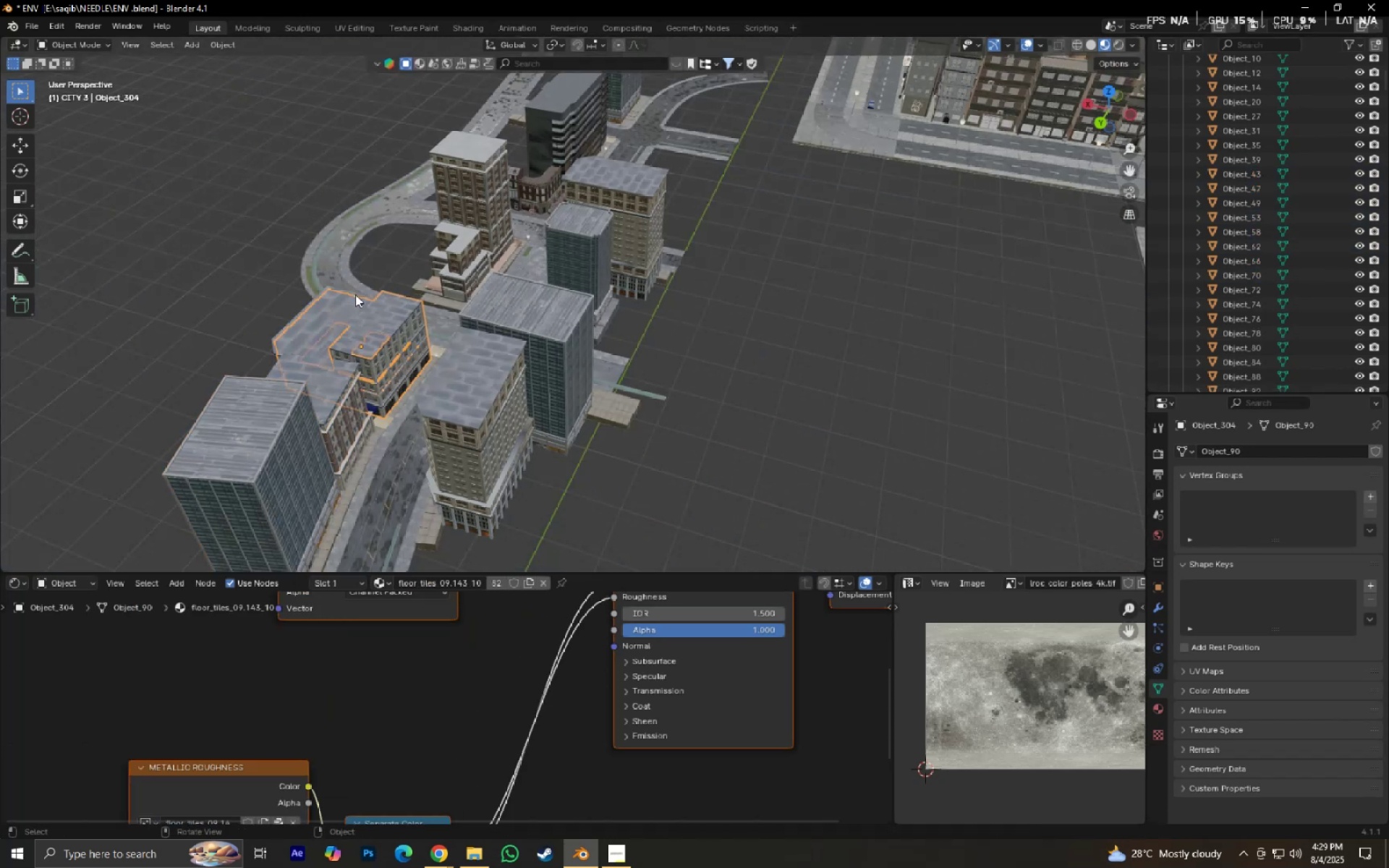 
hold_key(key=ShiftLeft, duration=0.47)
left_click([373, 323])
 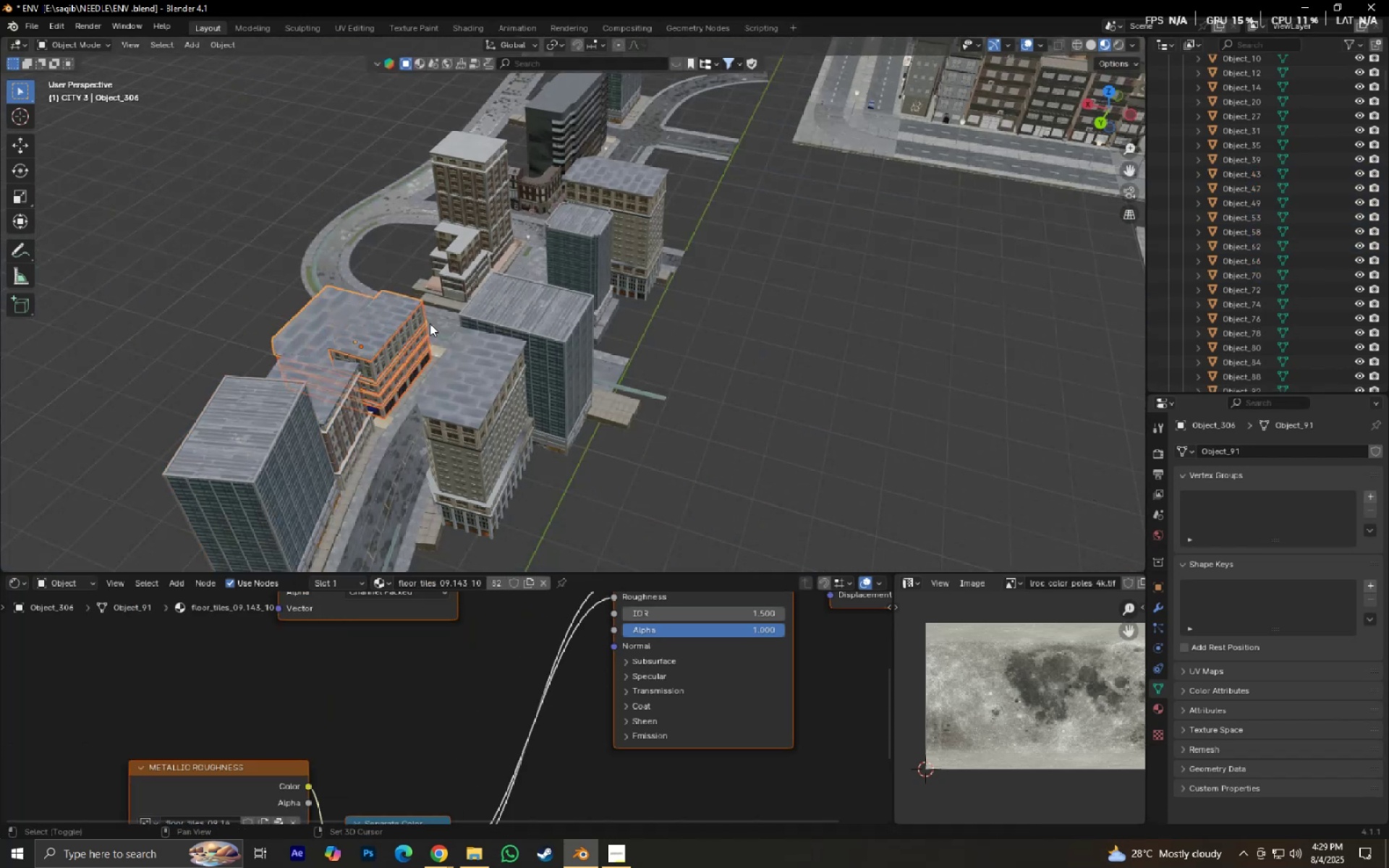 
key(G)
 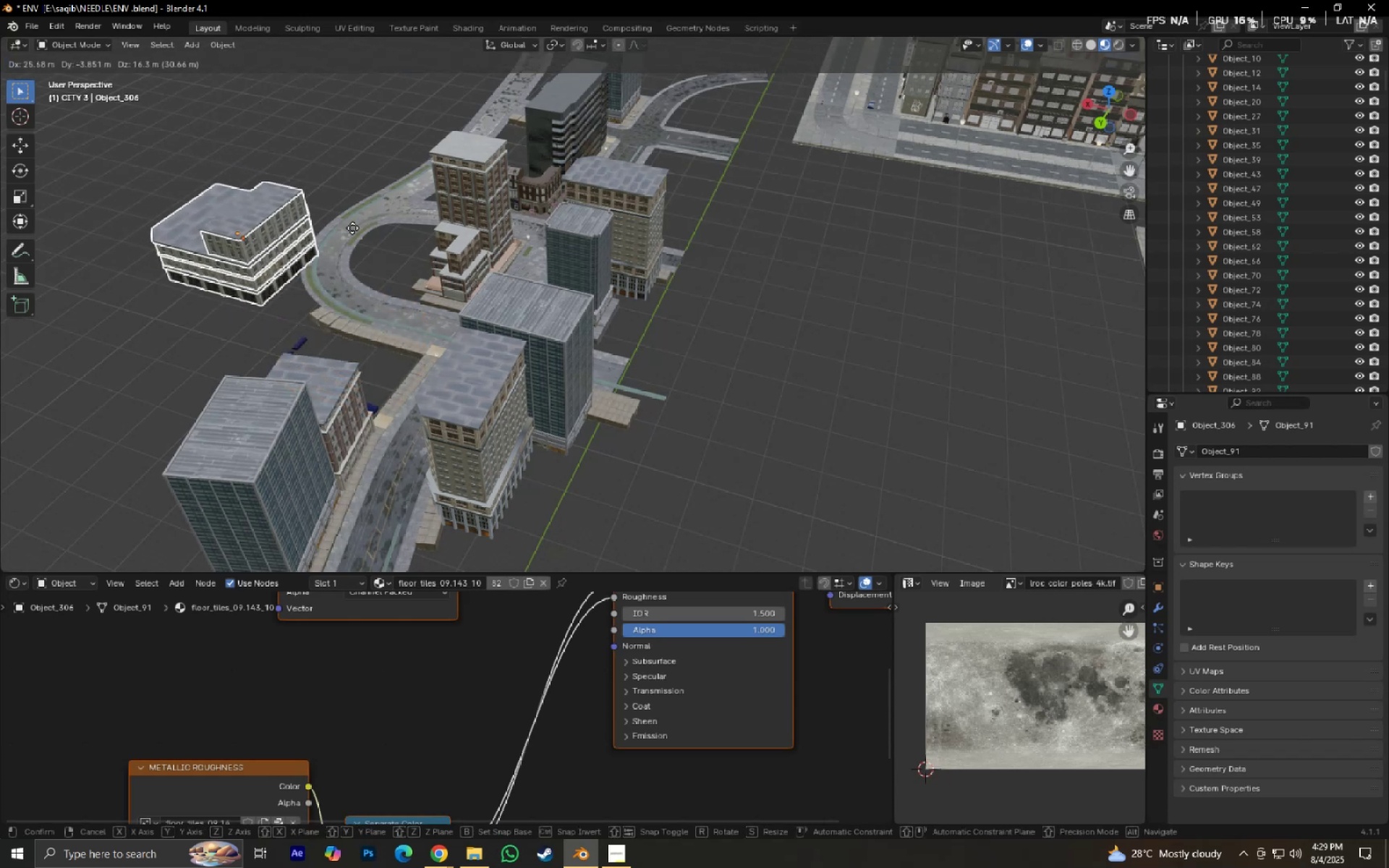 
right_click([352, 228])
 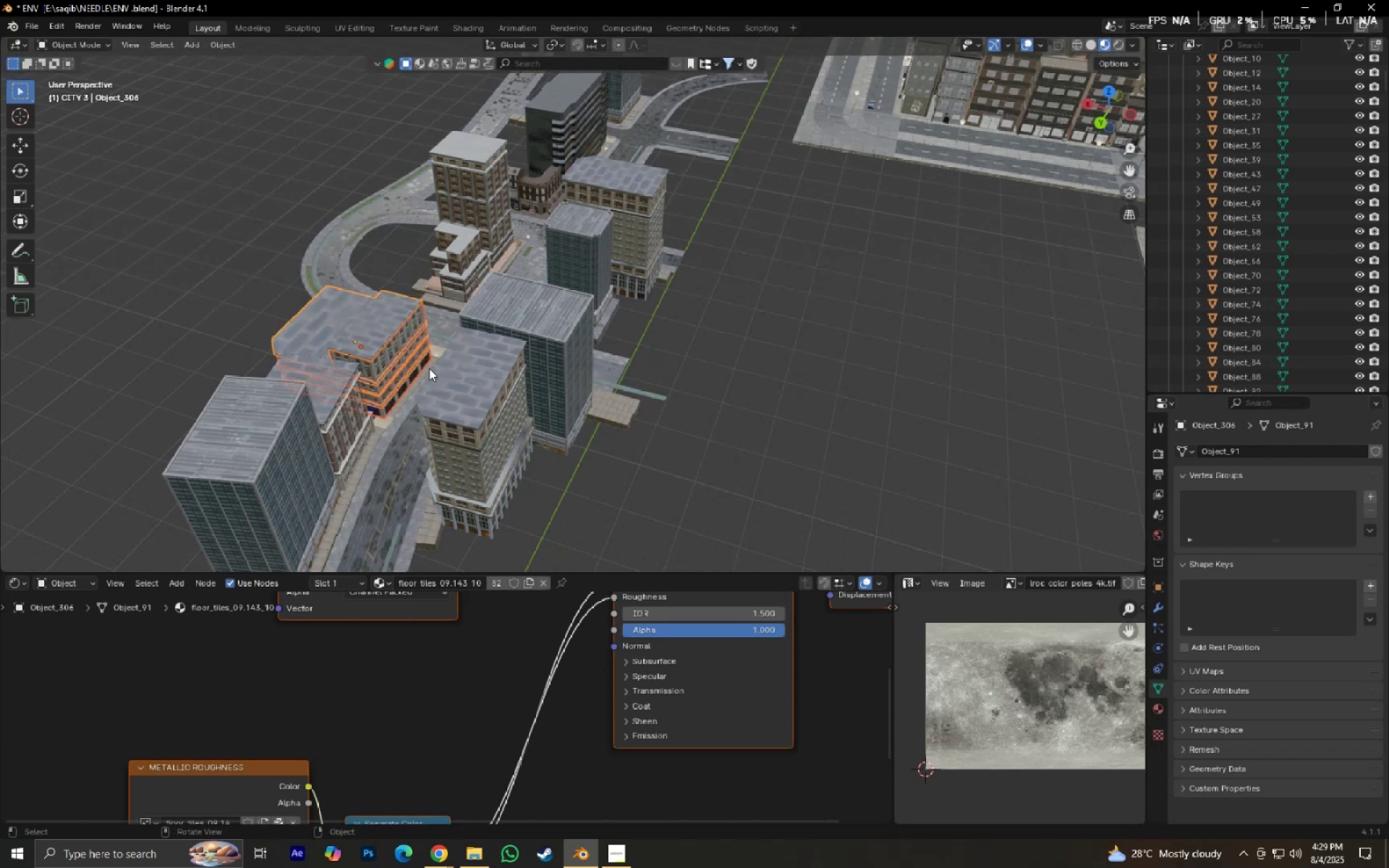 
type(Dxy)
 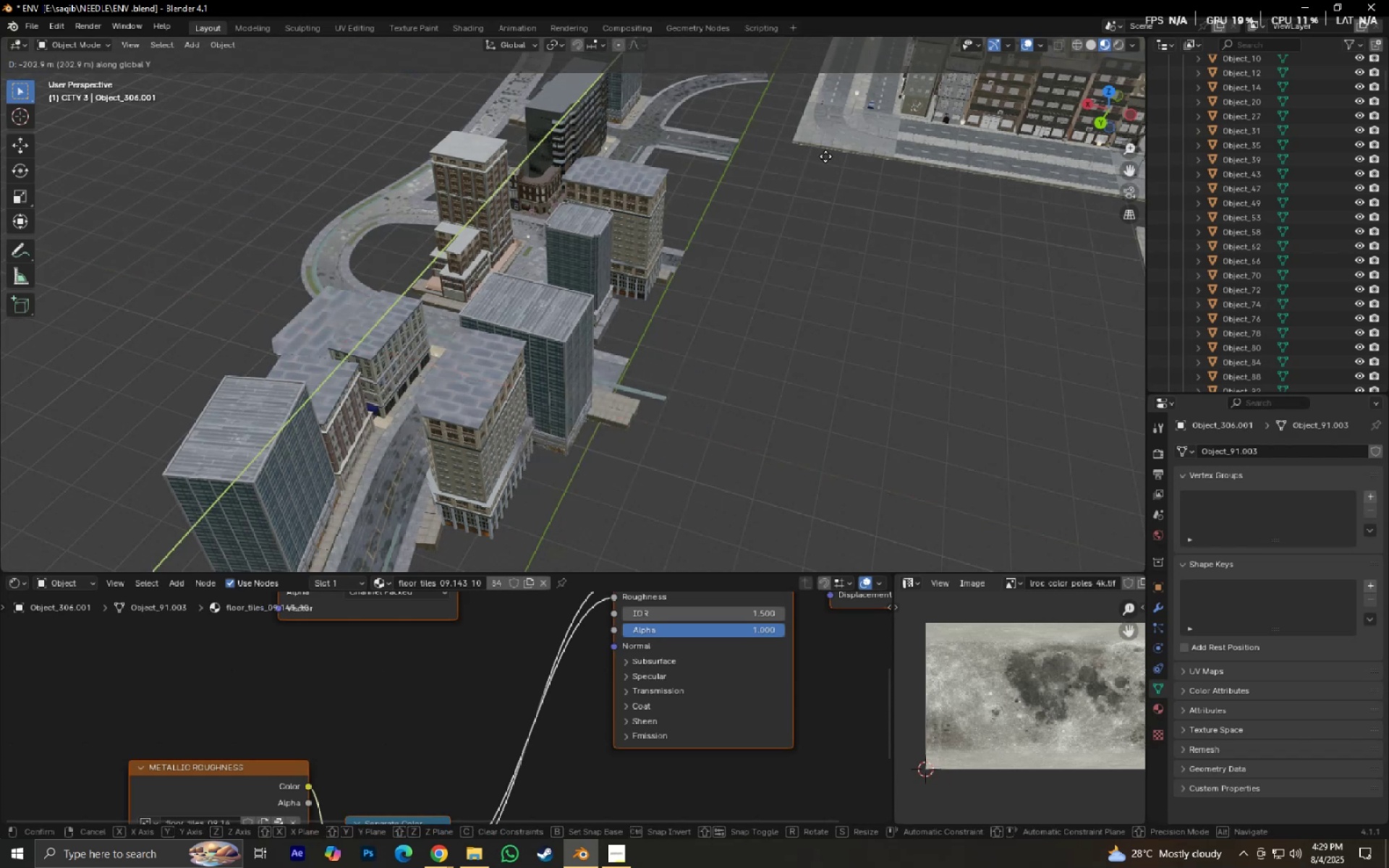 
left_click([825, 156])
 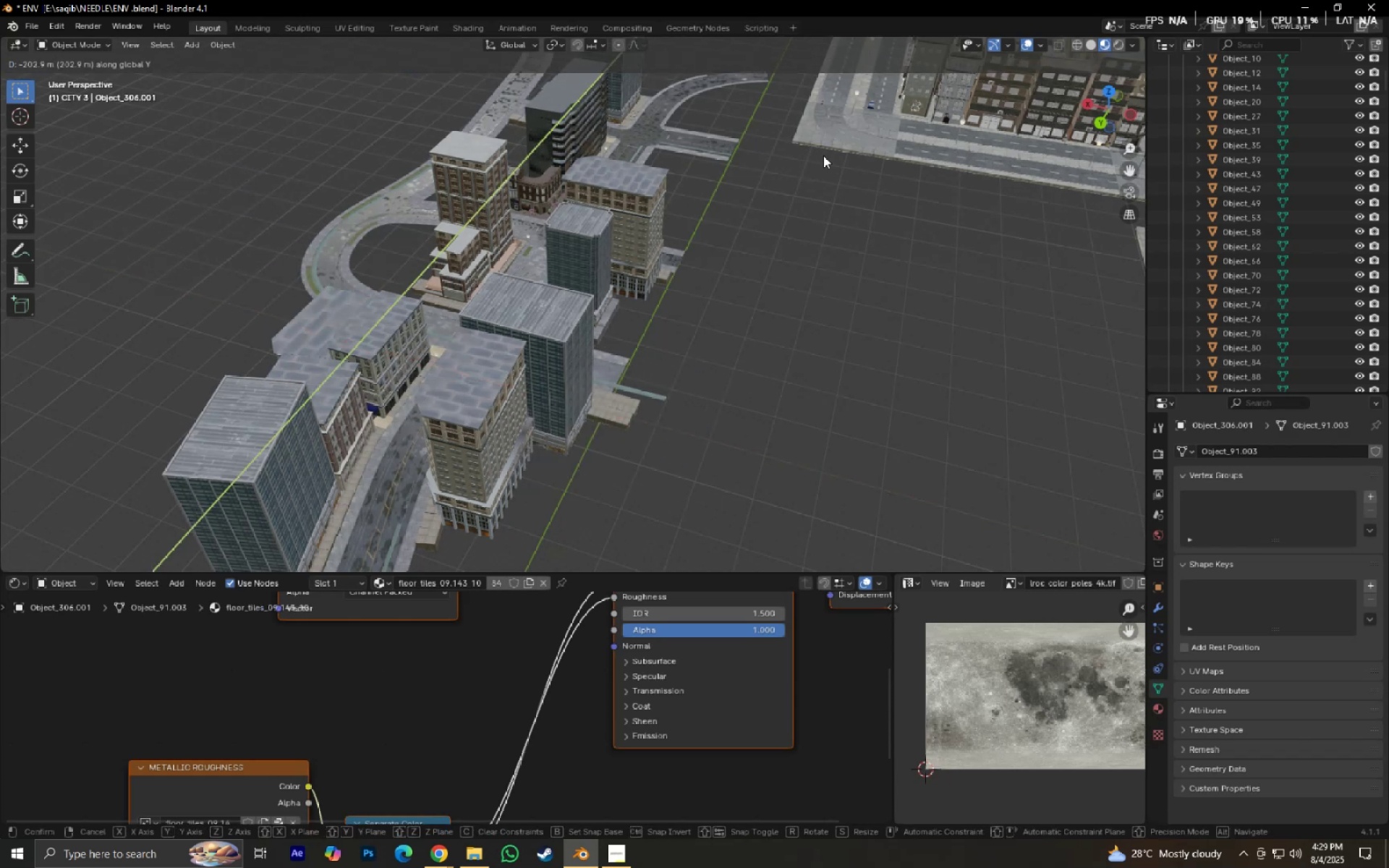 
hold_key(key=ShiftLeft, duration=0.47)
 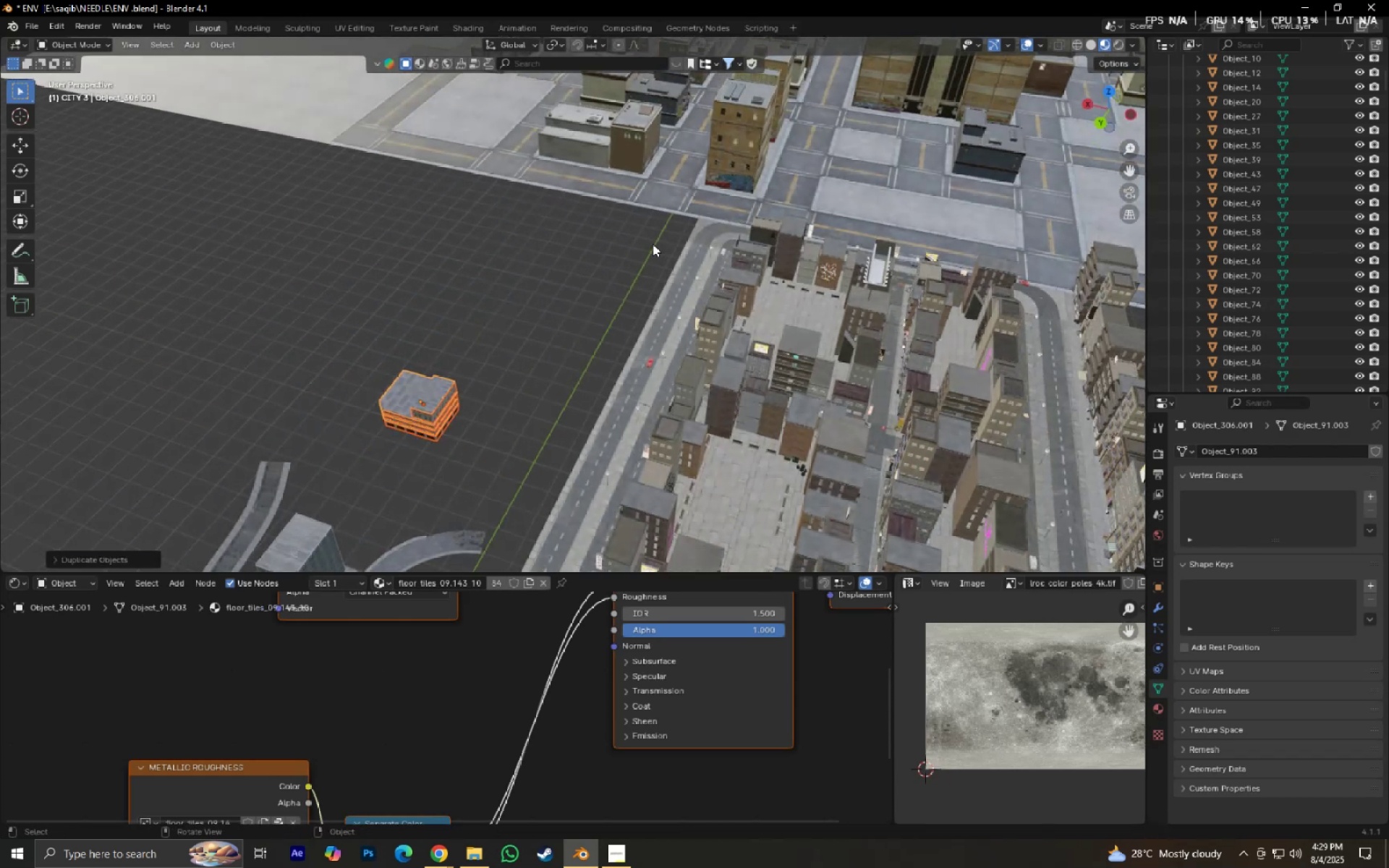 
type(gx)
 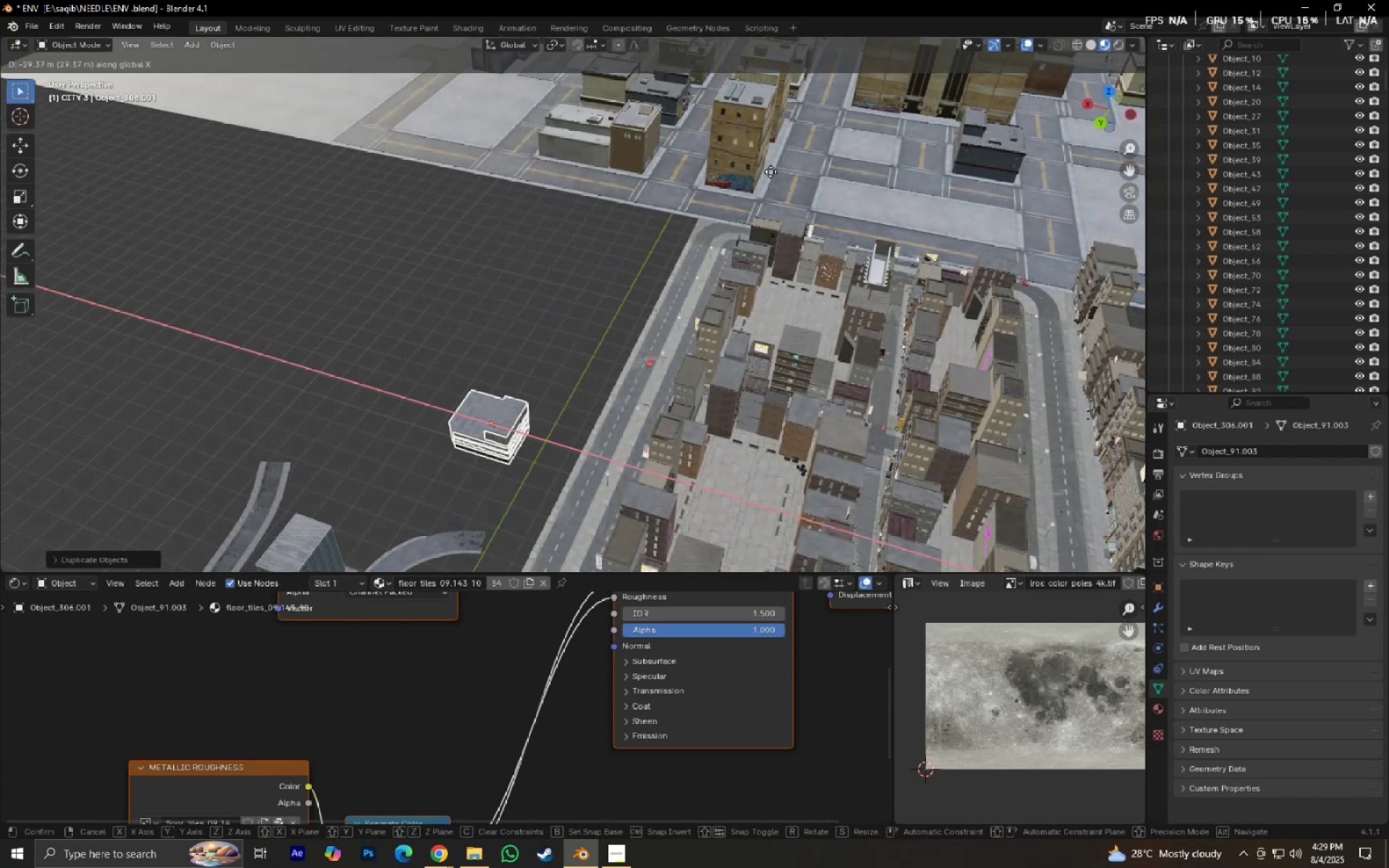 
left_click([793, 171])
 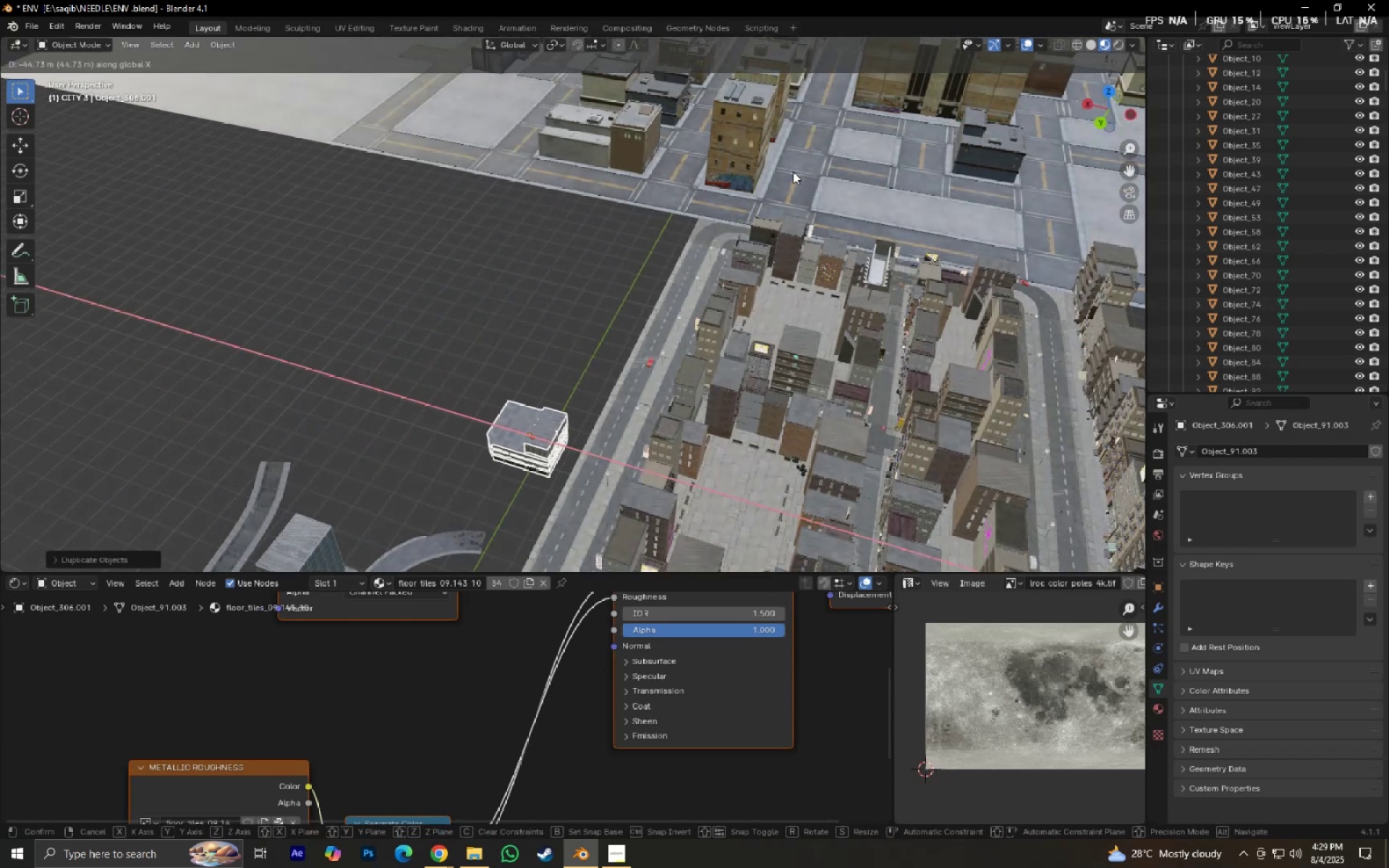 
type(gy)
 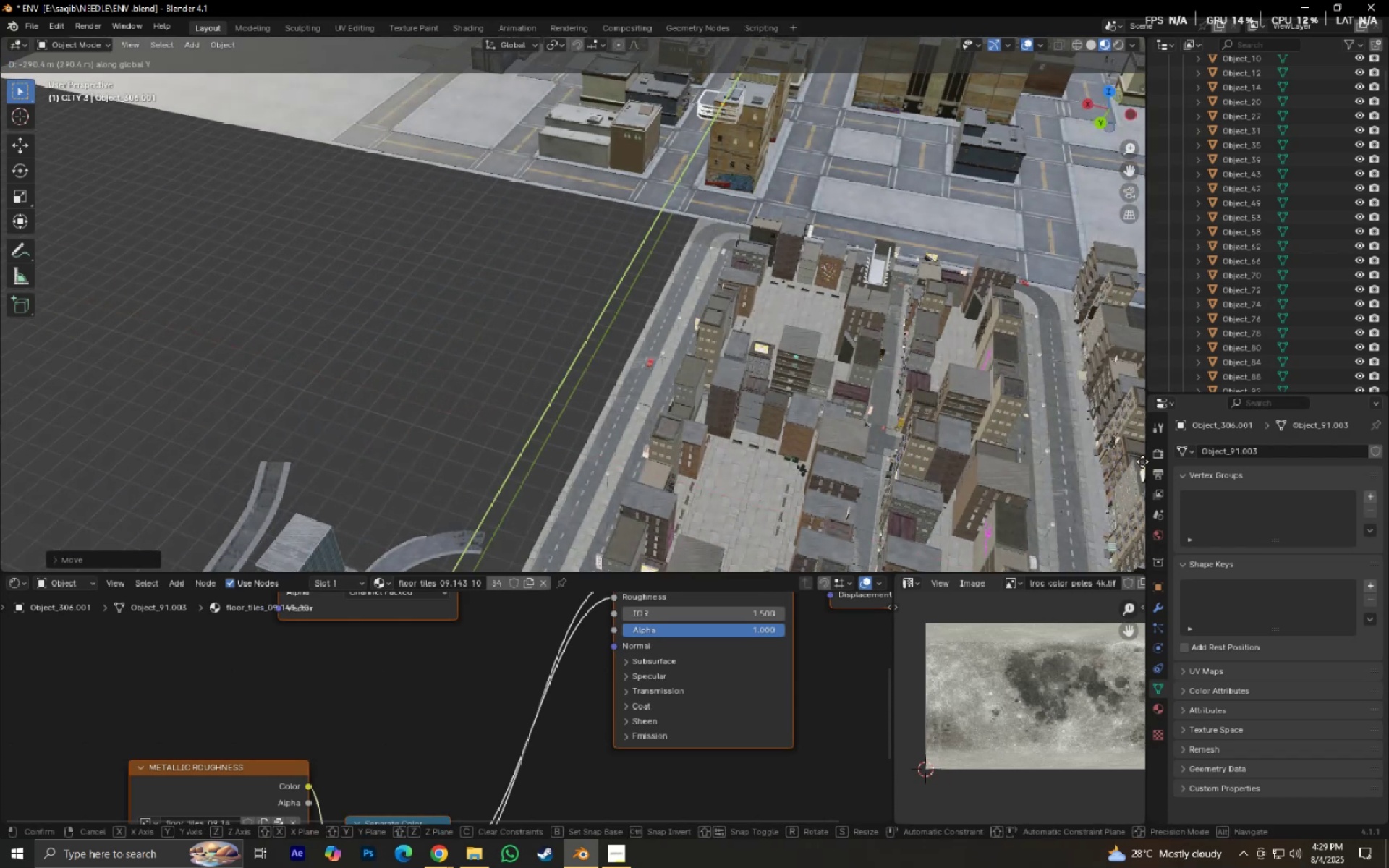 
left_click([1142, 461])
 